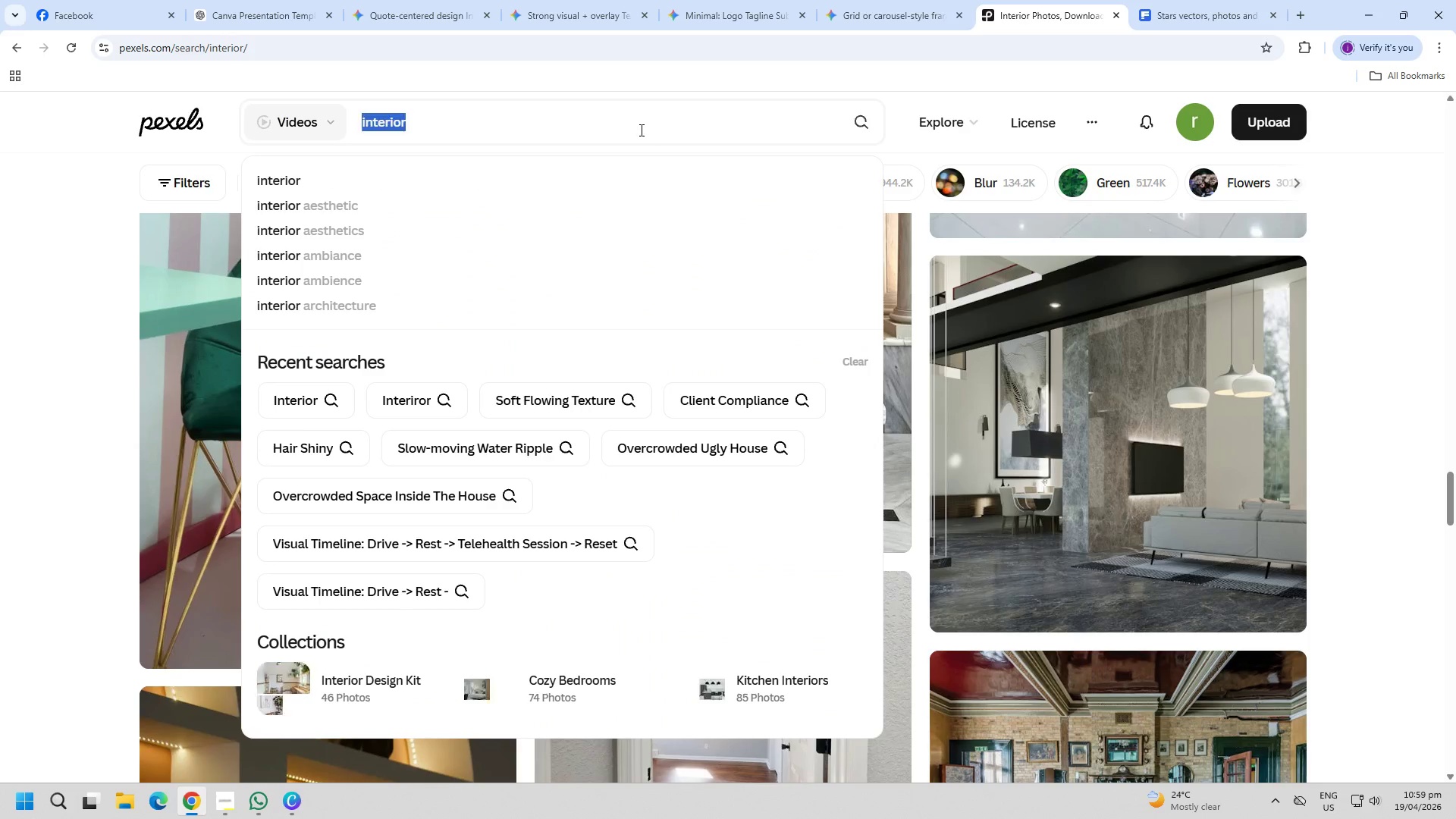 
triple_click([640, 130])
 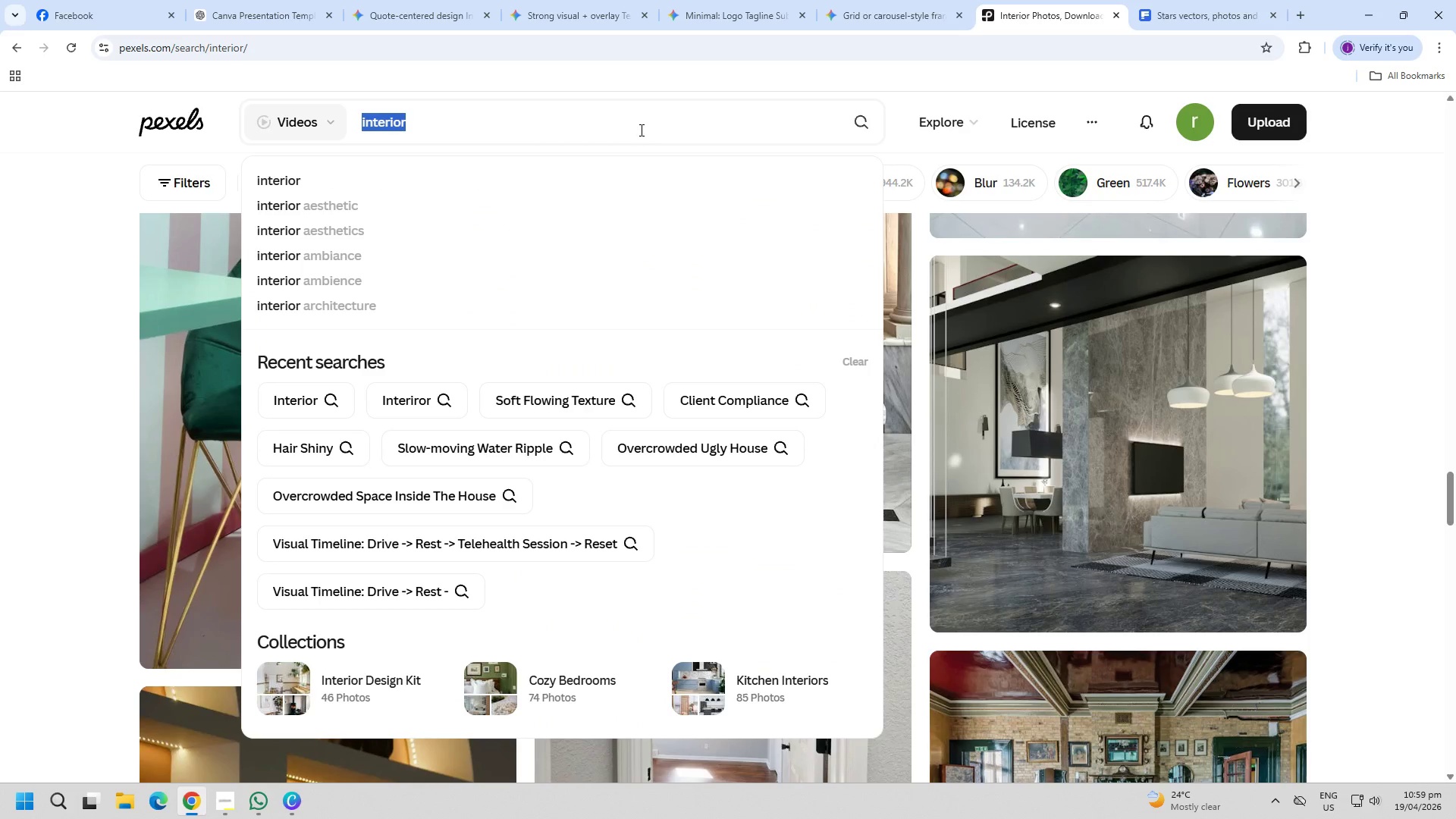 
type(stars oc)
key(Backspace)
type(verlooking)
 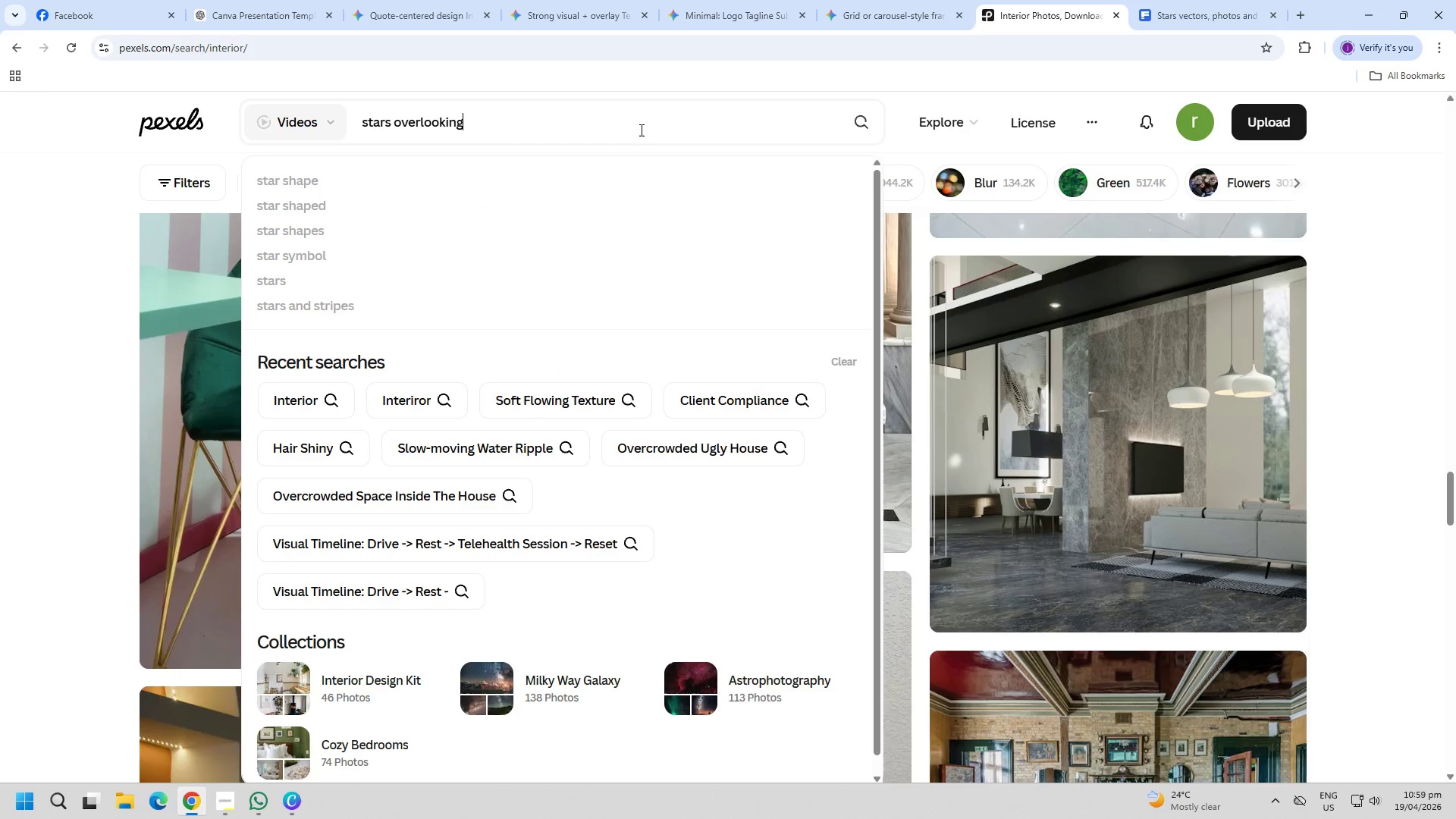 
key(Enter)
 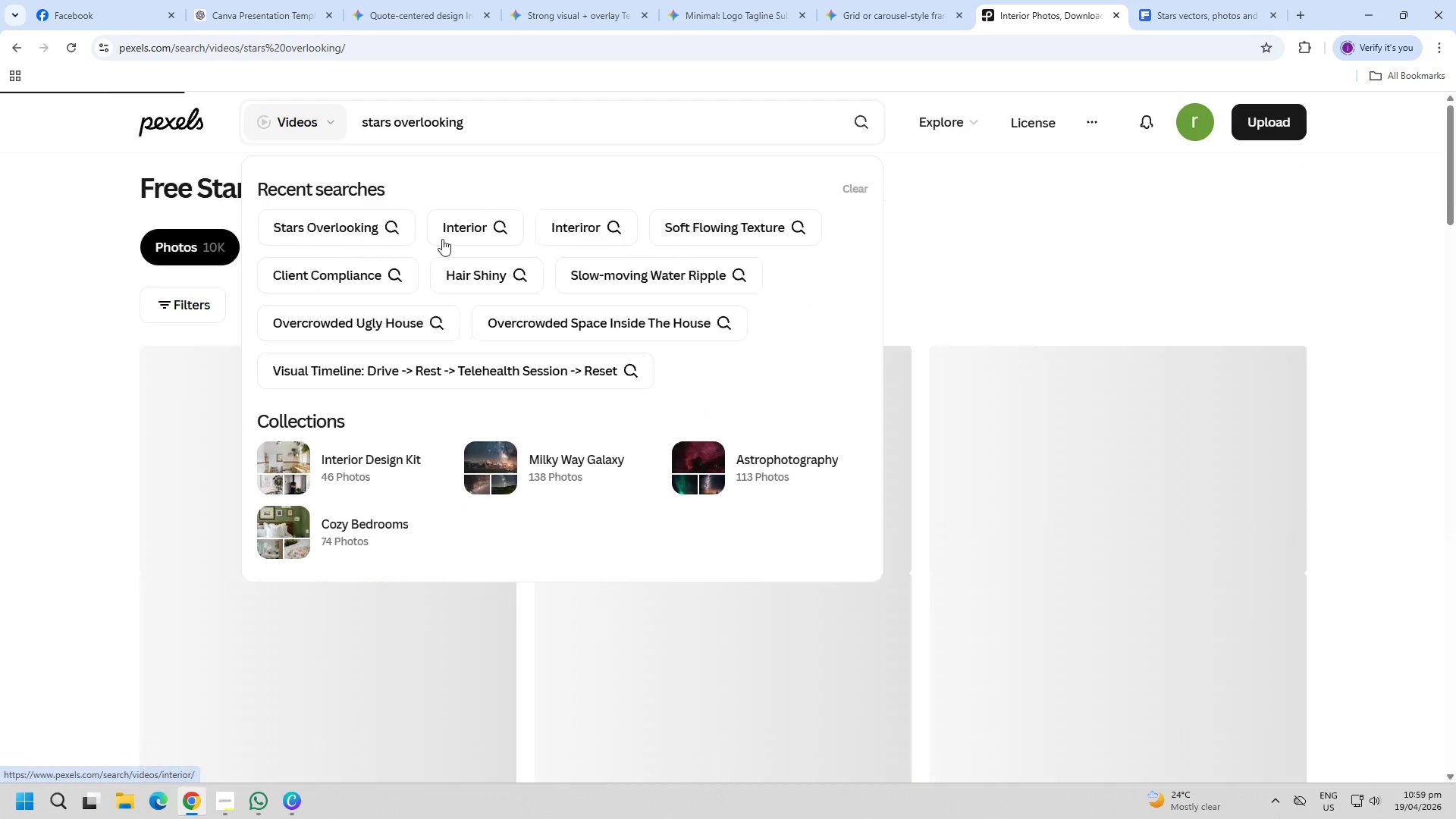 
left_click([199, 253])
 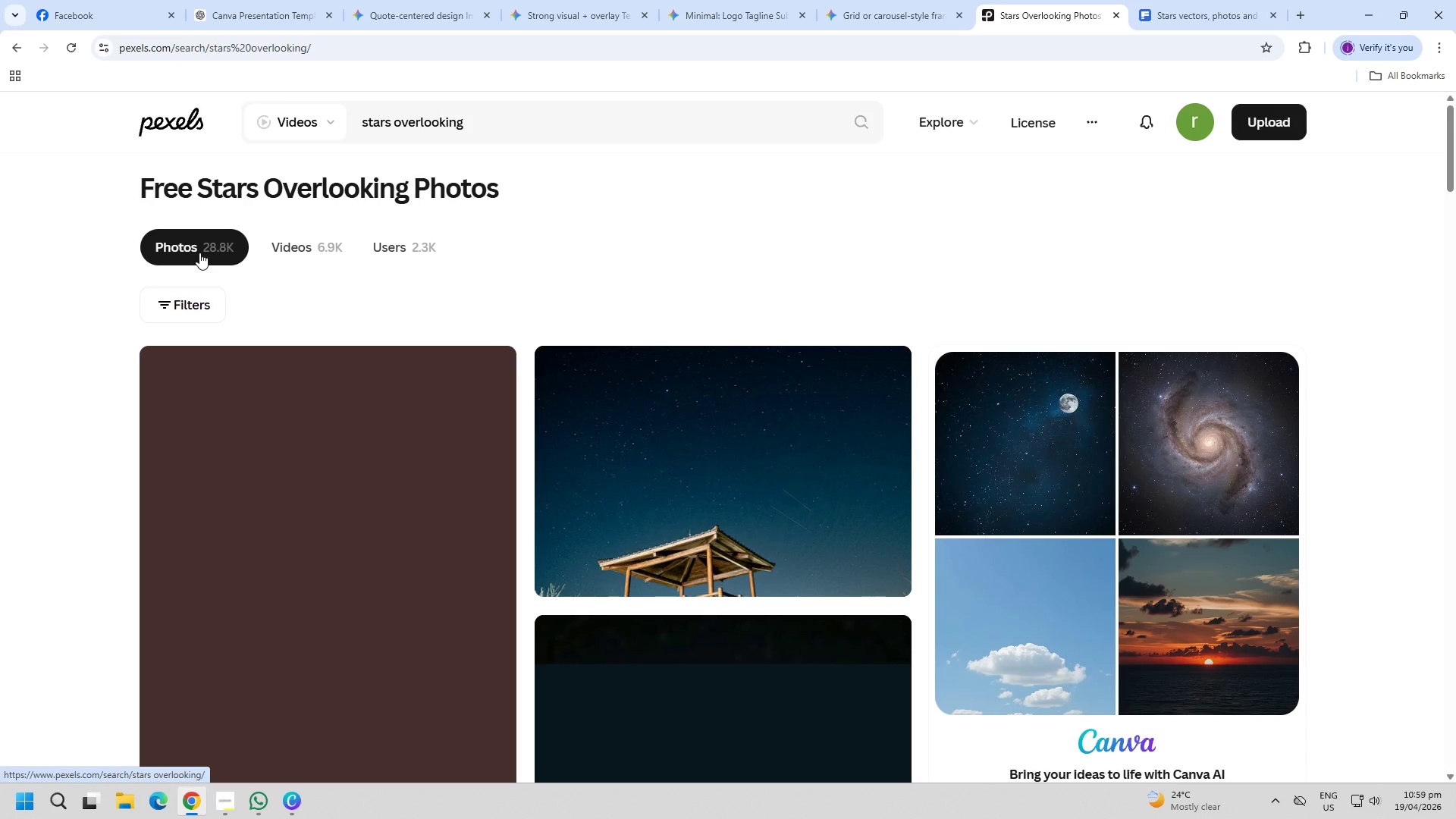 
scroll: coordinate [171, 428], scroll_direction: down, amount: 8.0
 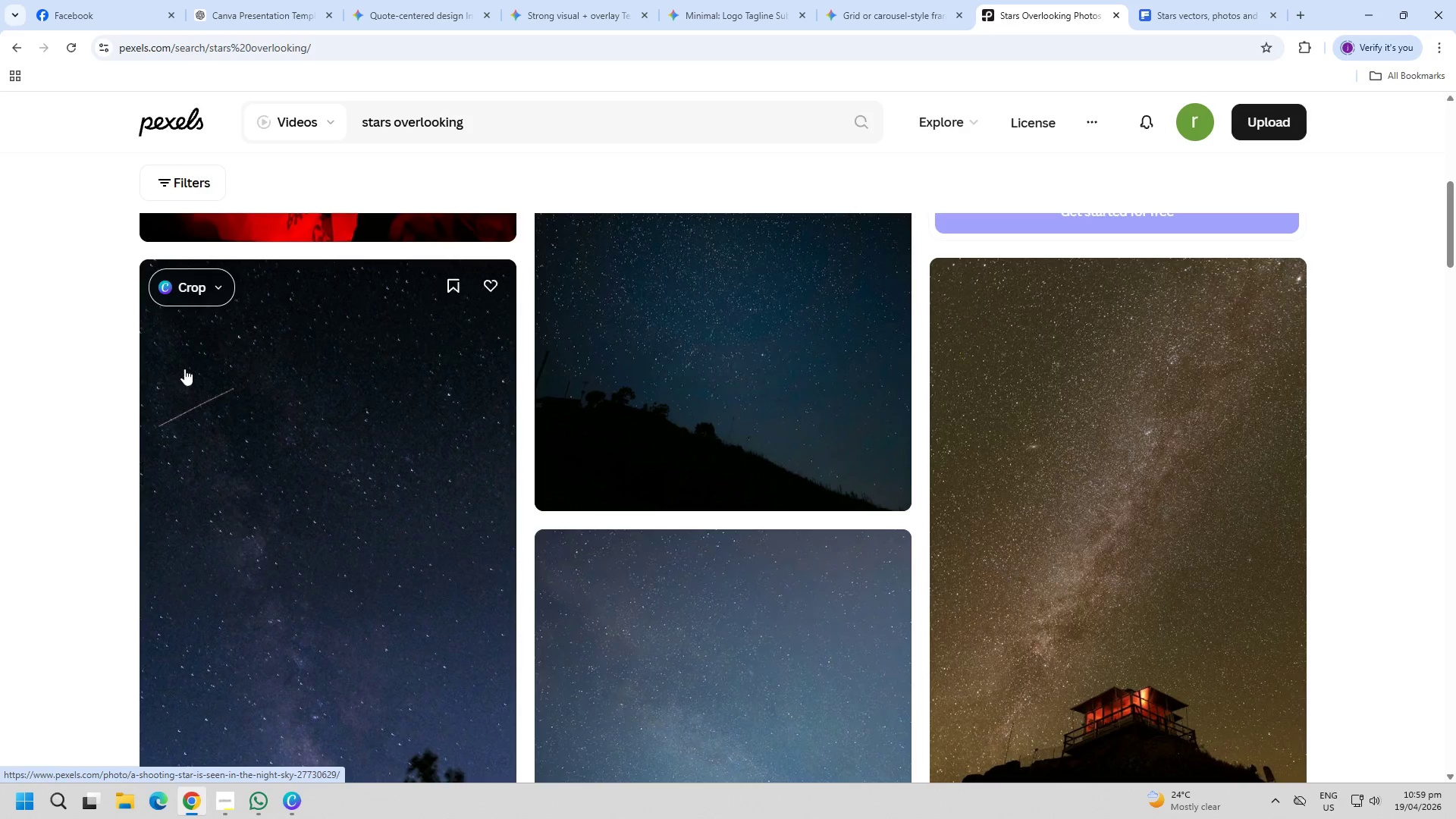 
right_click([578, 364])
 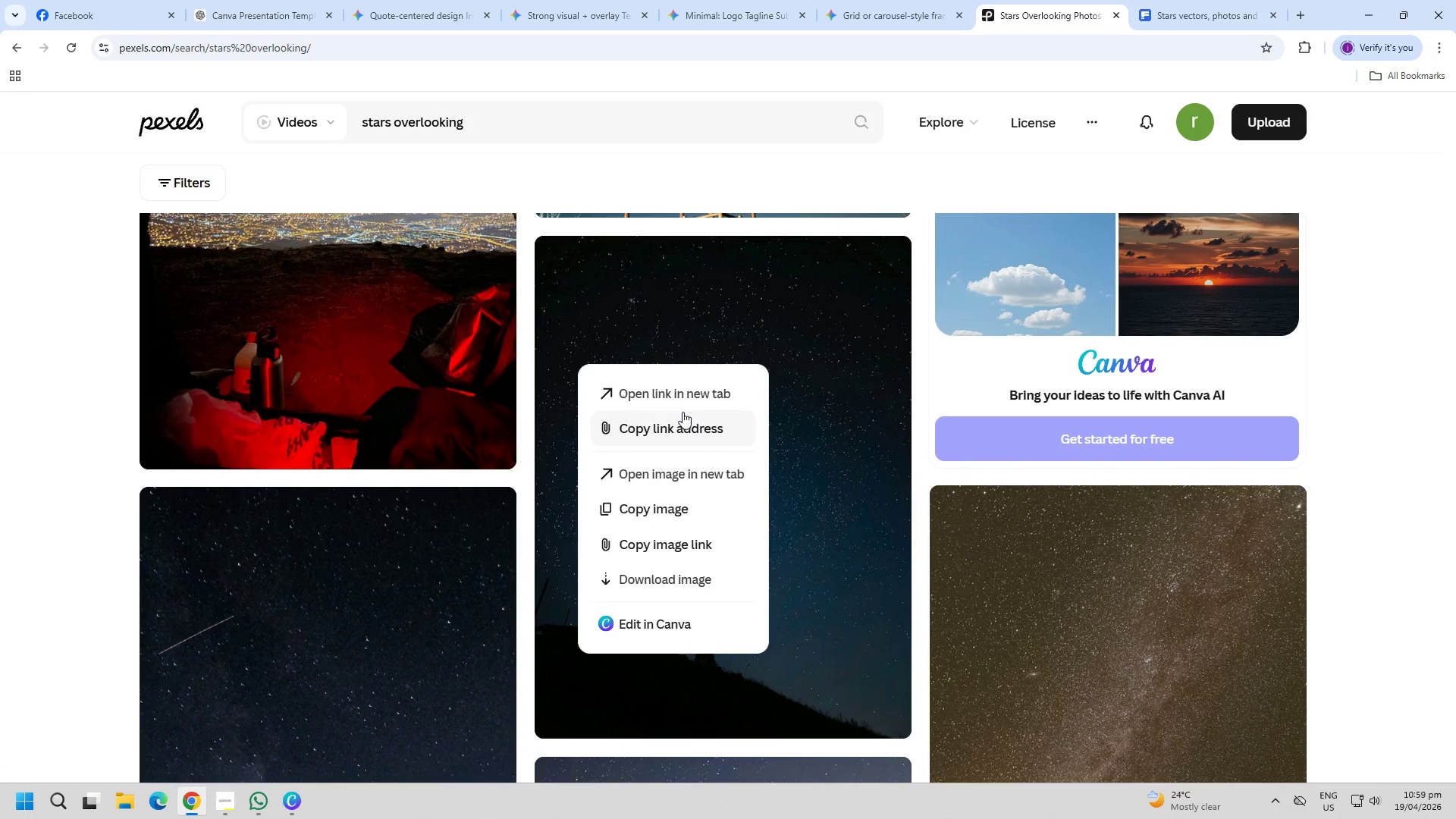 
scroll: coordinate [78, 400], scroll_direction: up, amount: 3.0
 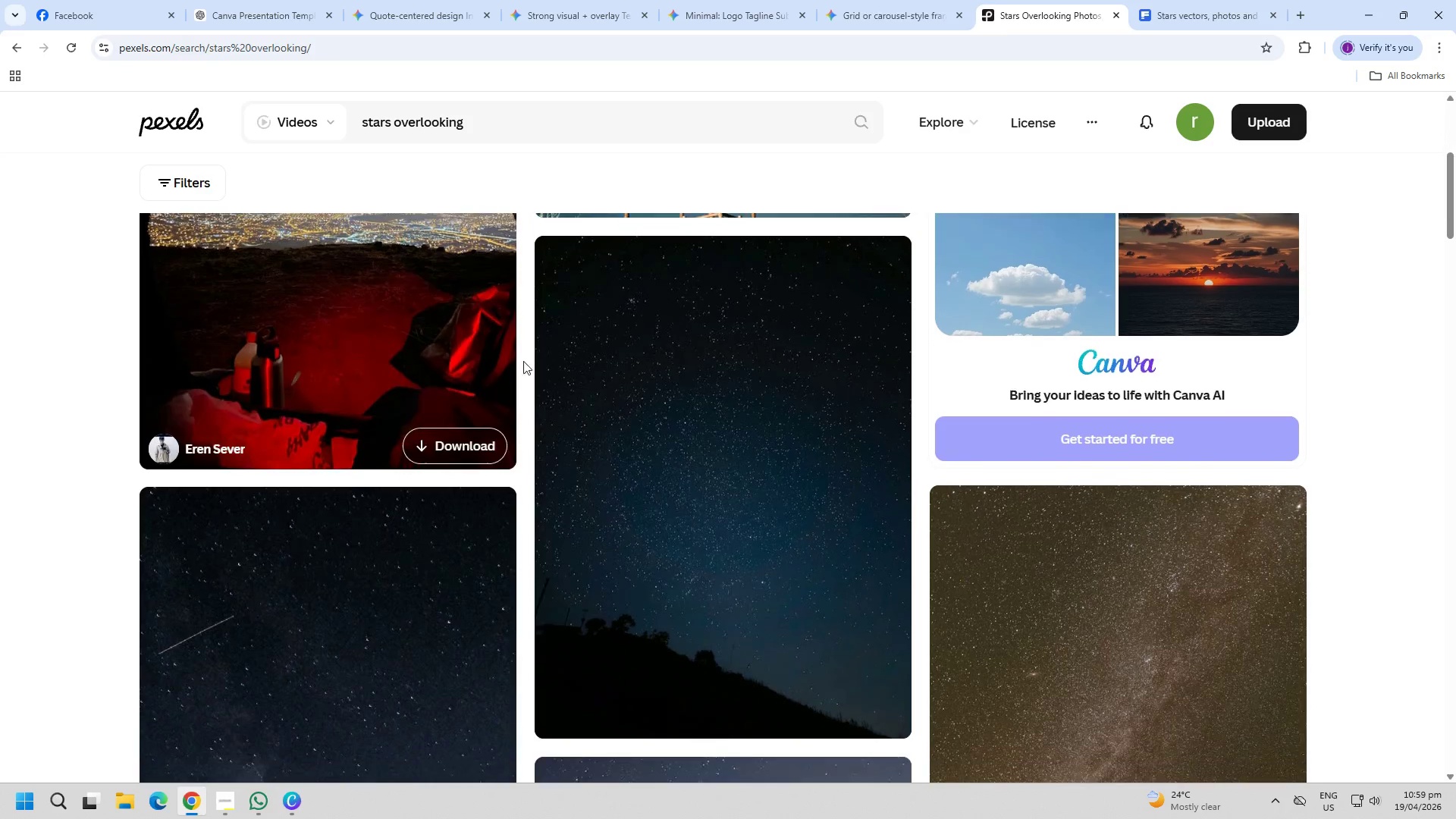 
left_click([642, 516])
 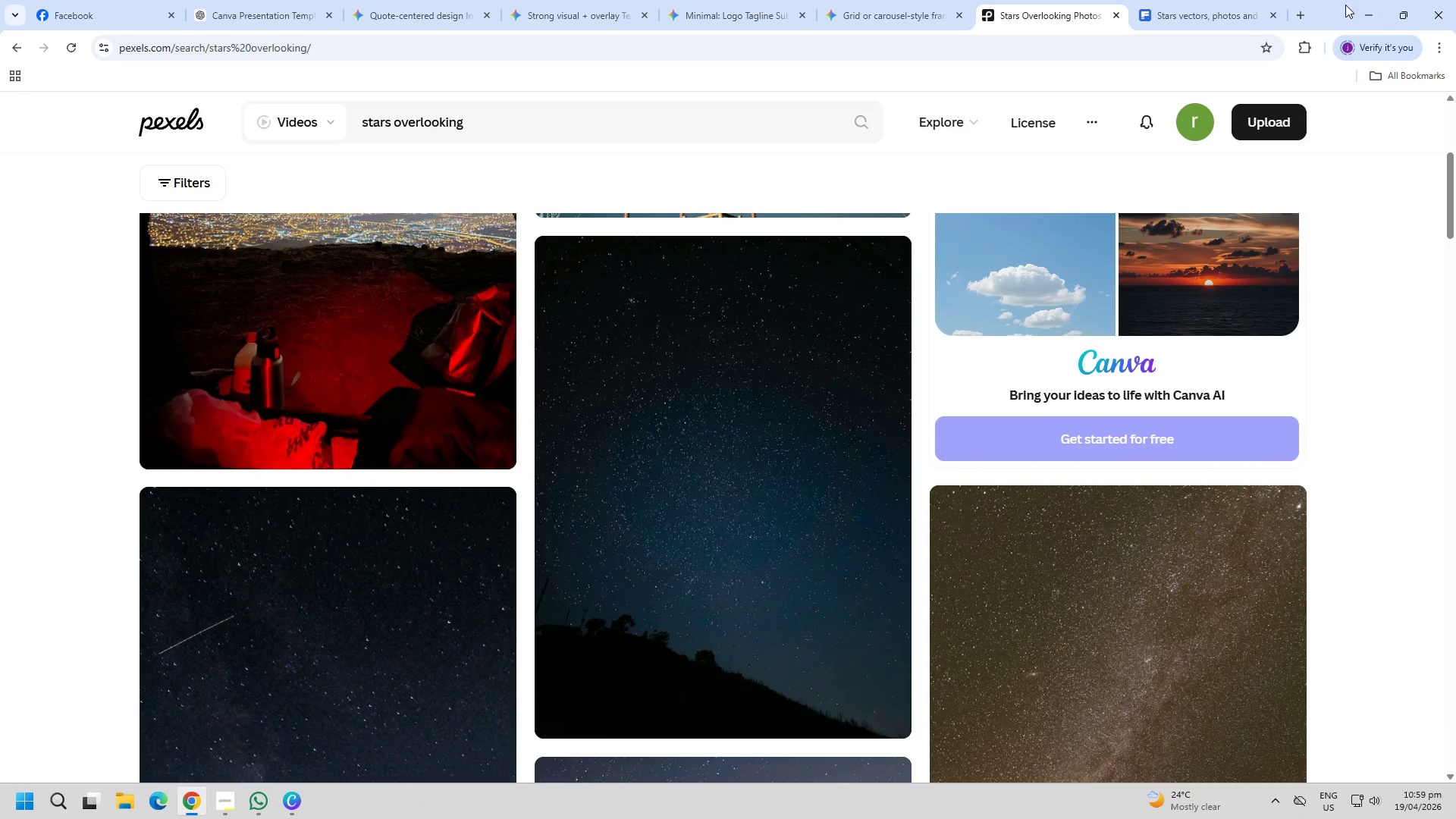 
double_click([1360, 17])
 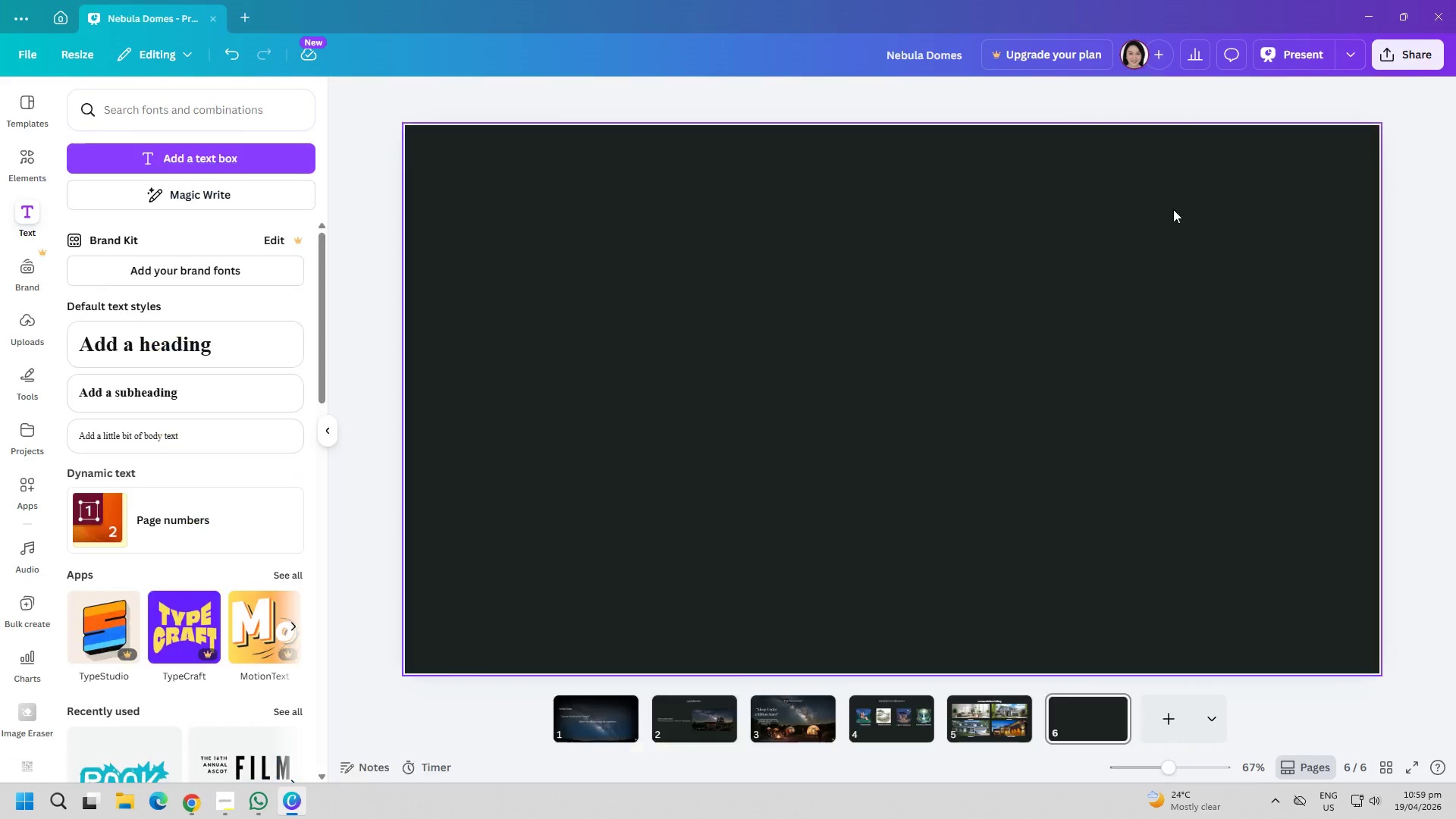 
triple_click([821, 413])
 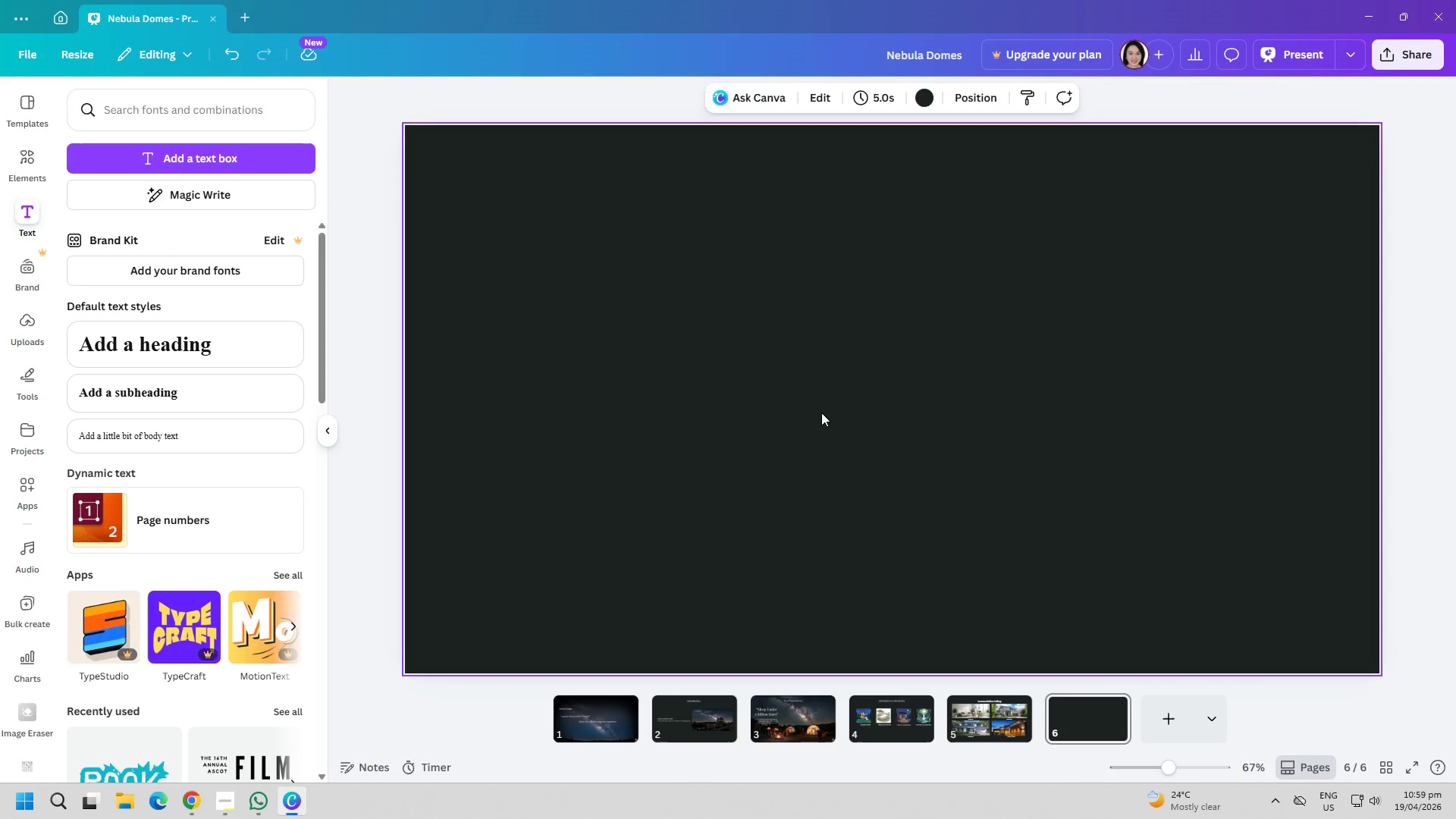 
key(Control+ControlLeft)
 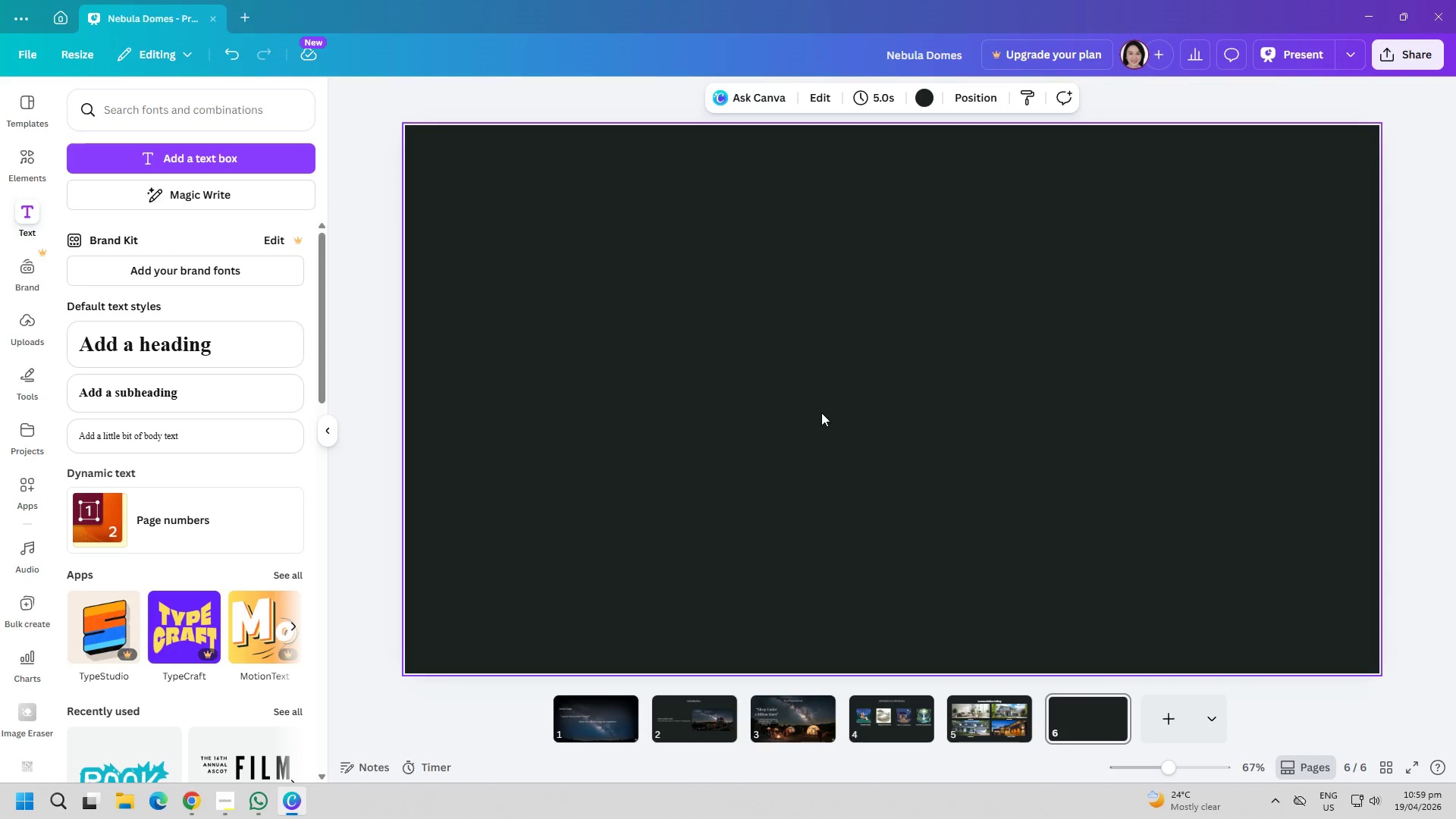 
key(Control+V)
 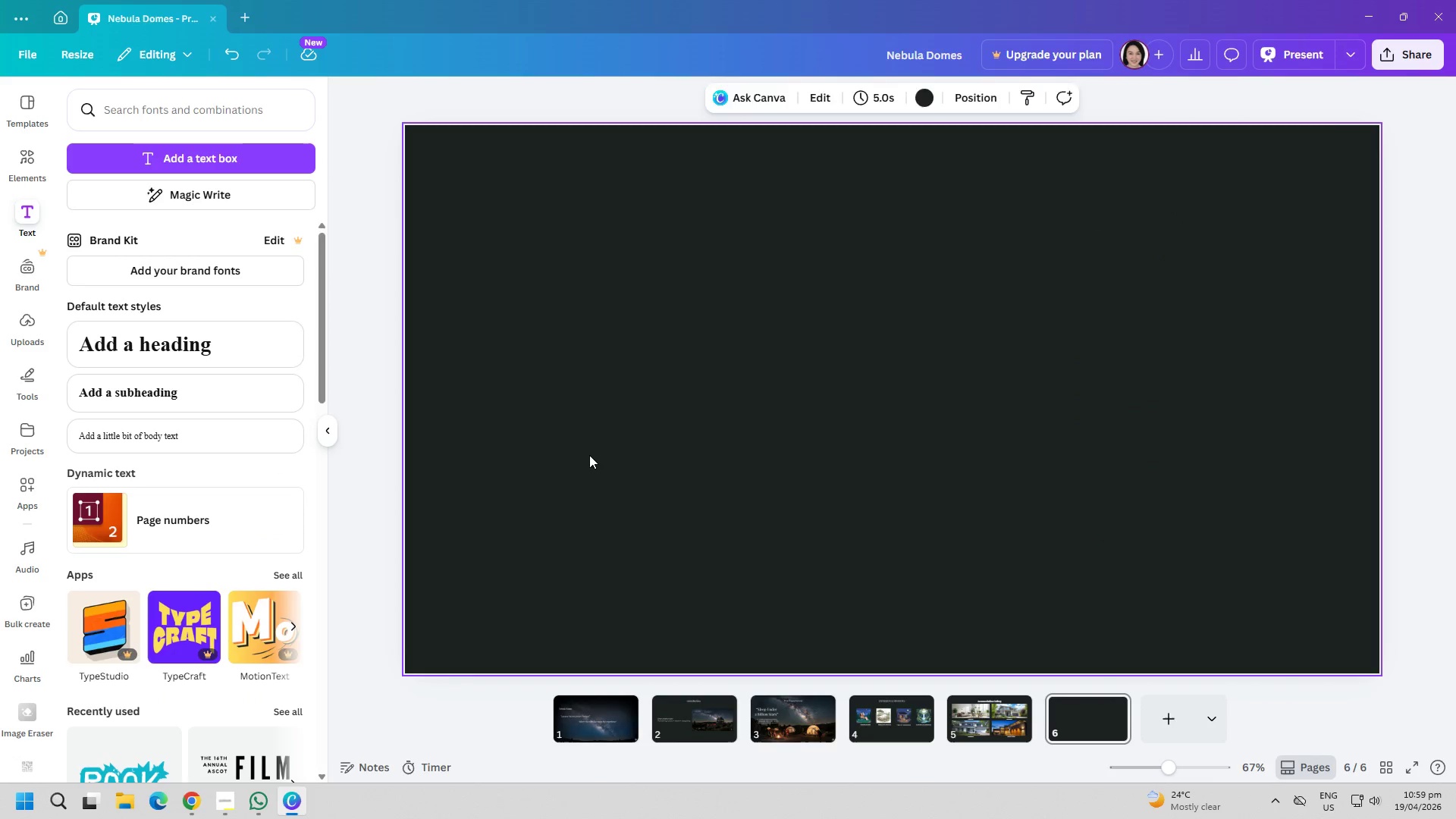 
left_click([588, 455])
 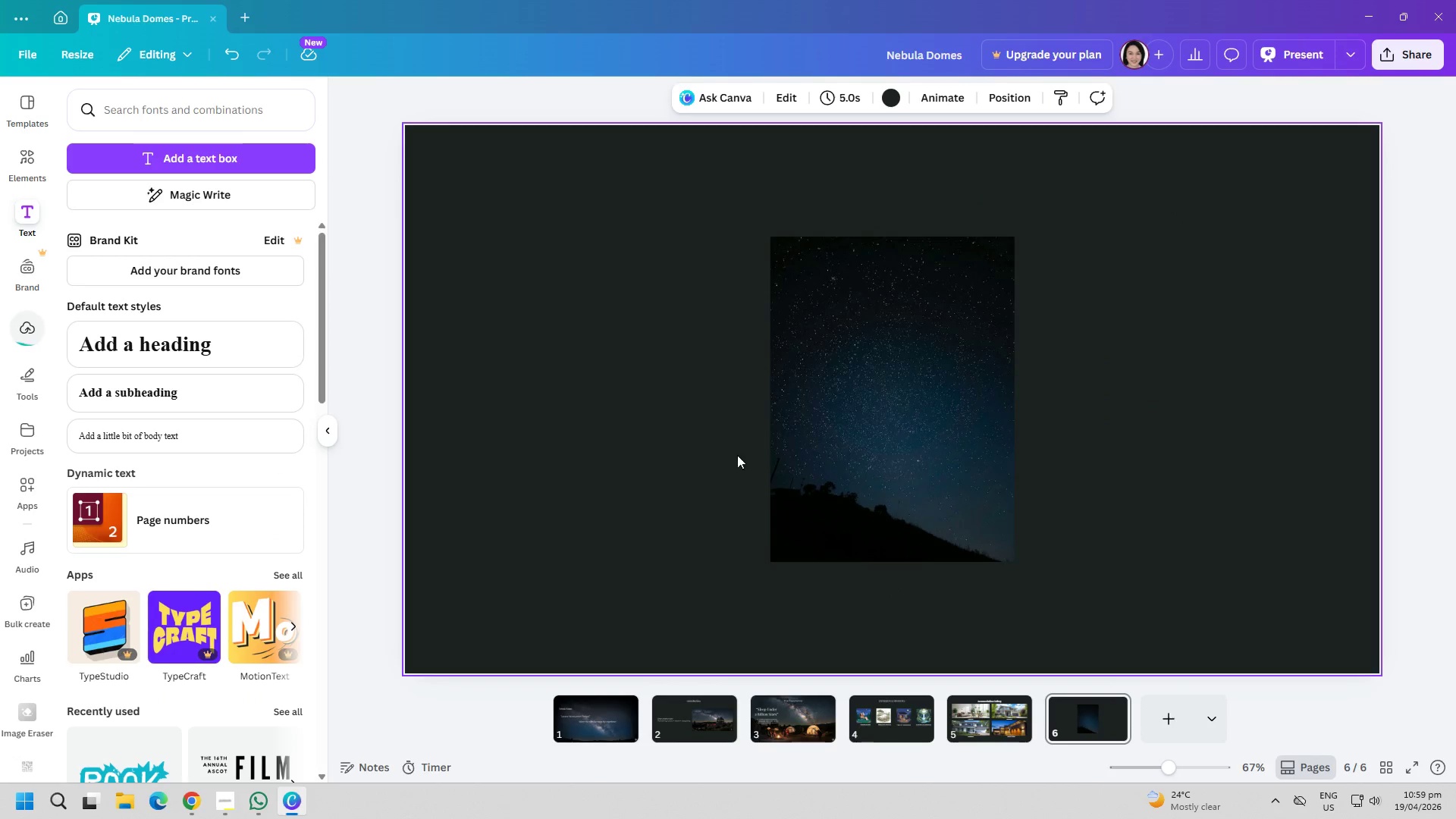 
right_click([877, 450])
 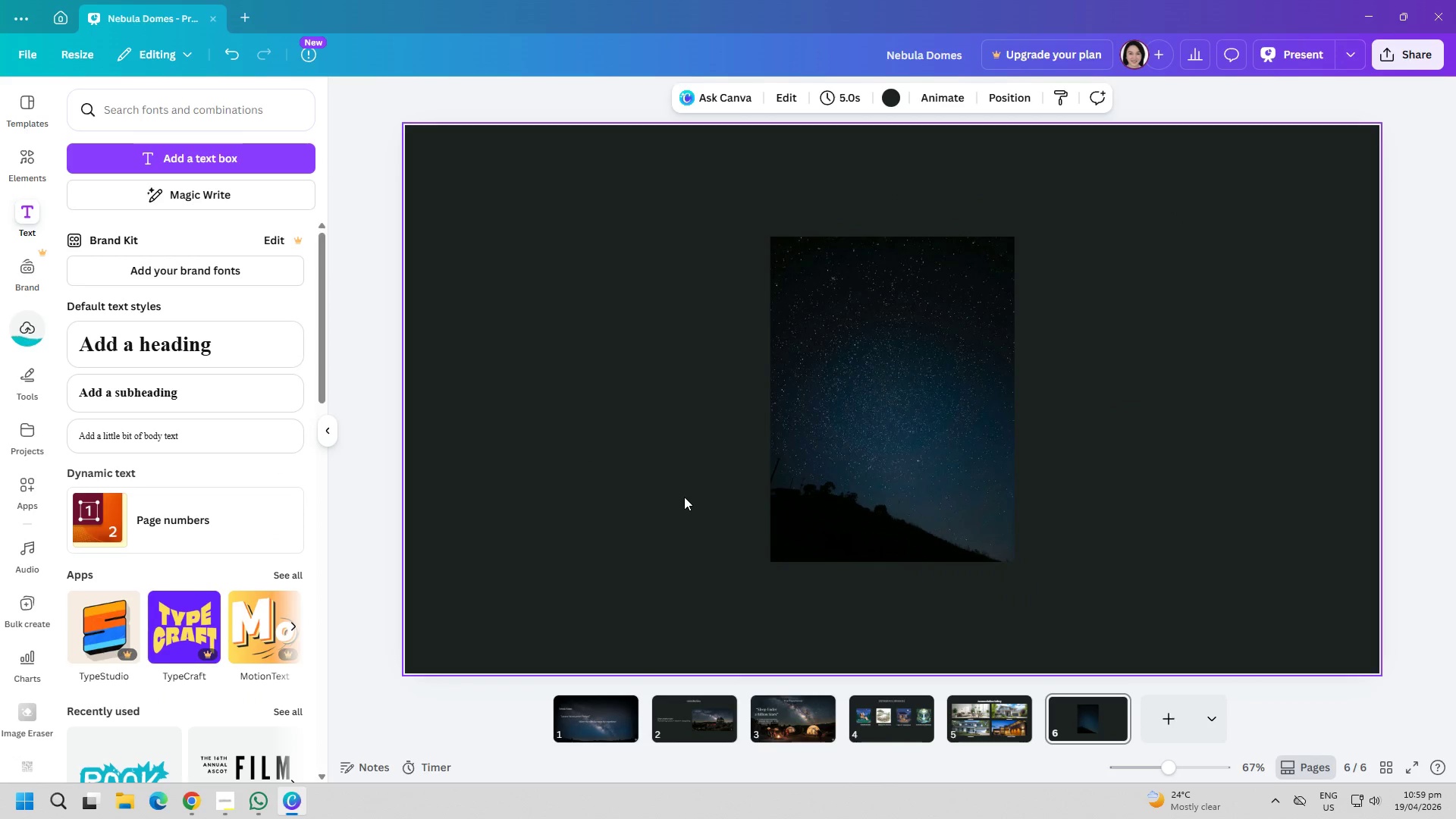 
triple_click([686, 497])
 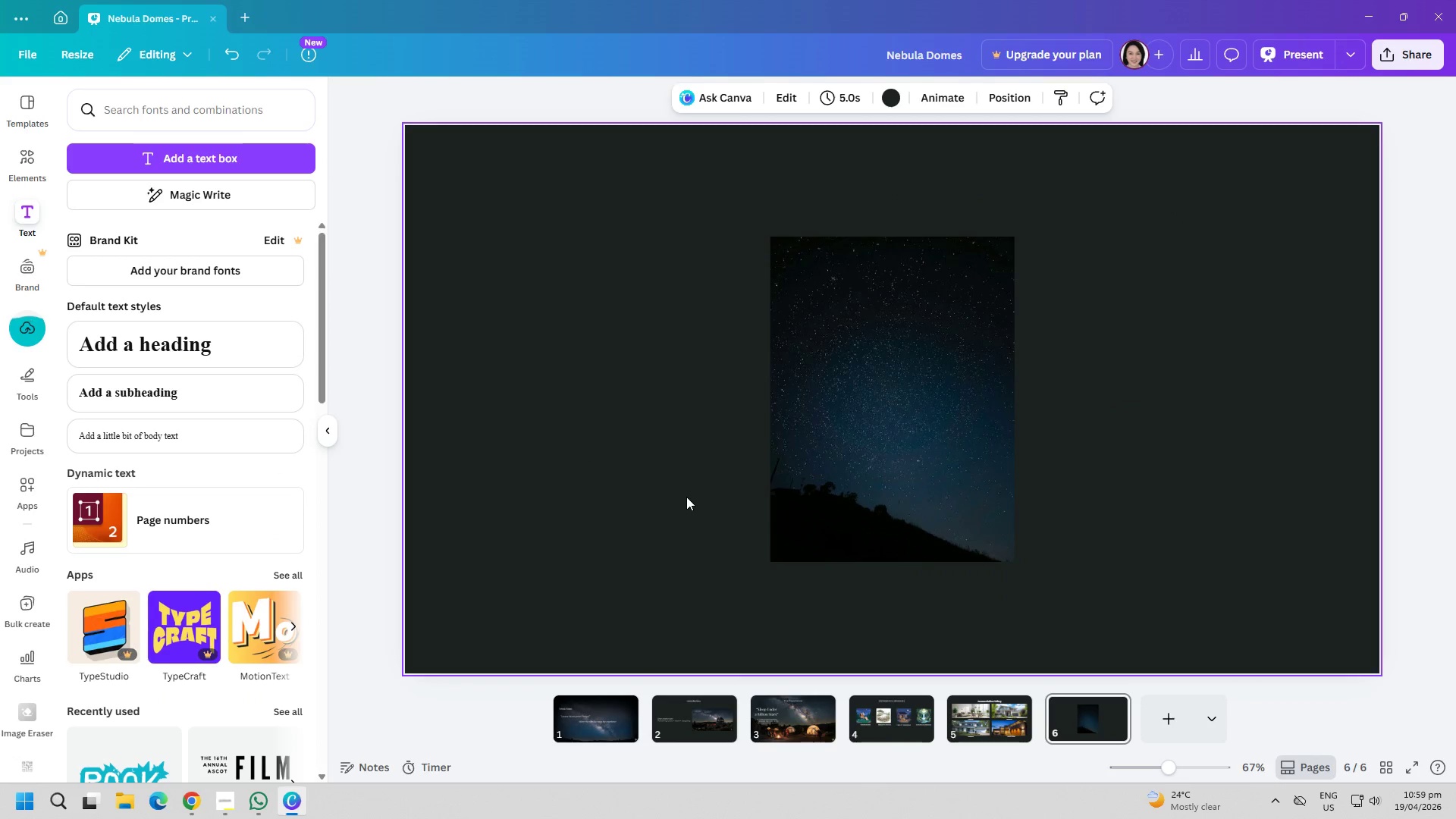 
triple_click([686, 497])
 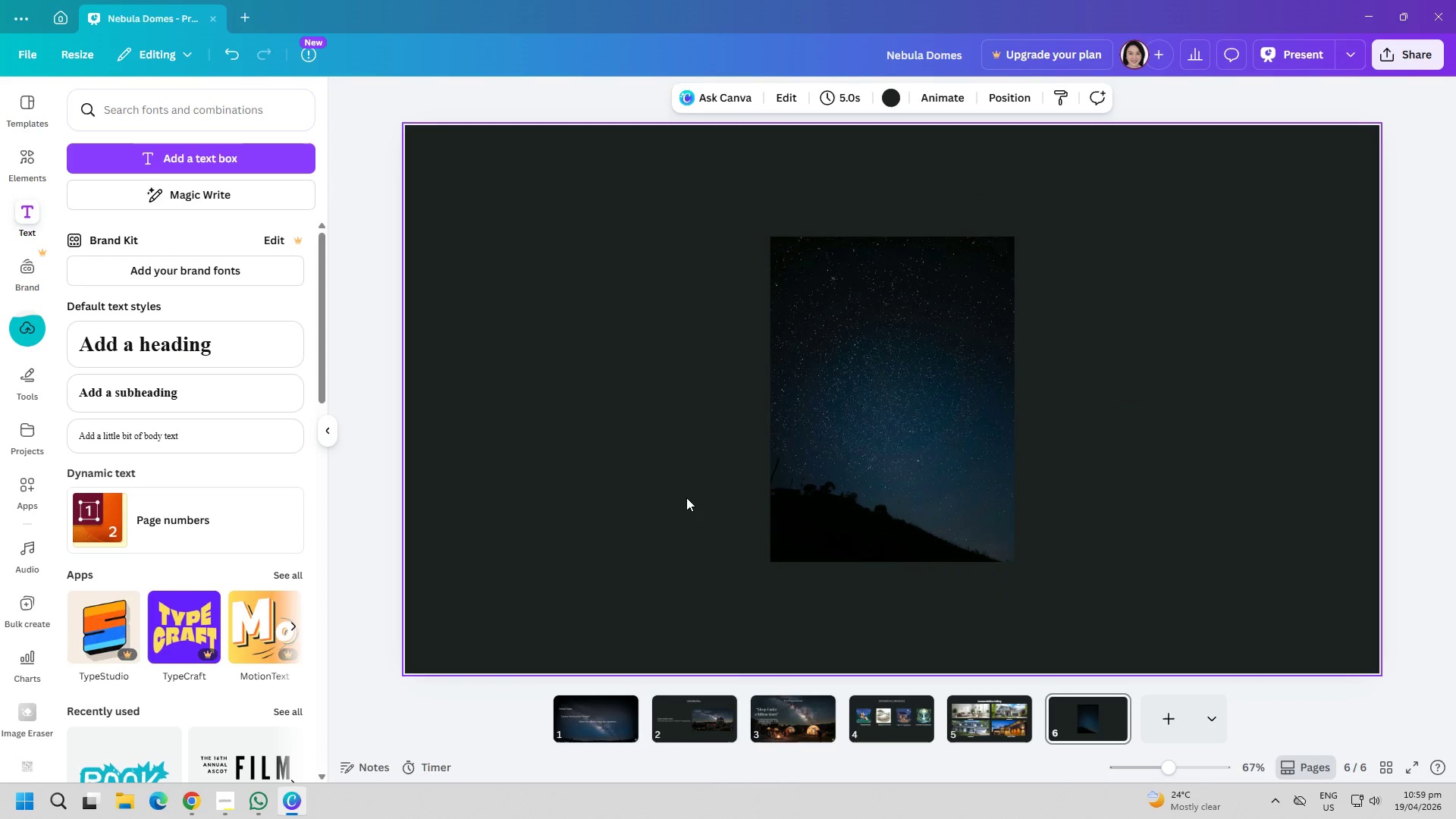 
triple_click([686, 497])
 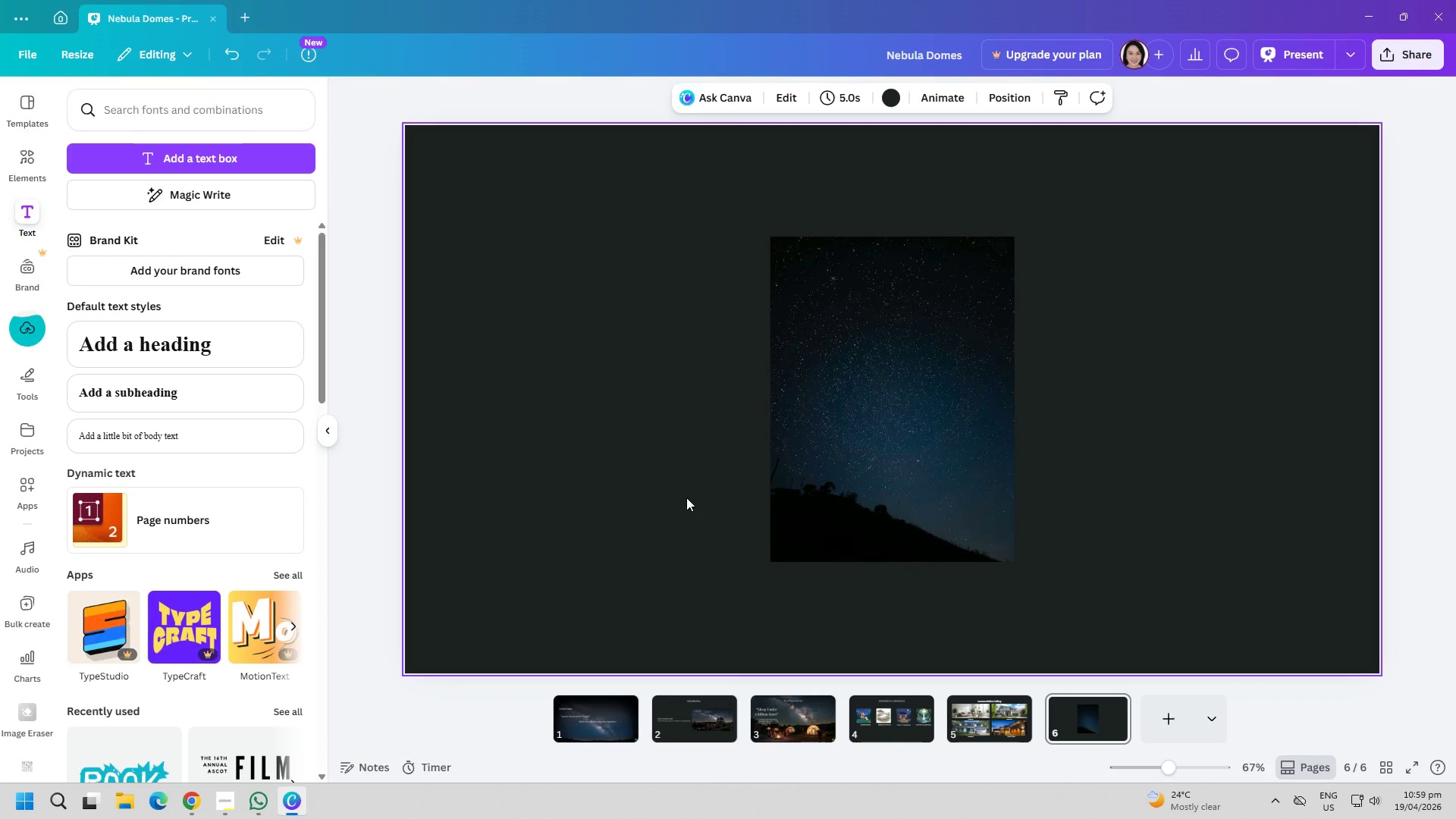 
triple_click([686, 497])
 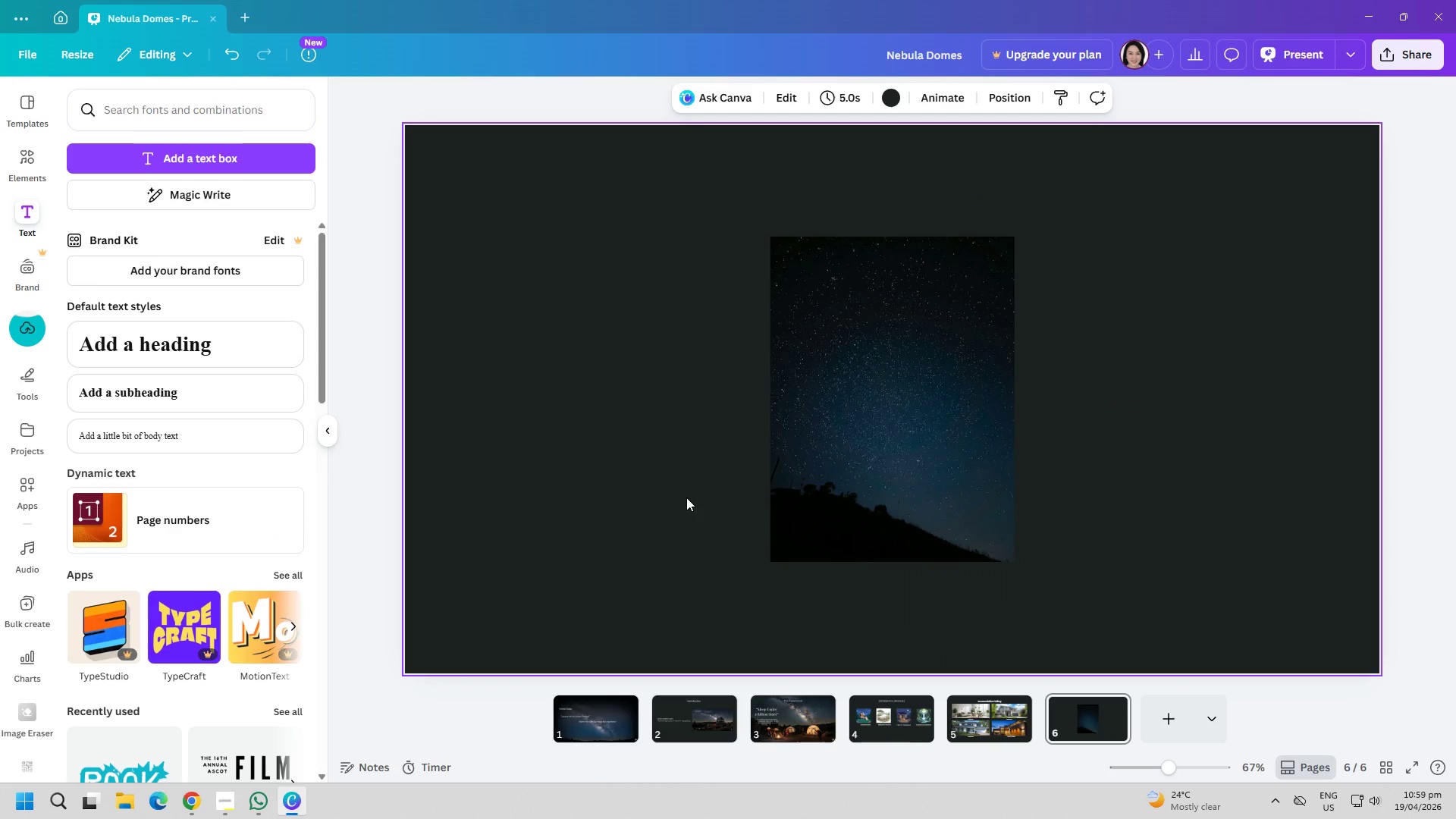 
triple_click([686, 497])
 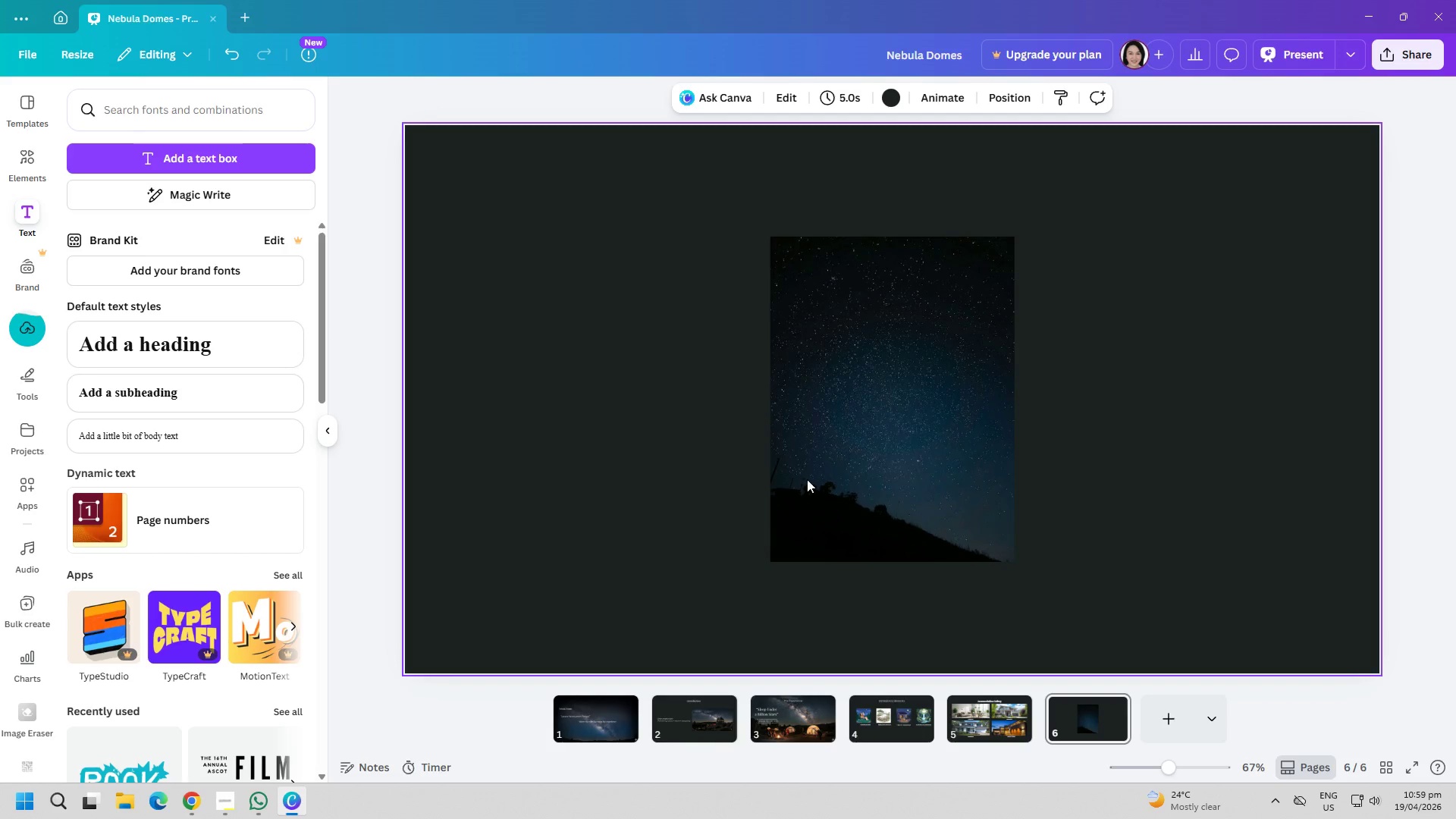 
right_click([940, 457])
 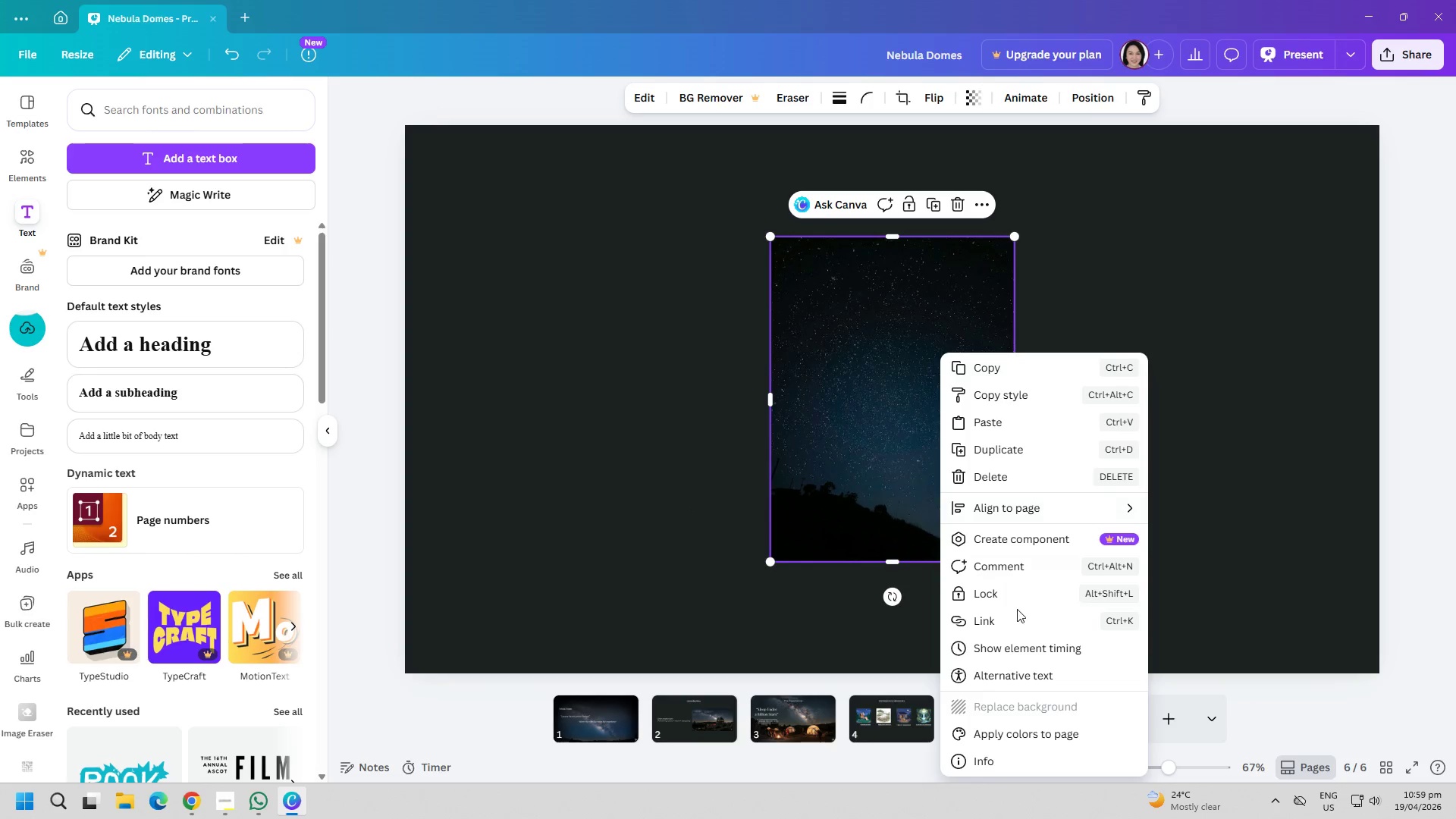 
left_click_drag(start_coordinate=[648, 563], to_coordinate=[650, 570])
 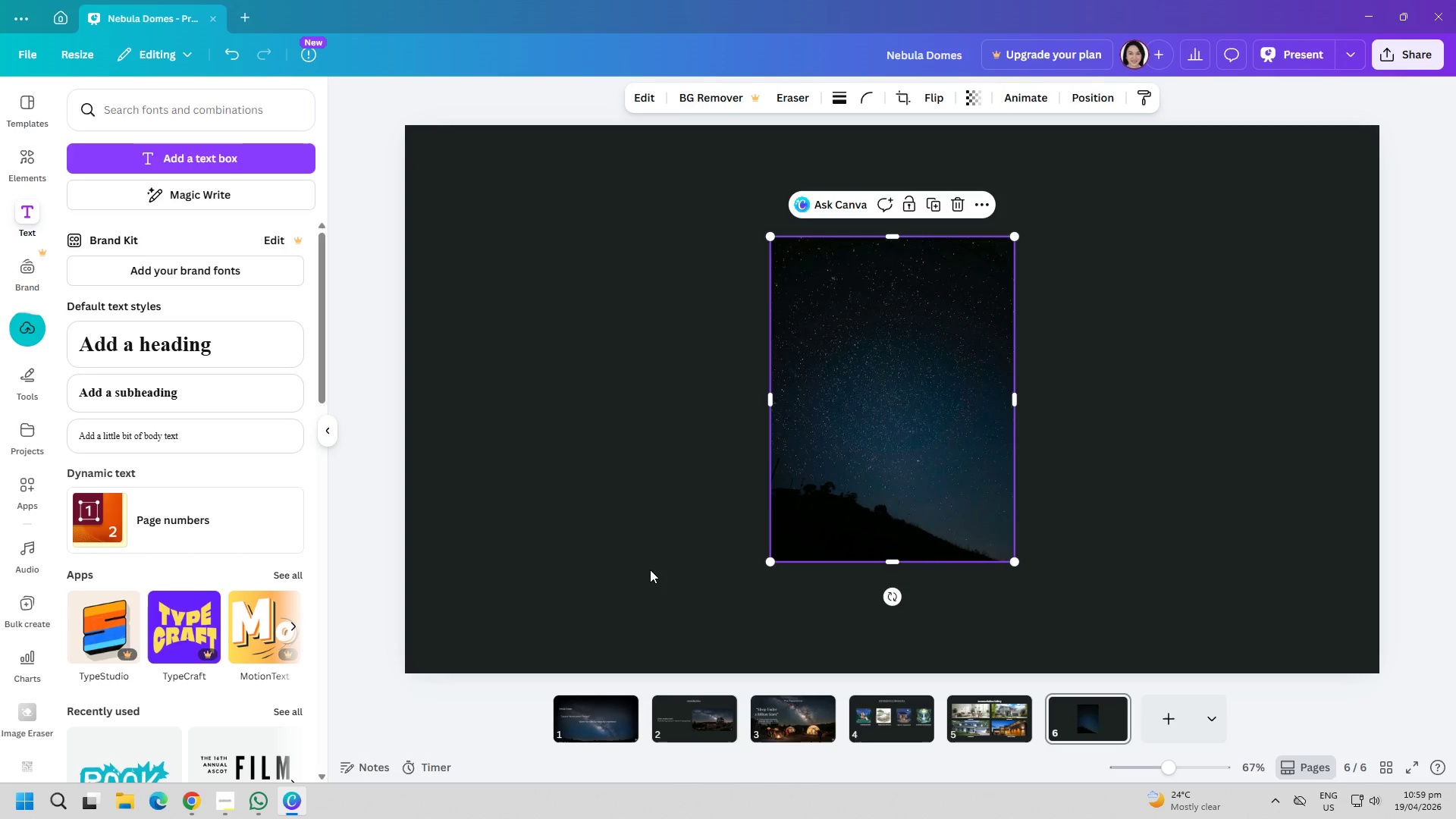 
double_click([650, 570])
 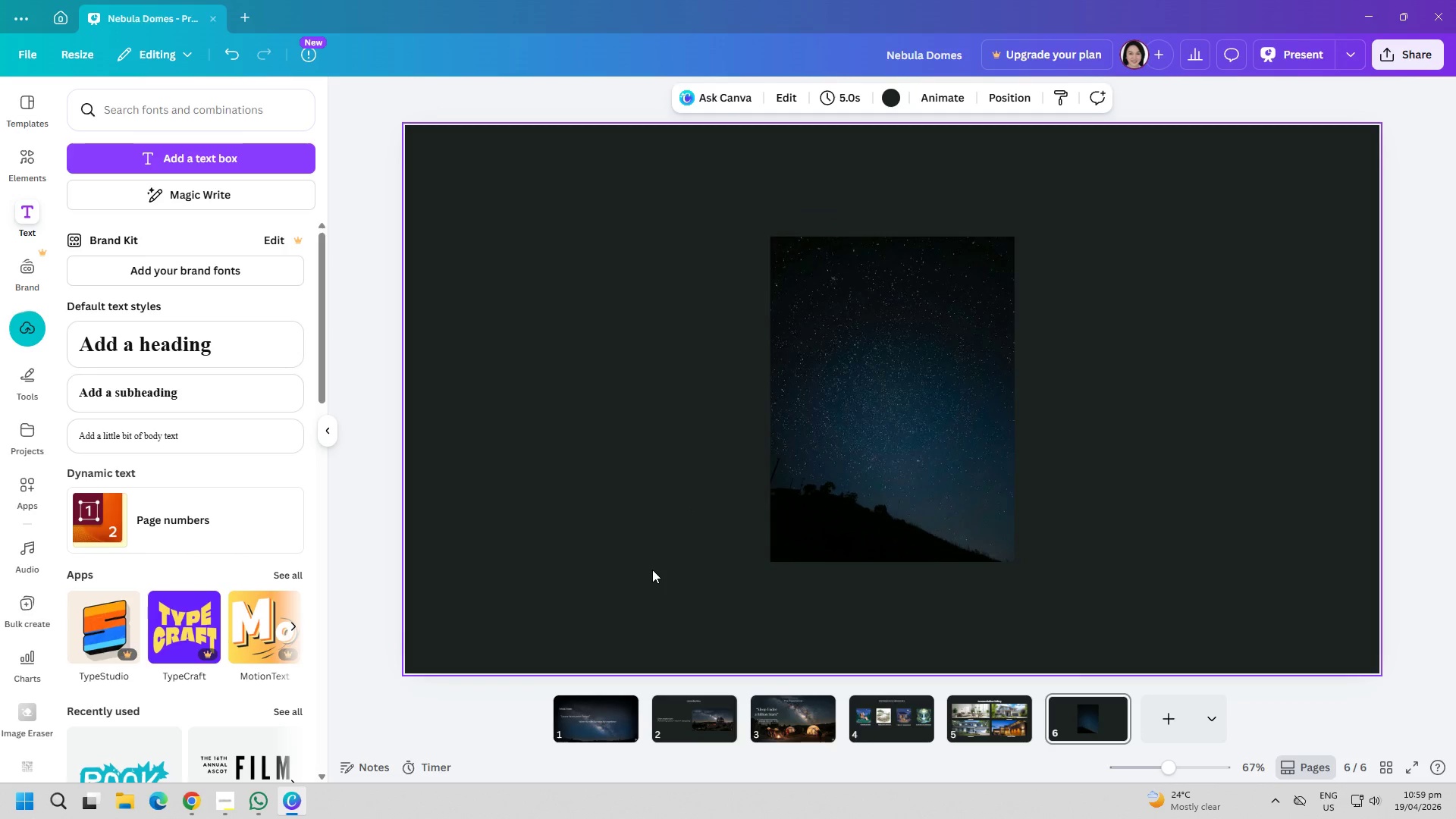 
triple_click([659, 566])
 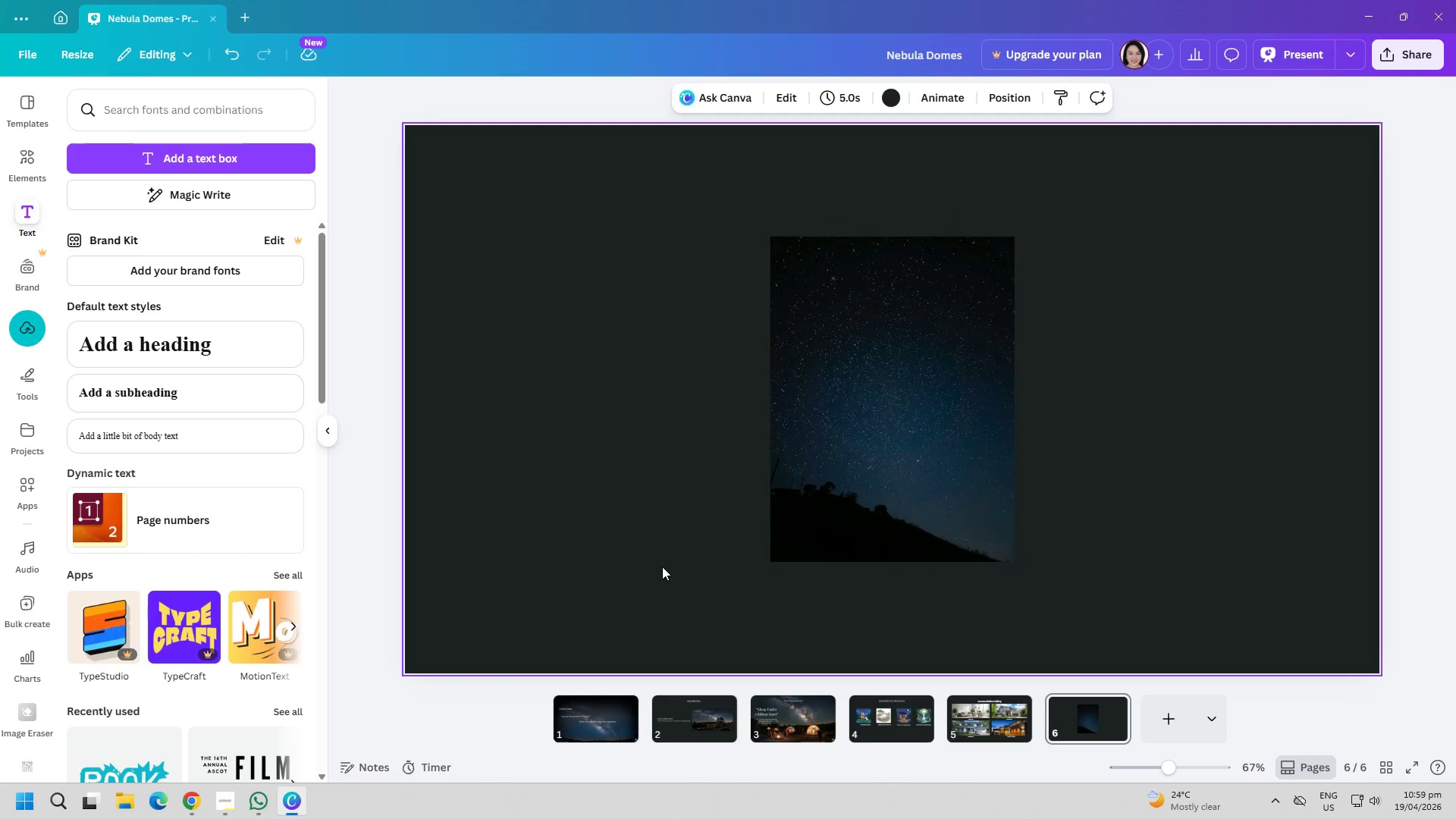 
right_click([872, 476])
 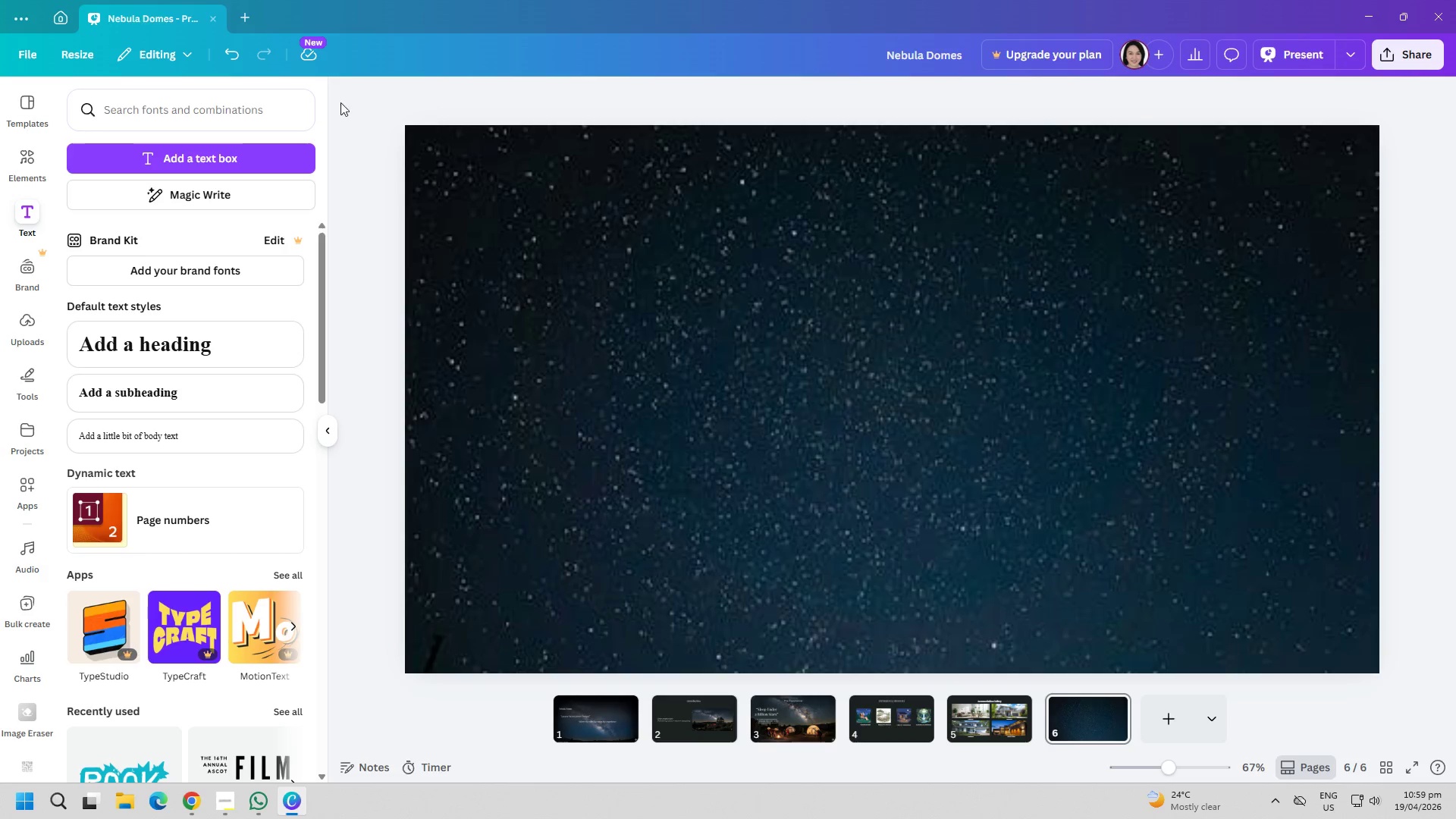 
key(Alt+AltLeft)
 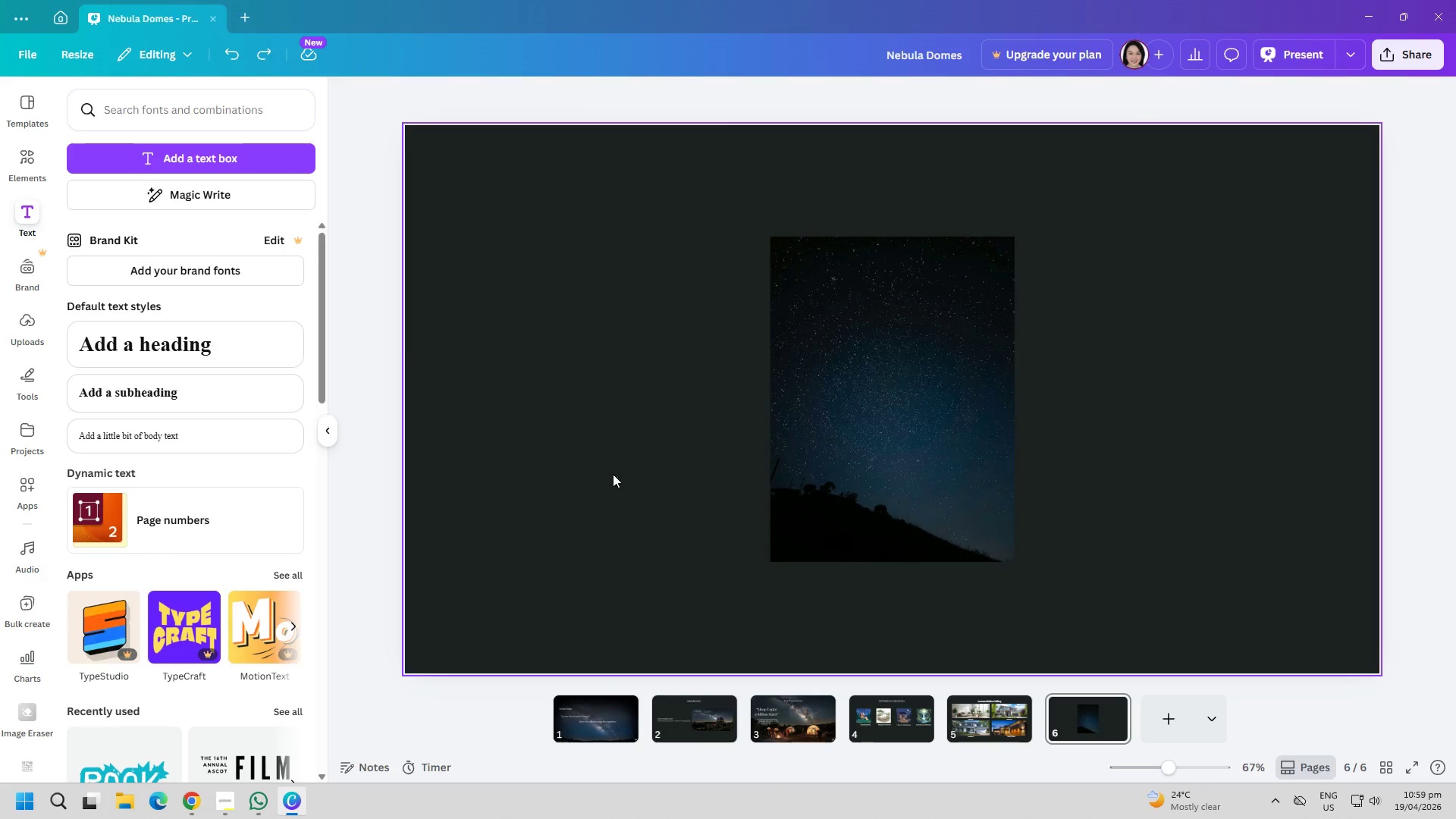 
key(Alt+Tab)
 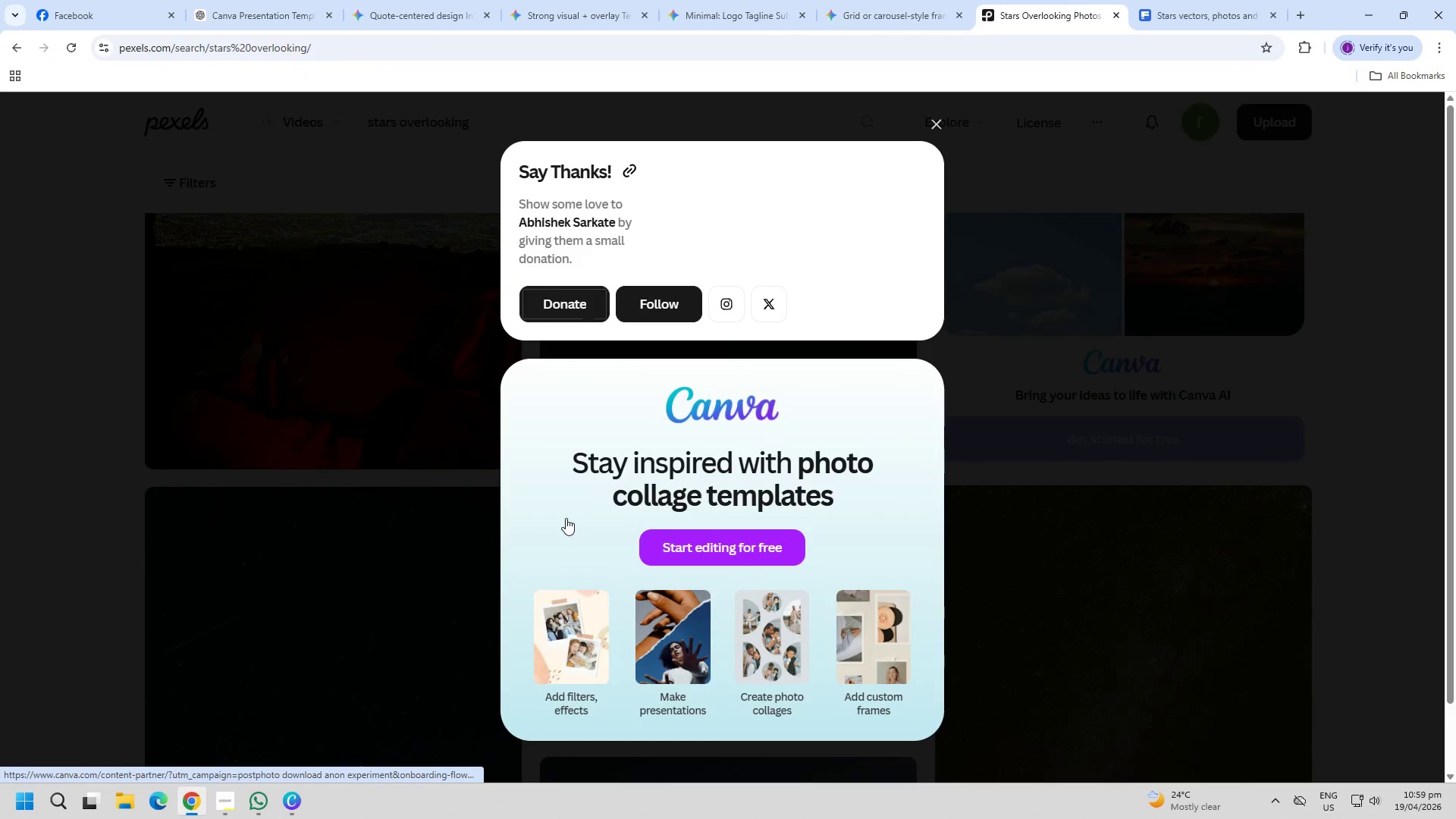 
key(Escape)
 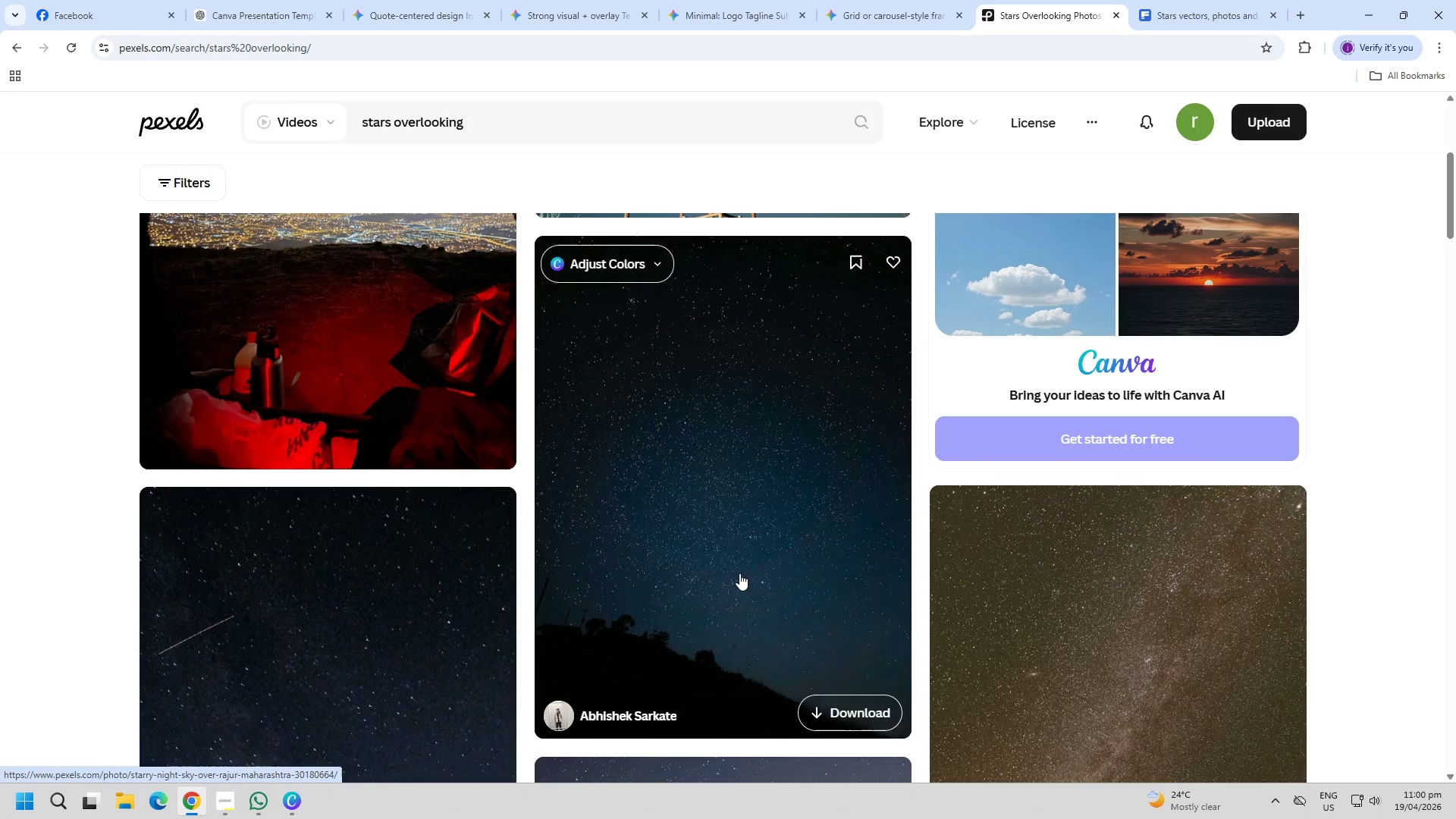 
scroll: coordinate [221, 475], scroll_direction: down, amount: 15.0
 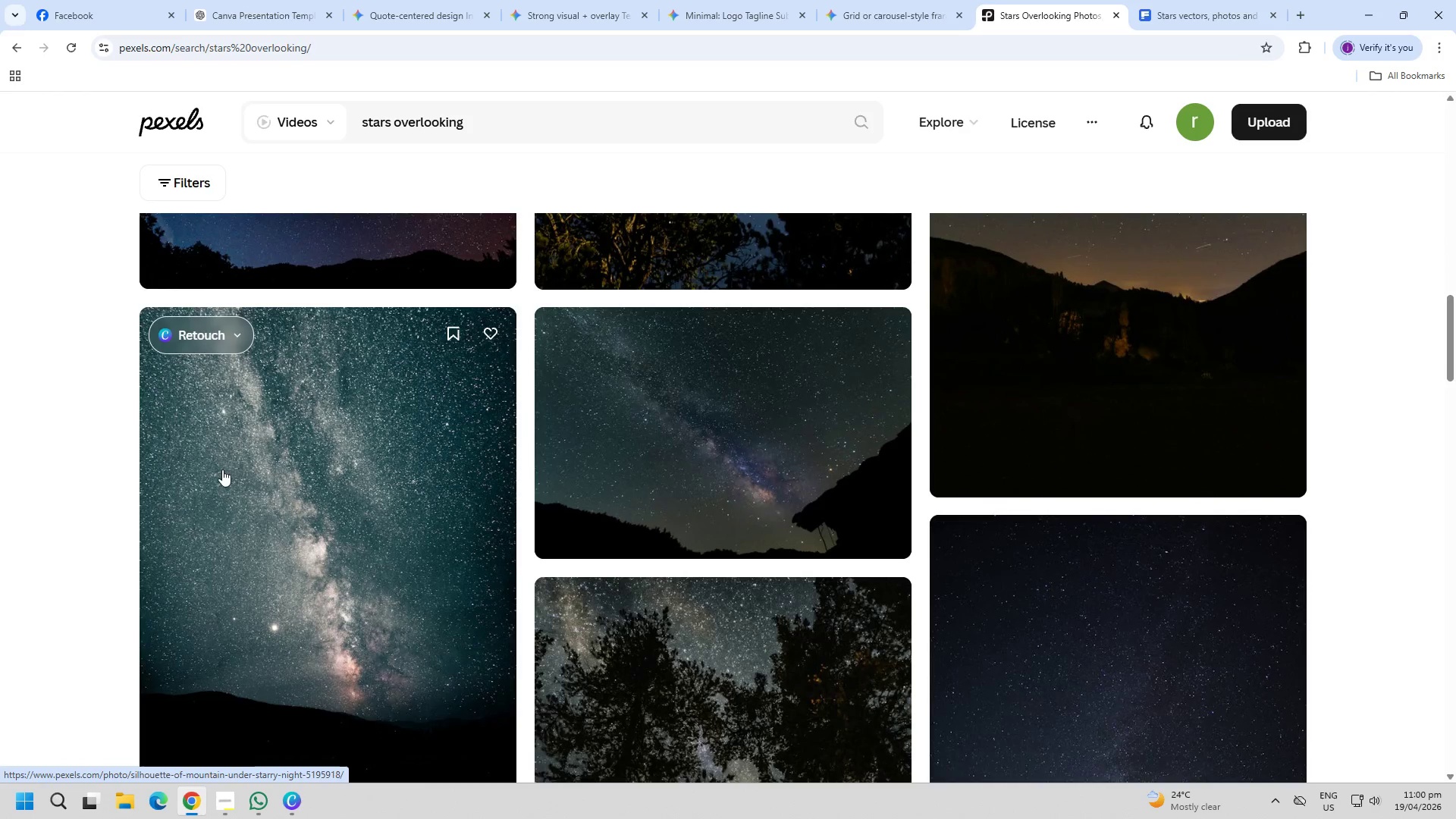 
scroll: coordinate [229, 466], scroll_direction: up, amount: 4.0
 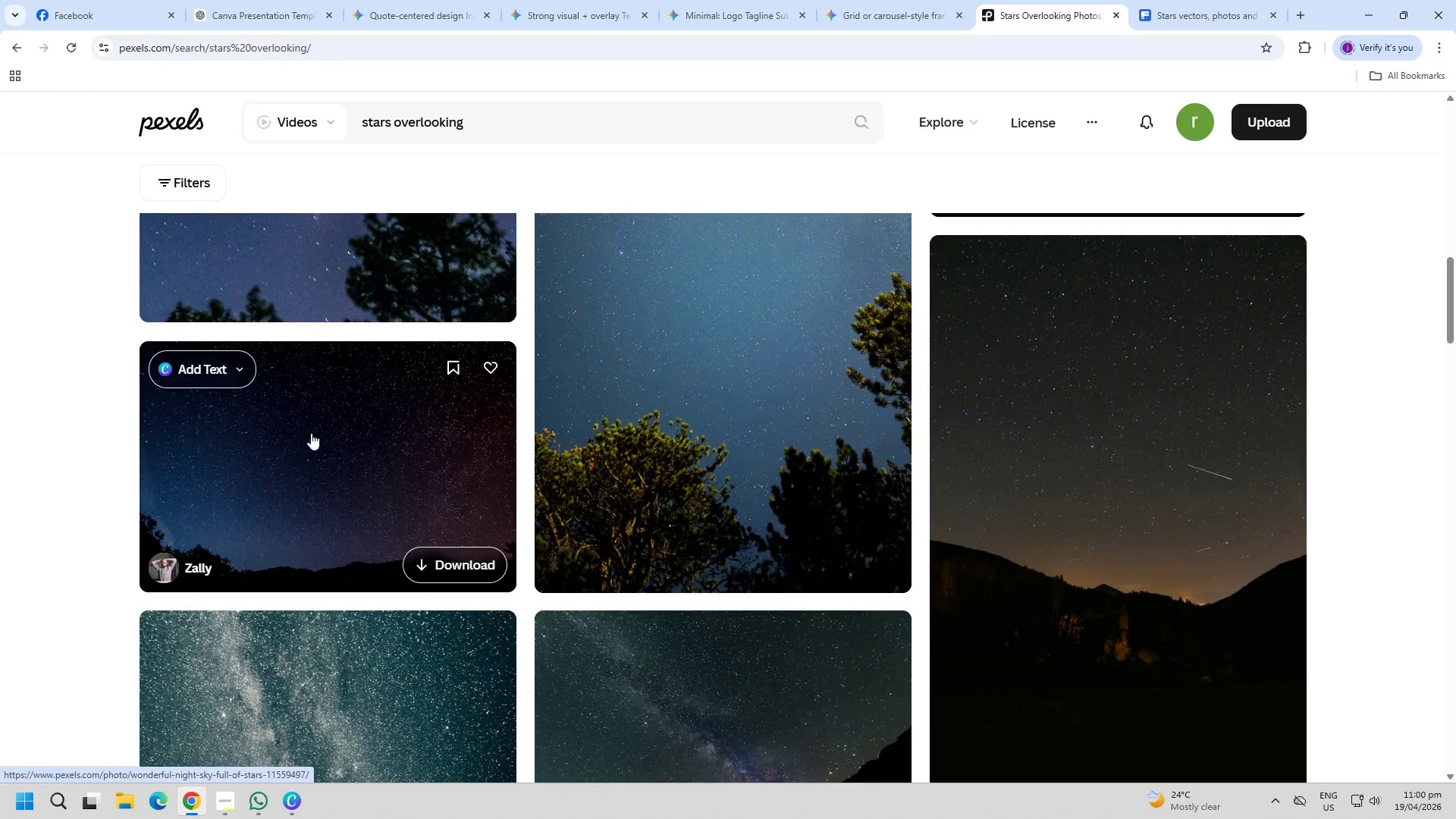 
right_click([326, 447])
 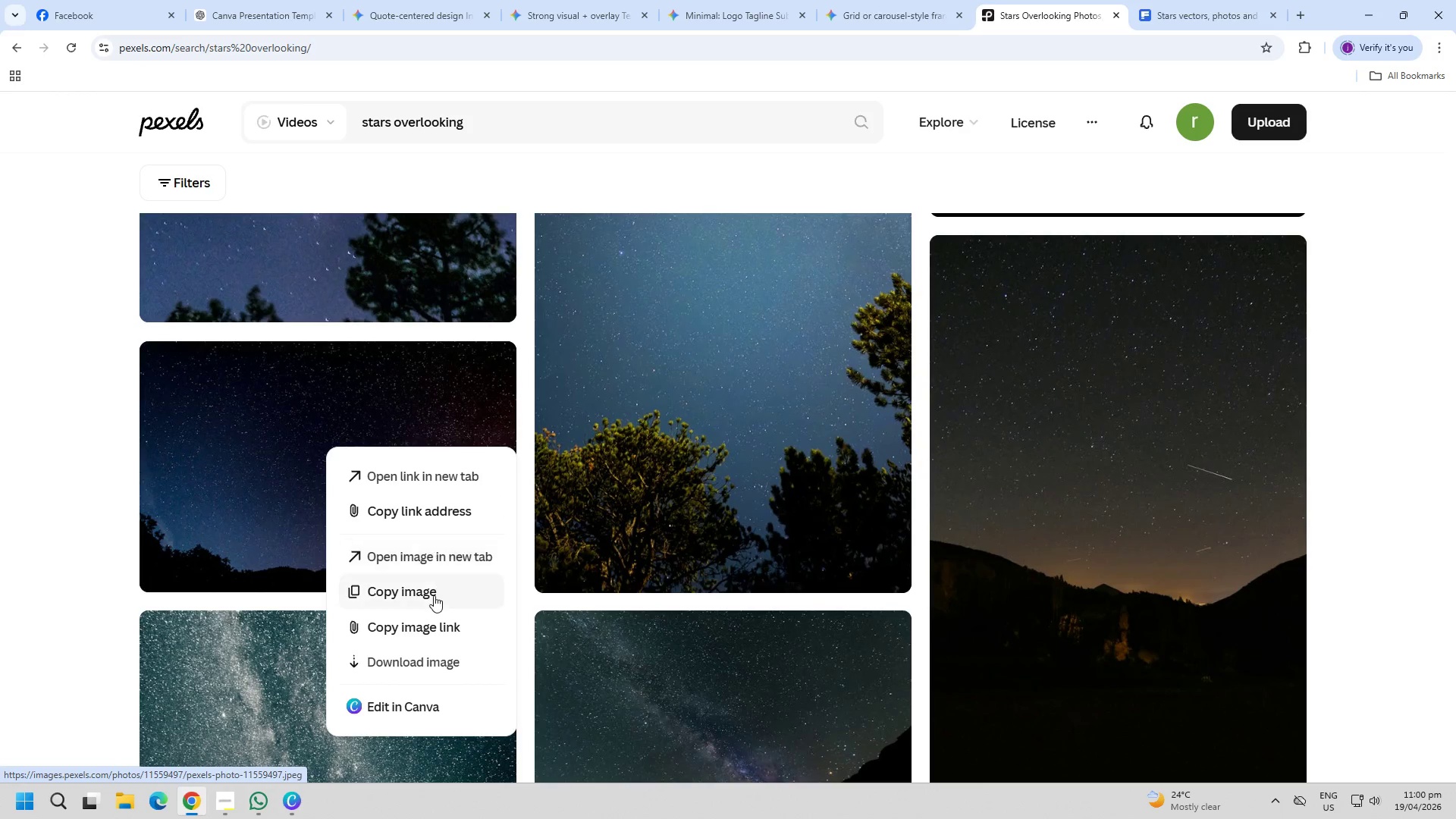 
left_click([431, 595])
 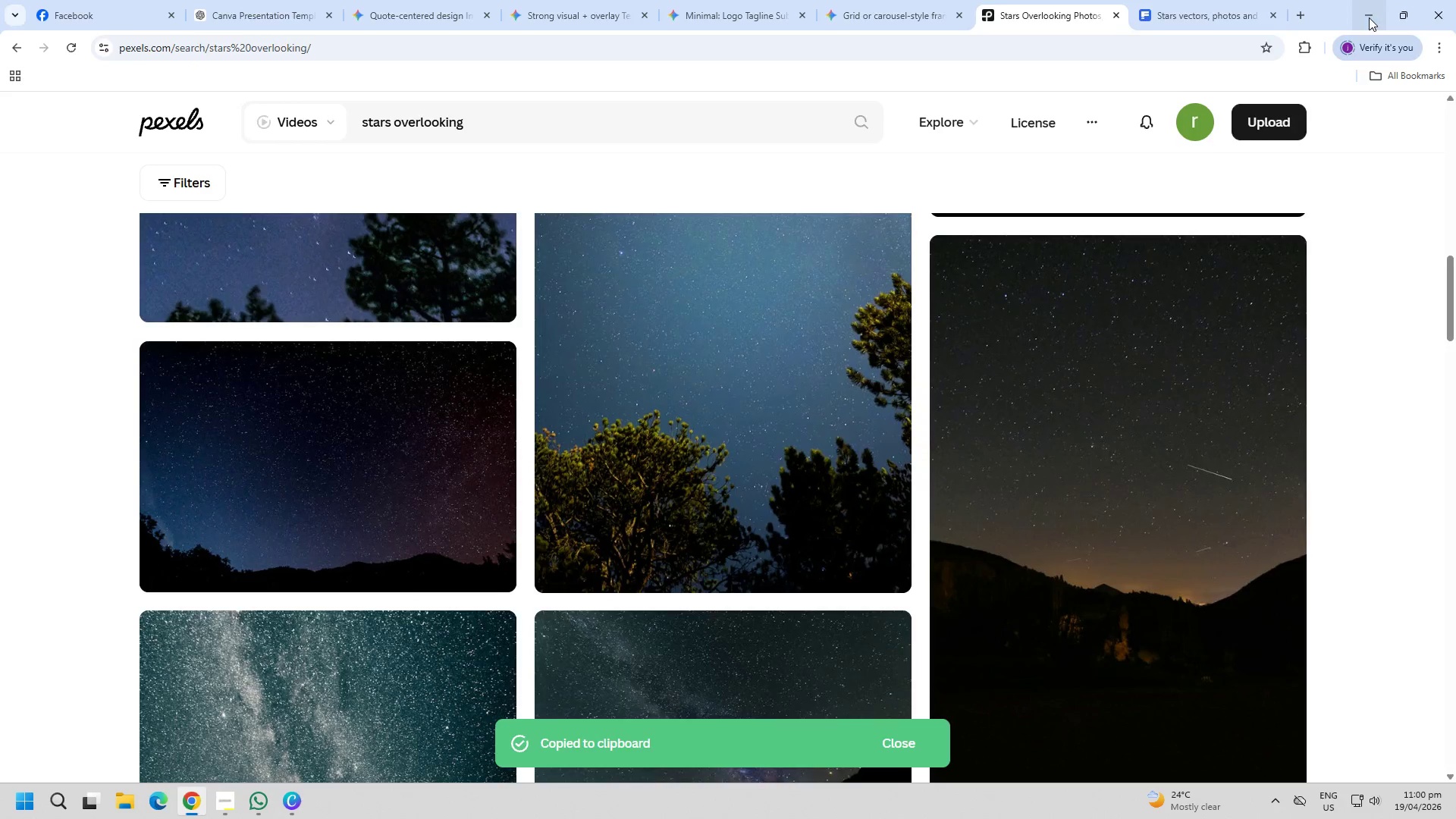 
double_click([928, 385])
 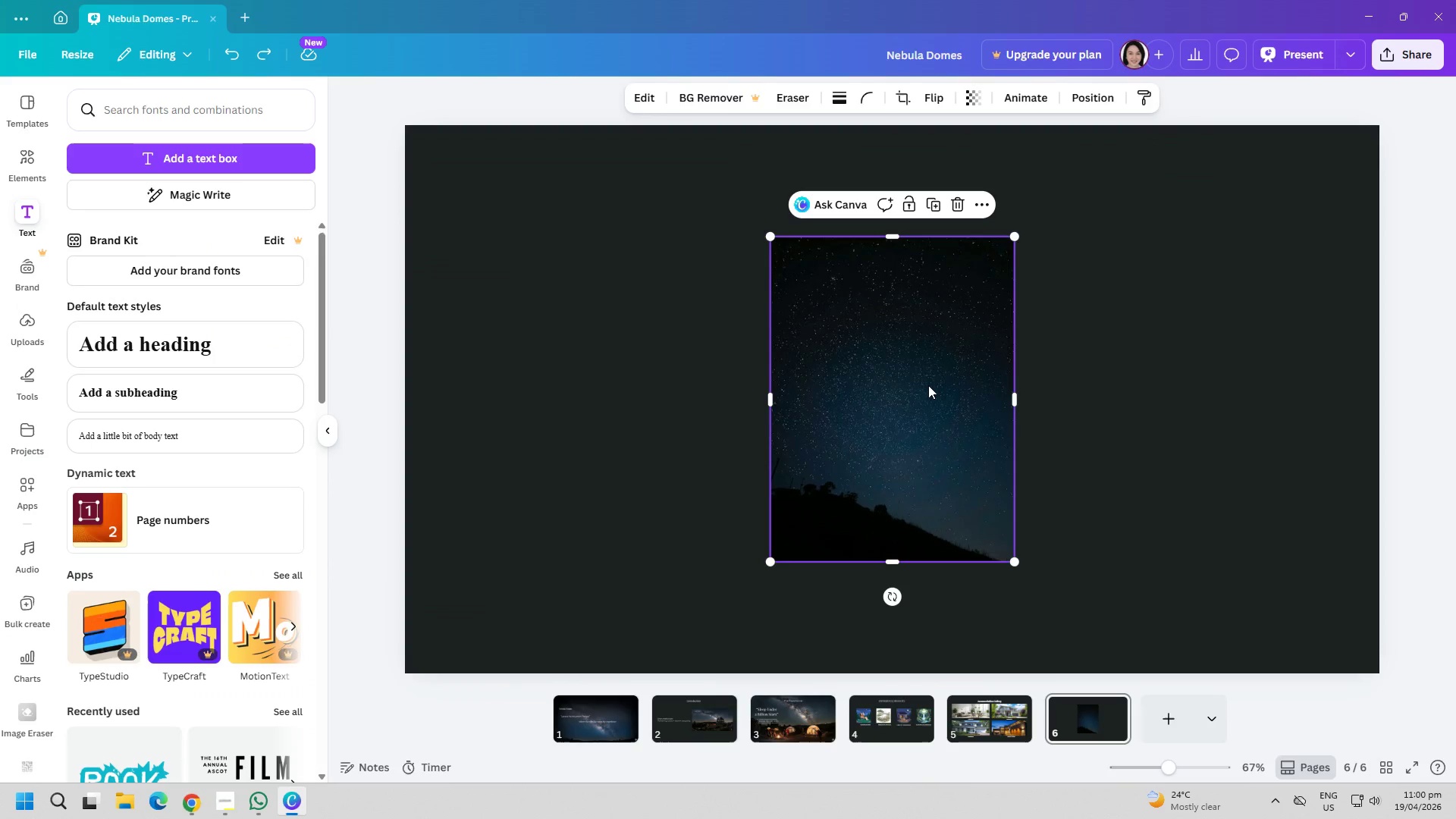 
hold_key(key=ControlLeft, duration=0.31)
 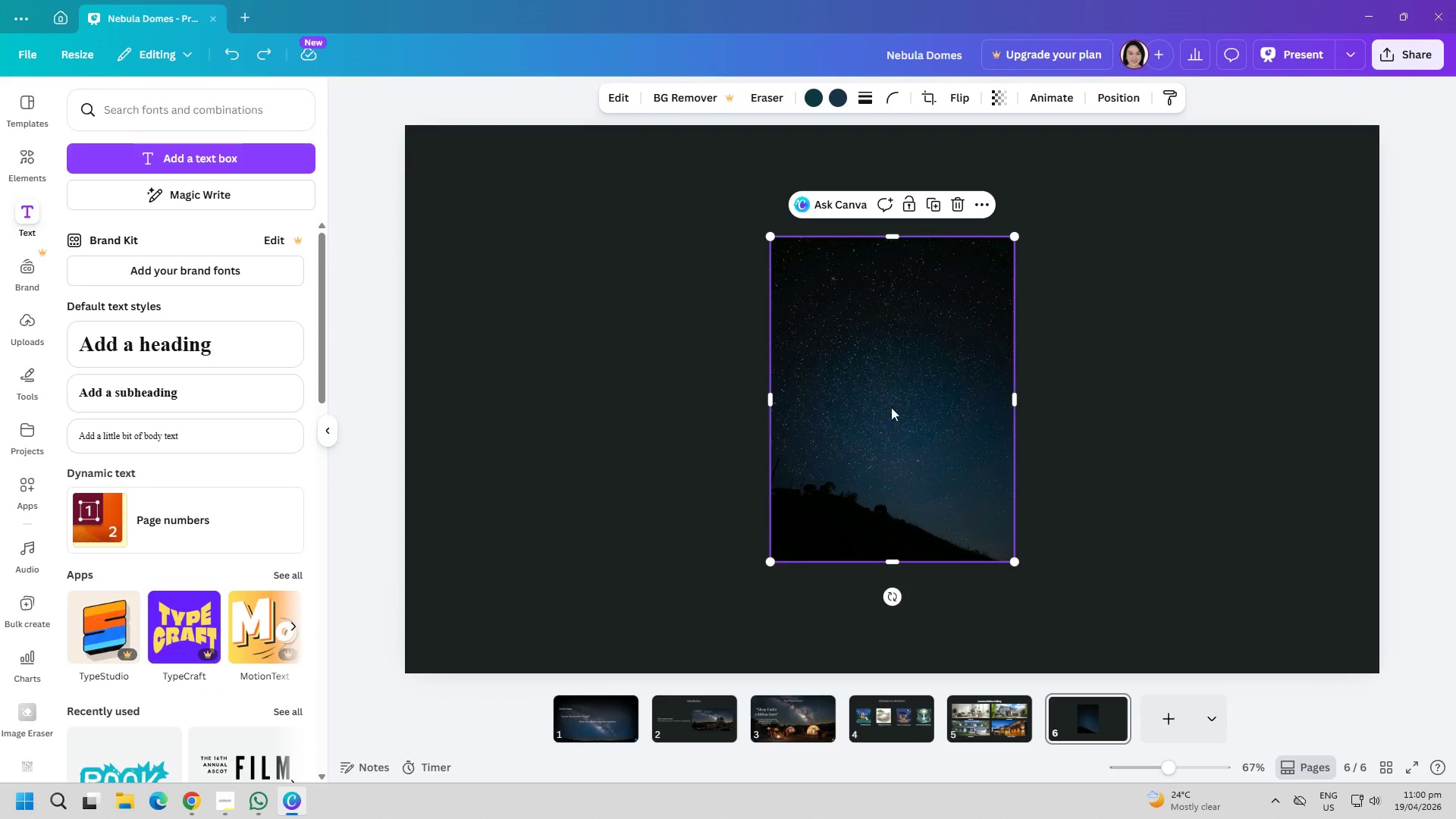 
key(Delete)
 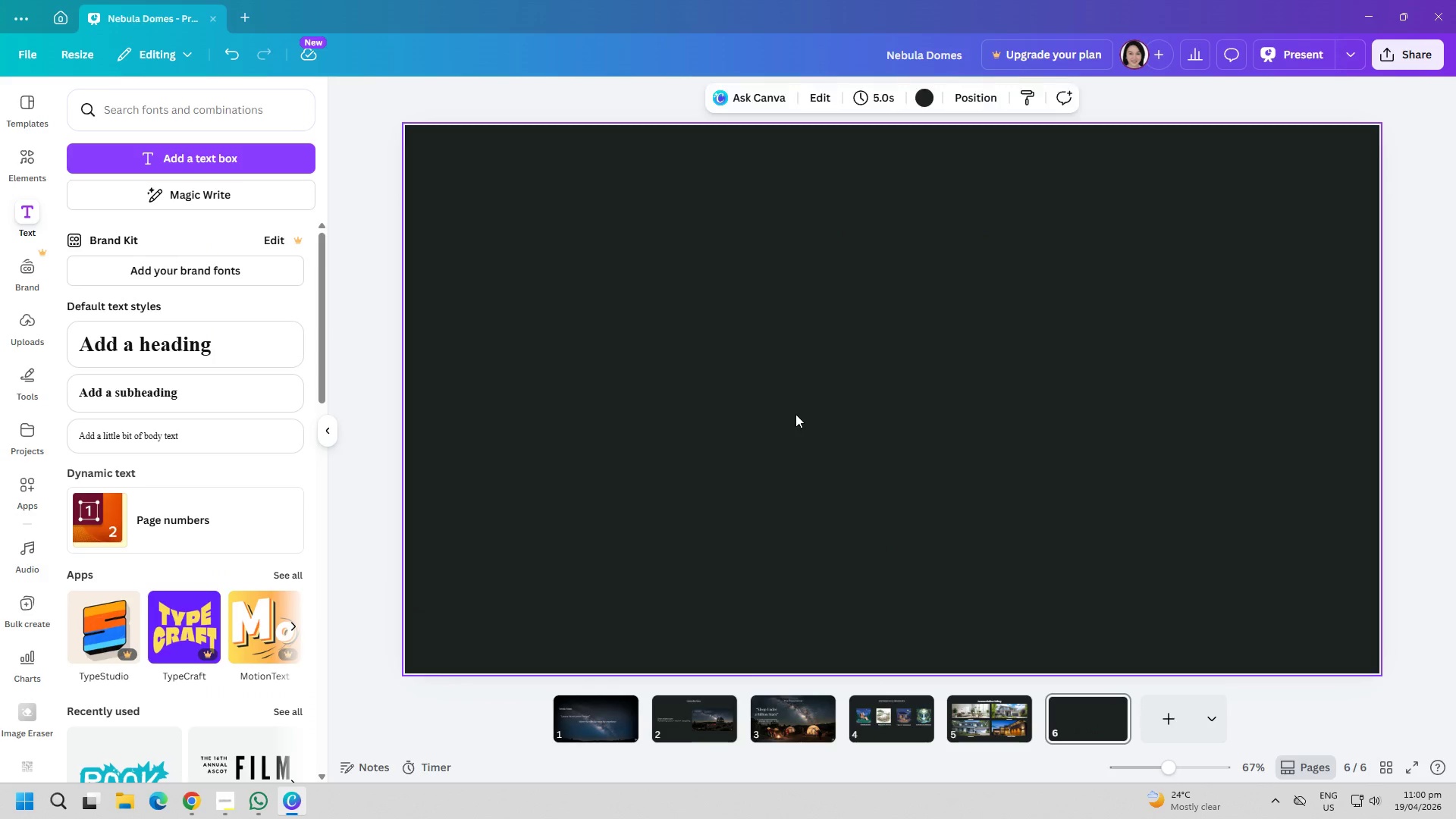 
key(Control+ControlLeft)
 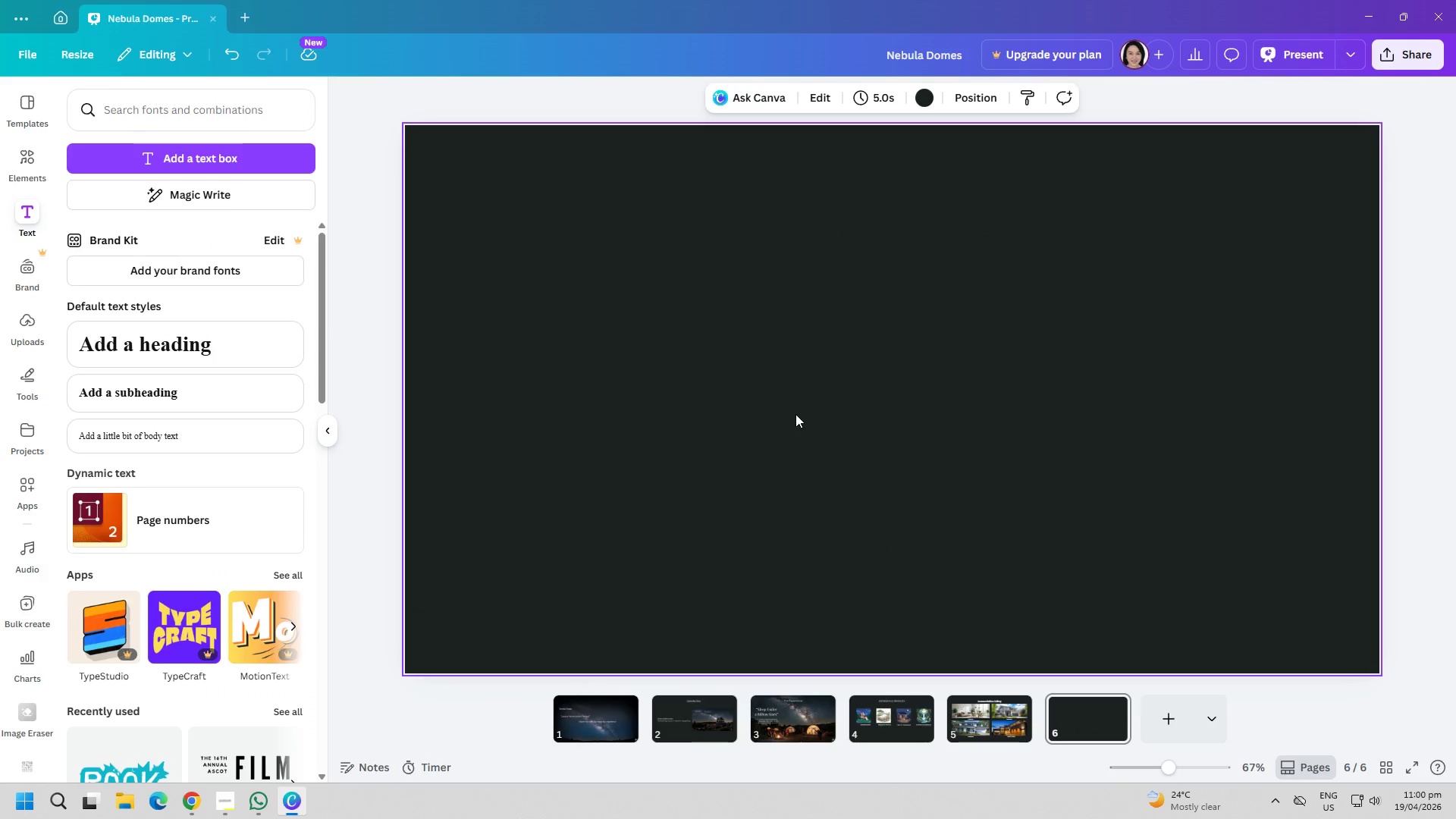 
key(Control+V)
 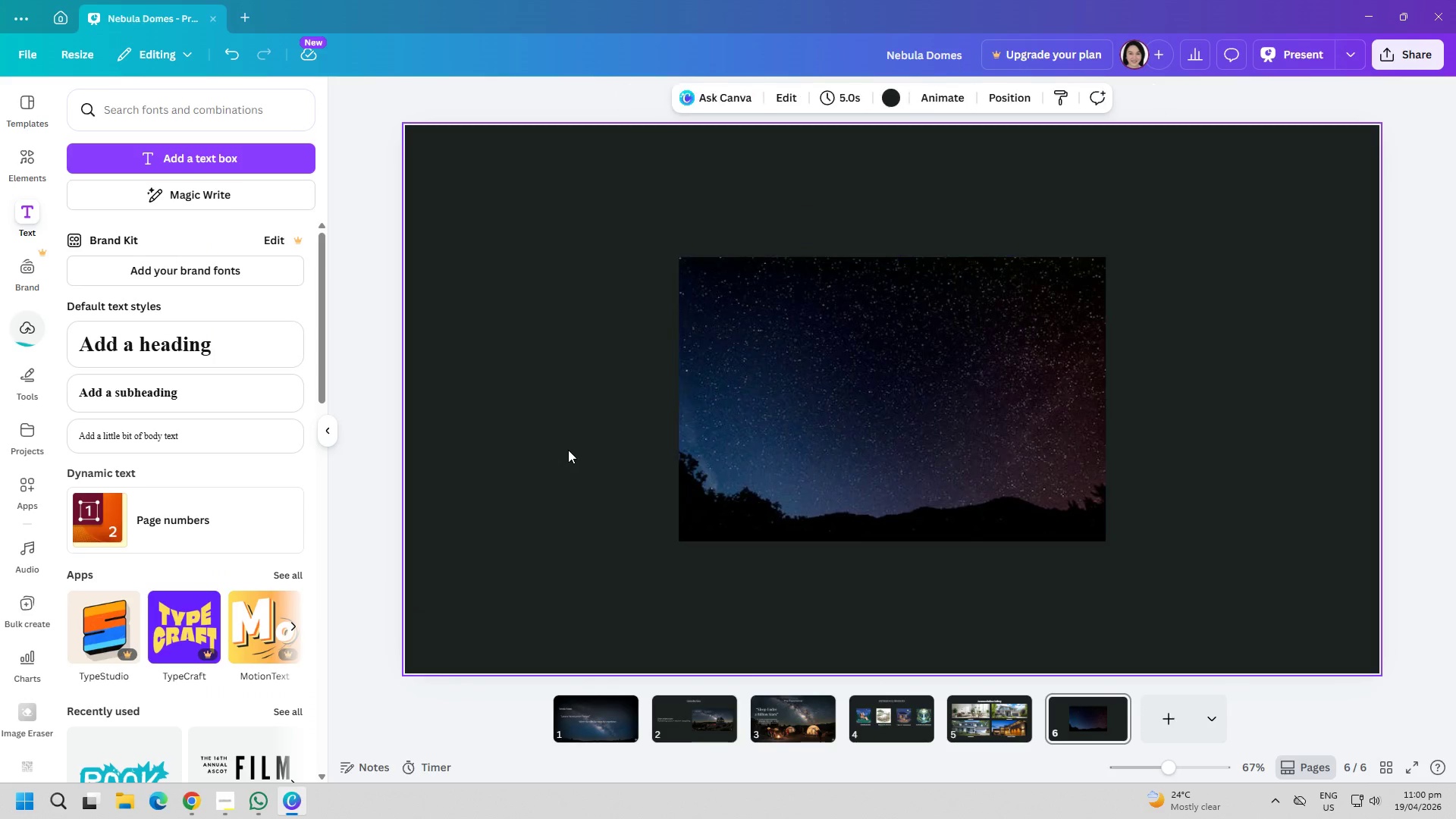 
double_click([573, 450])
 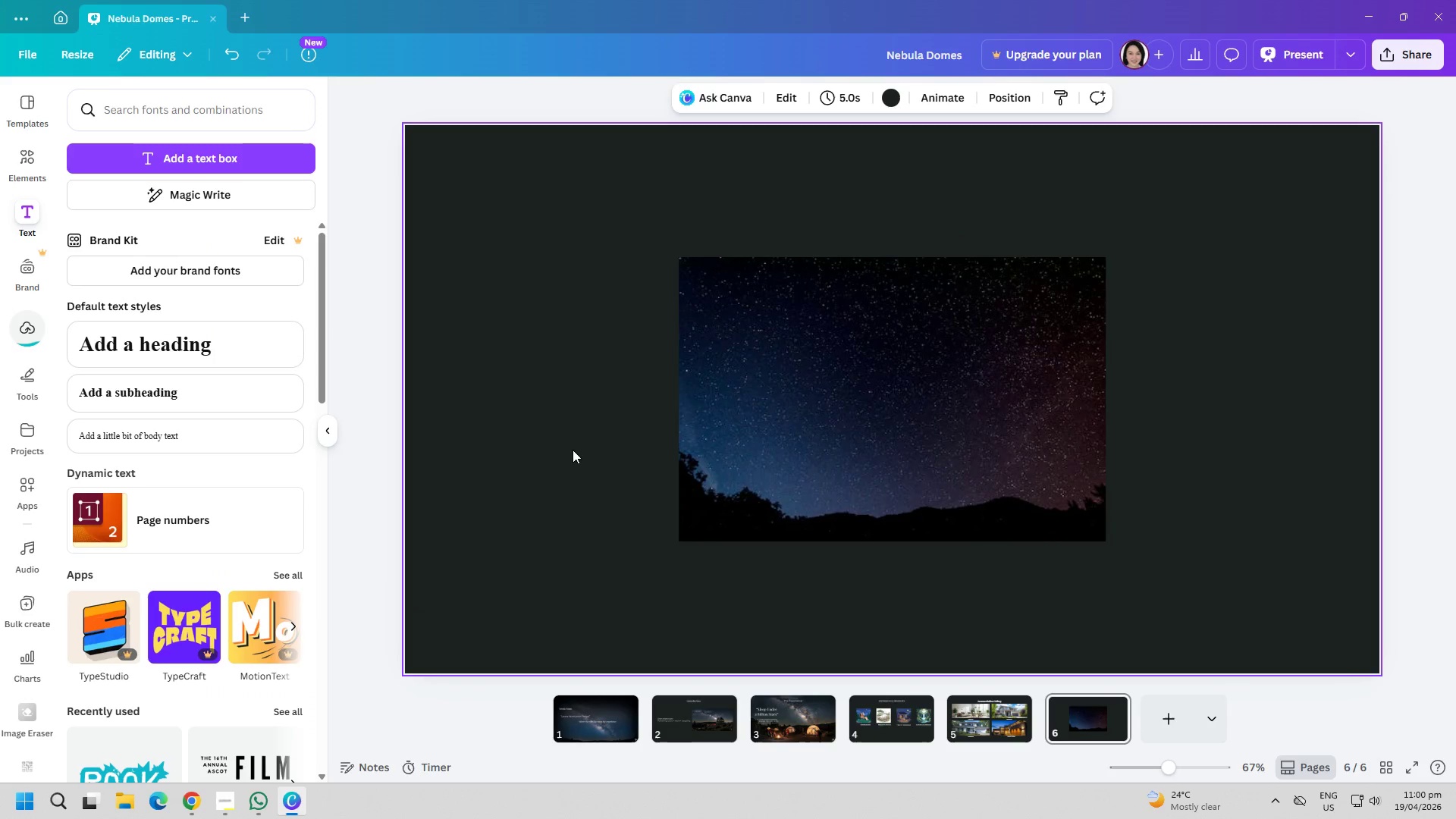 
left_click([573, 450])
 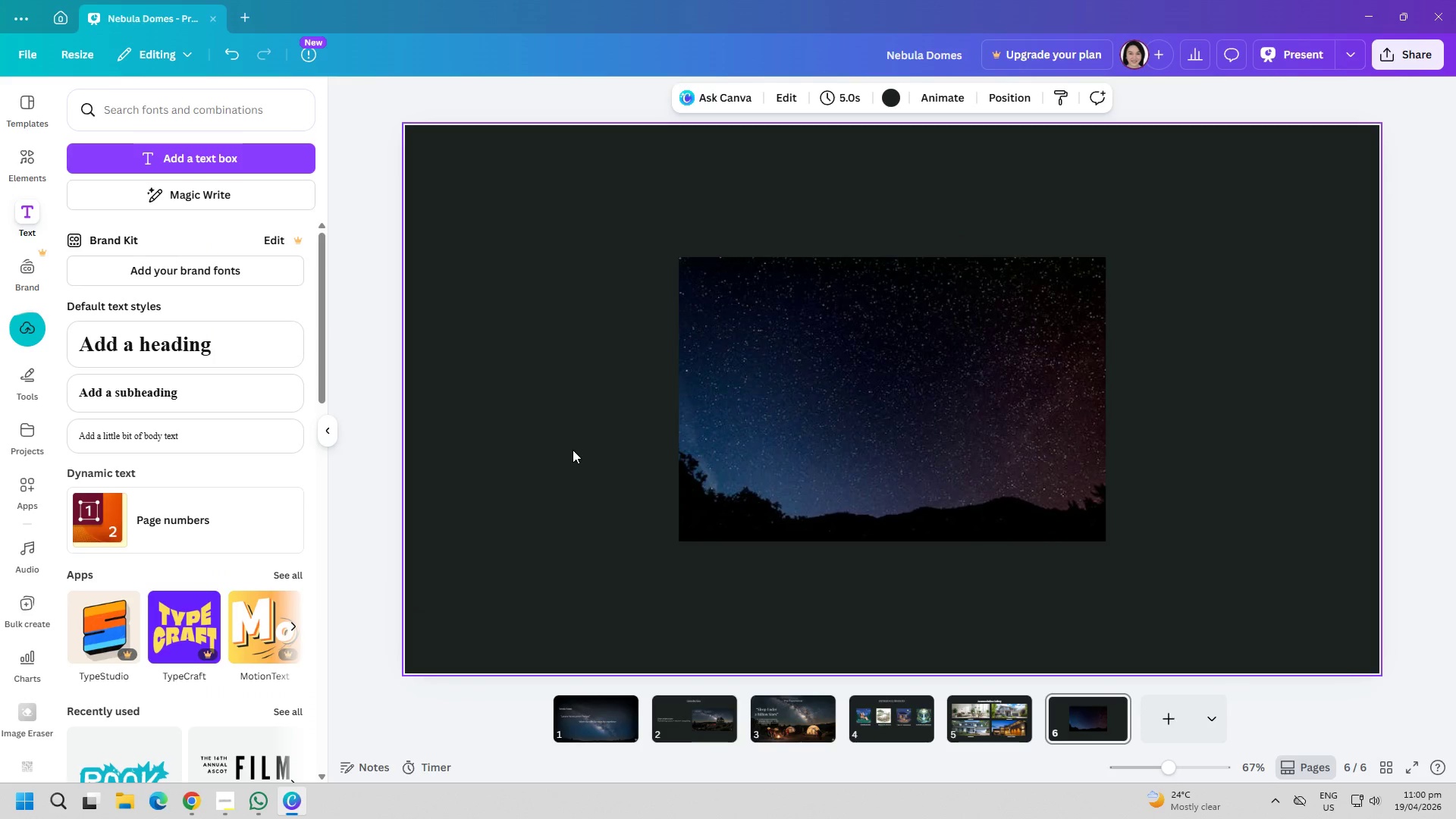 
right_click([770, 447])
 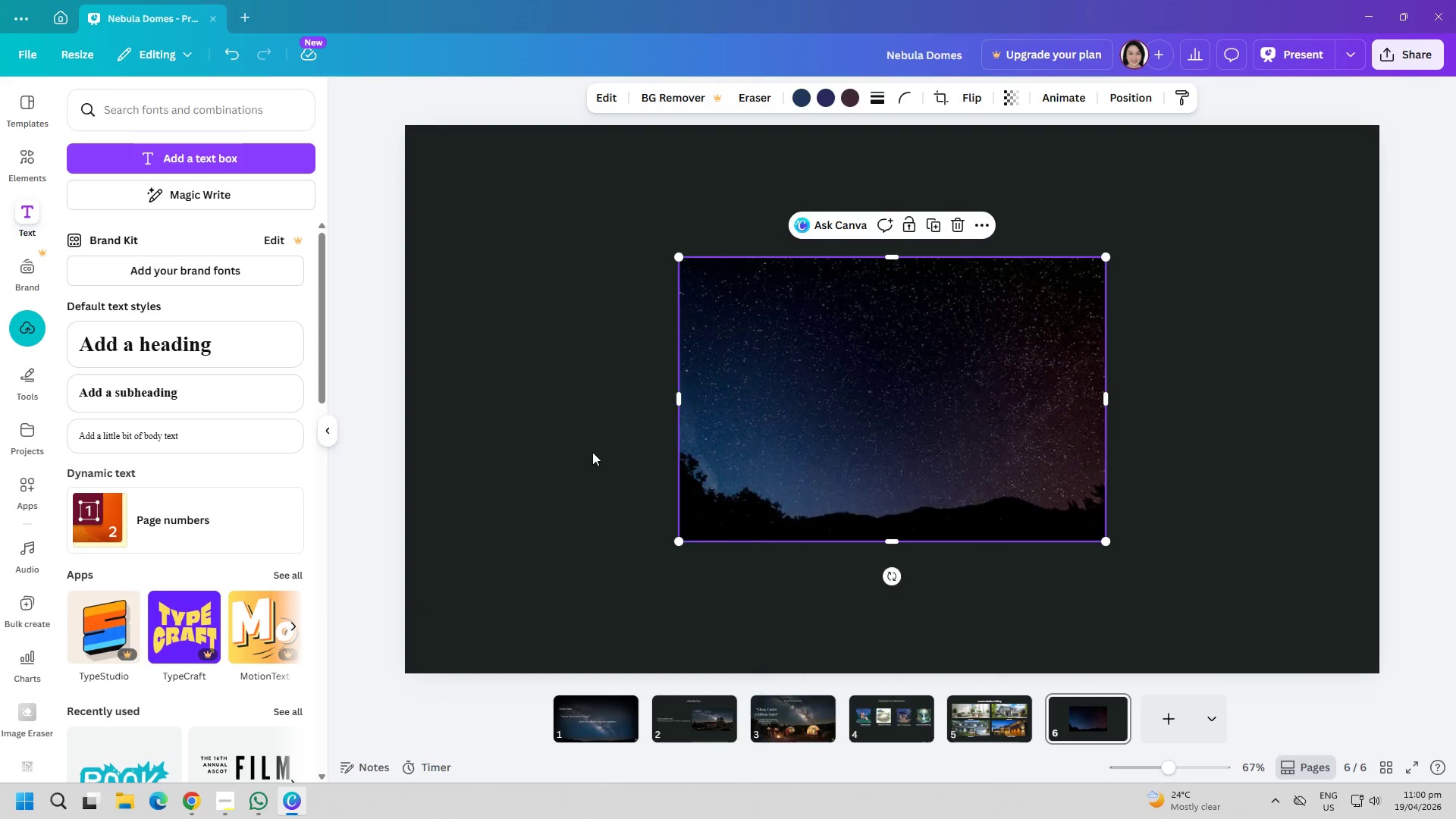 
double_click([592, 452])
 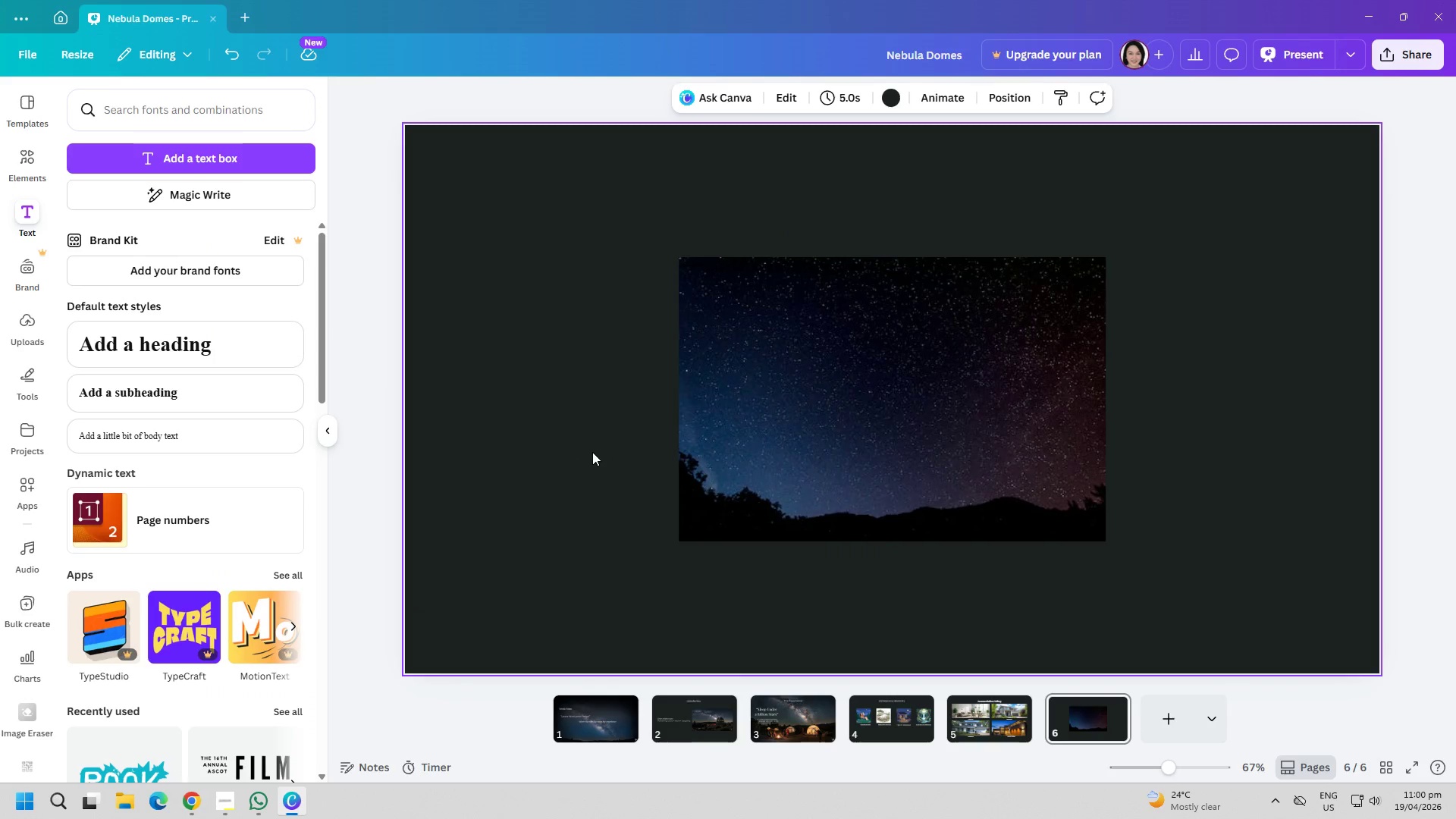 
right_click([795, 453])
 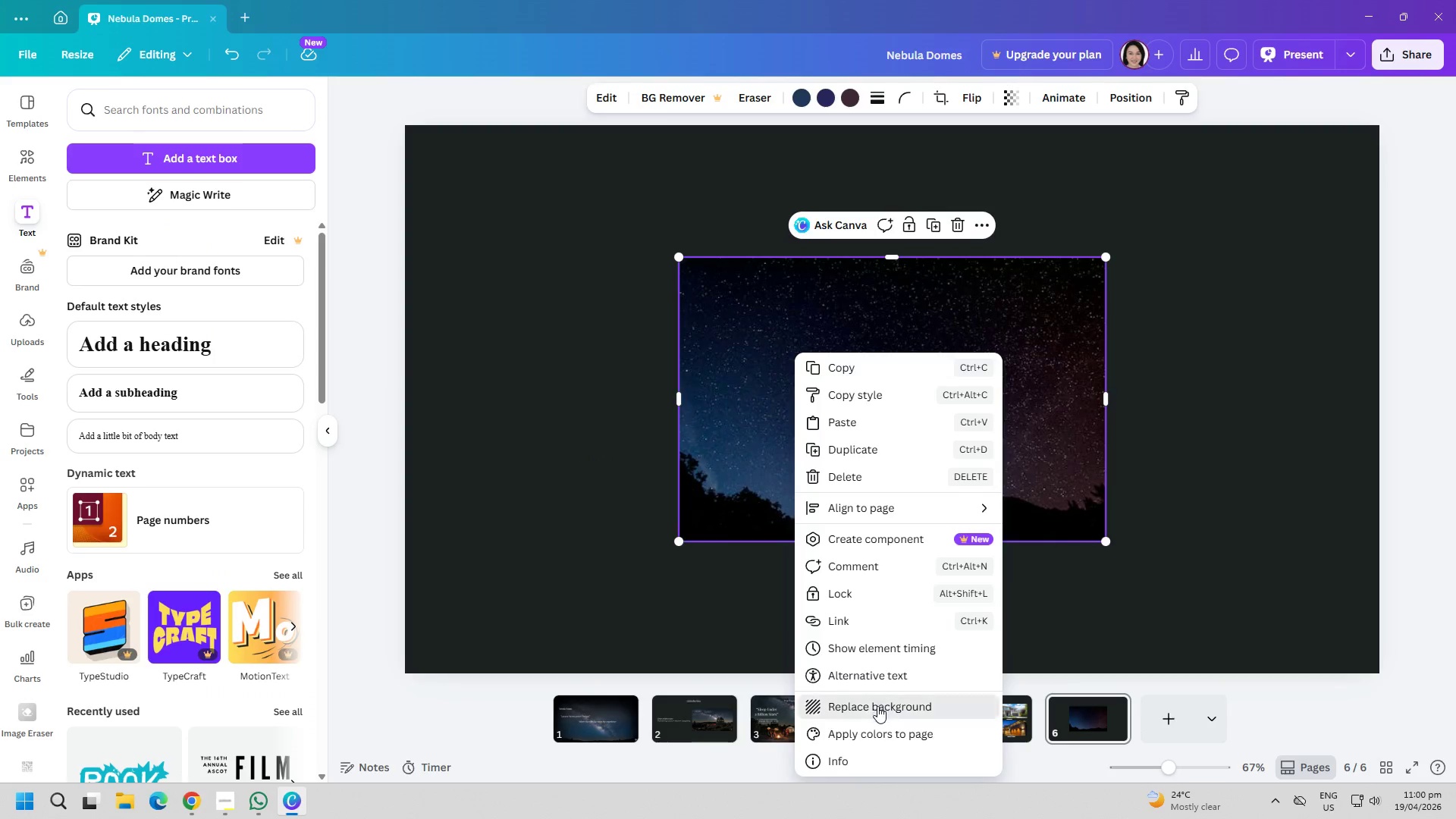 
double_click([811, 566])
 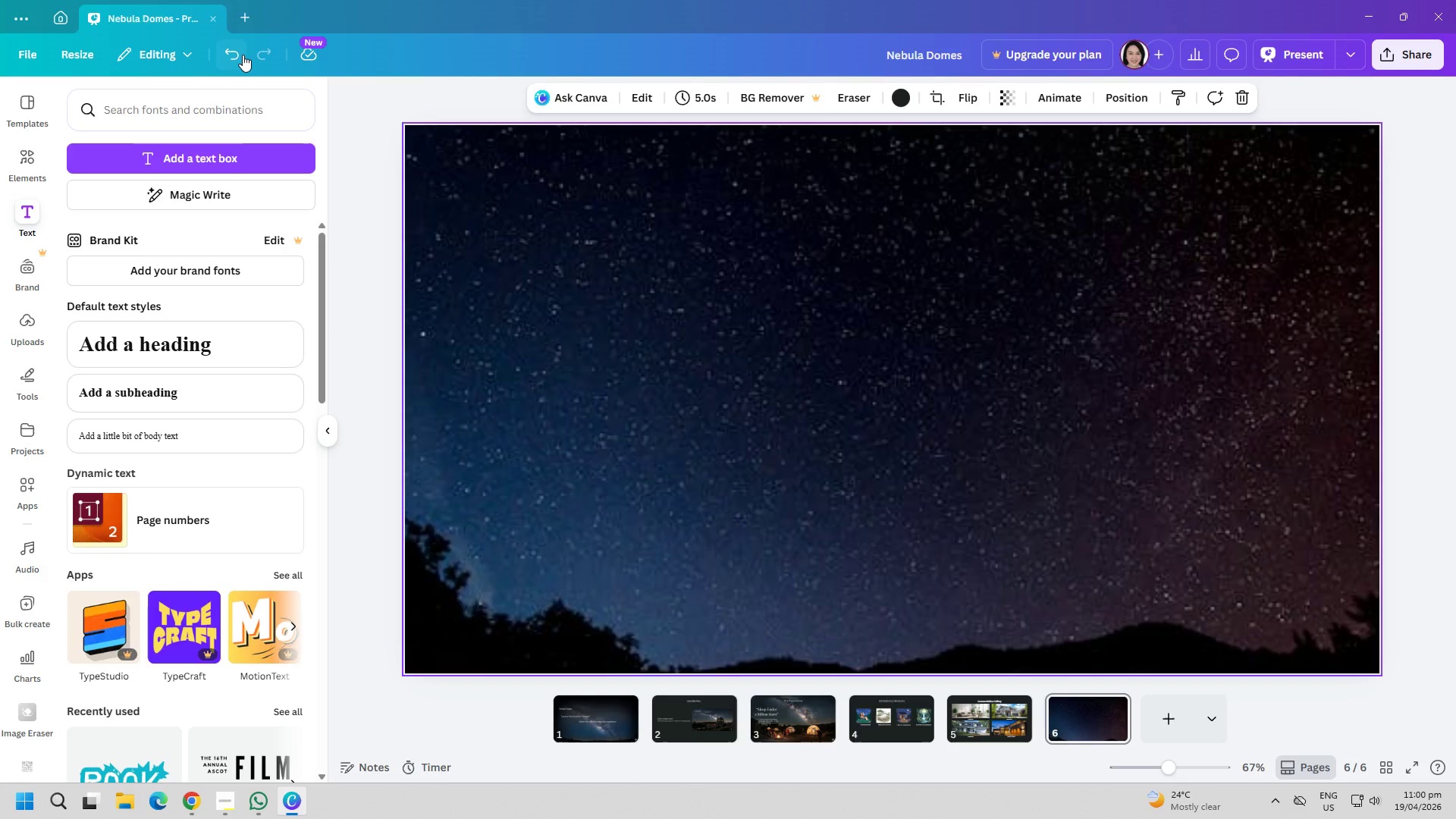 
double_click([673, 380])
 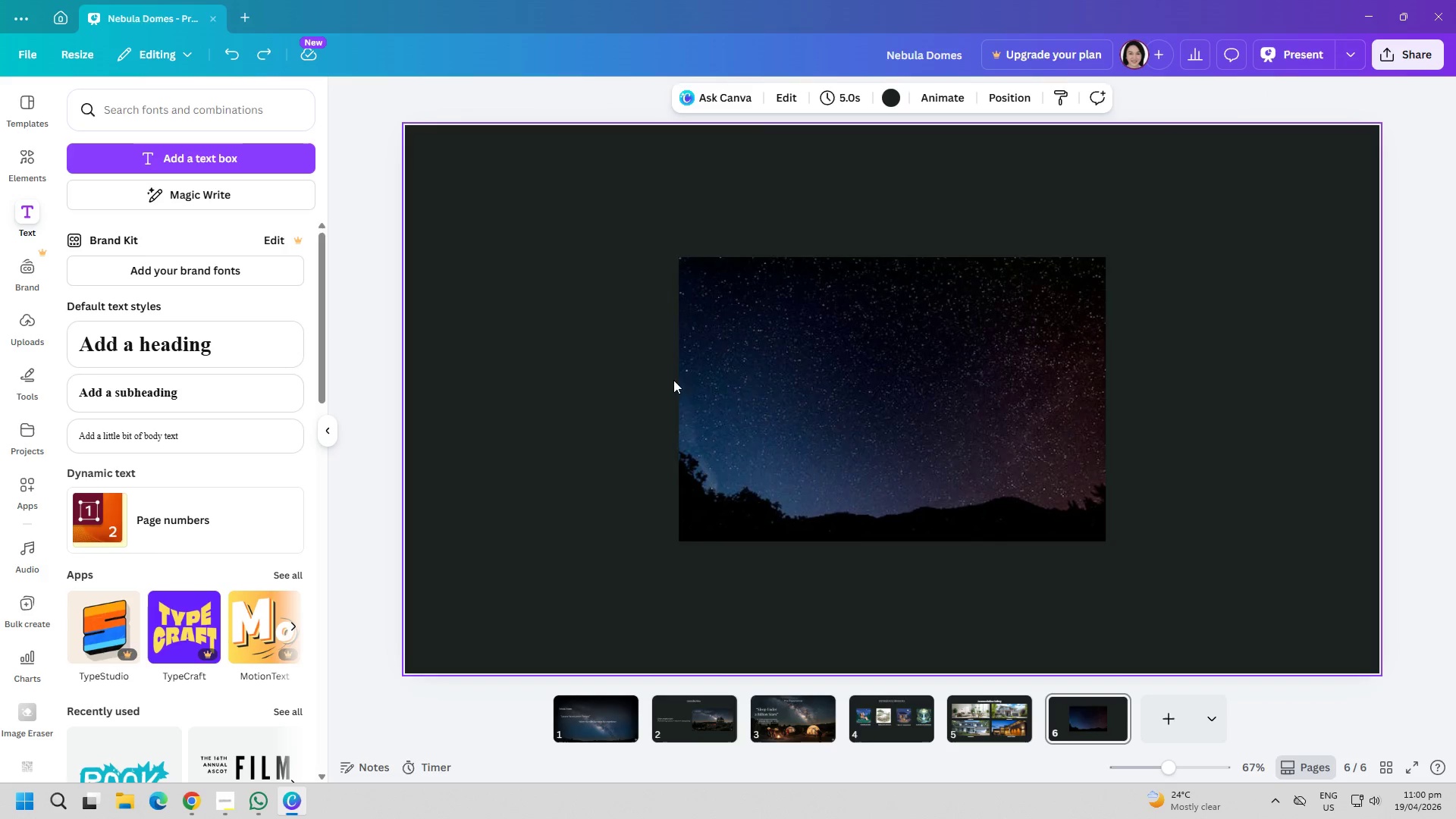 
triple_click([735, 399])
 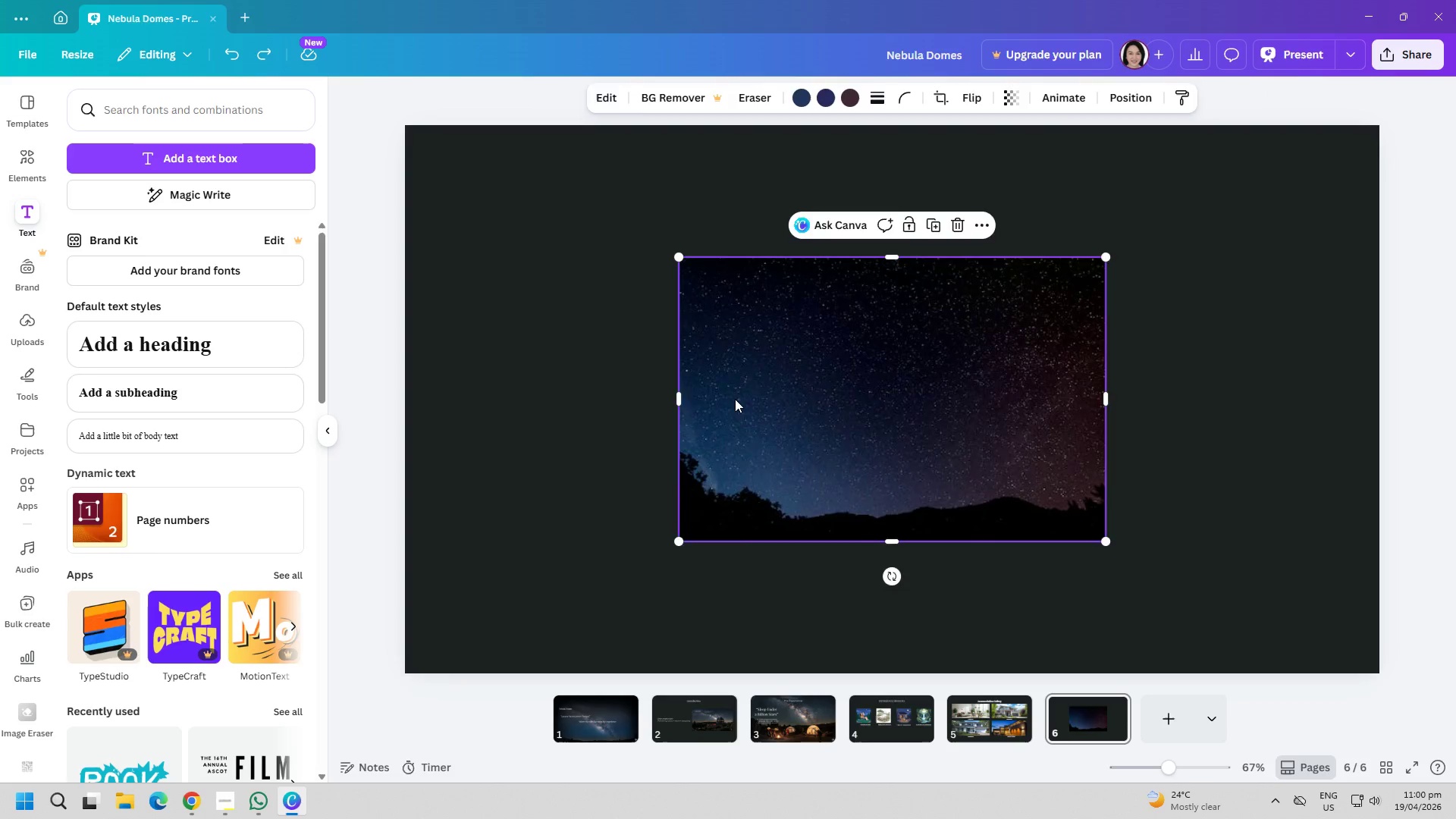 
key(Delete)
 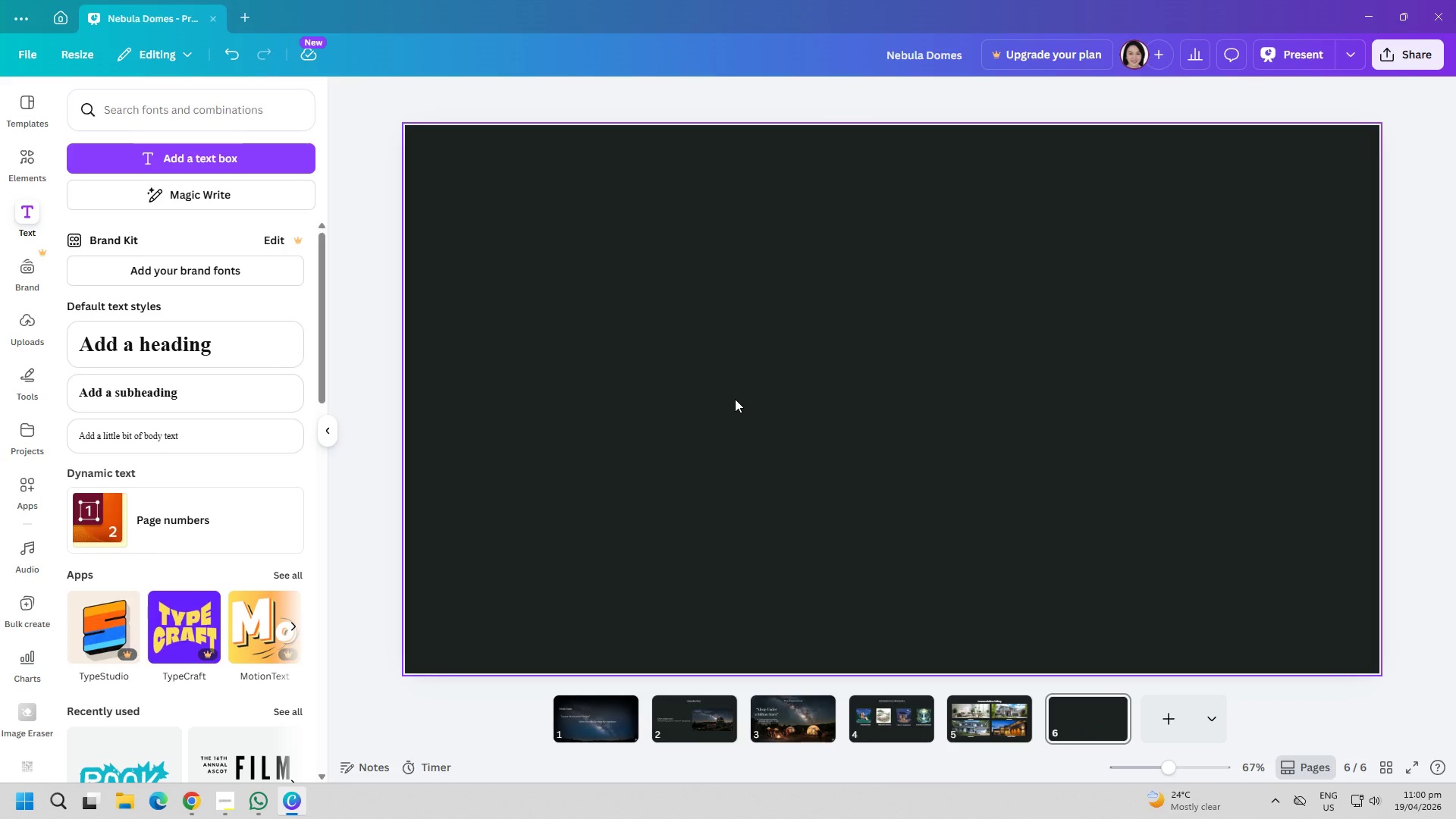 
wait(5.28)
 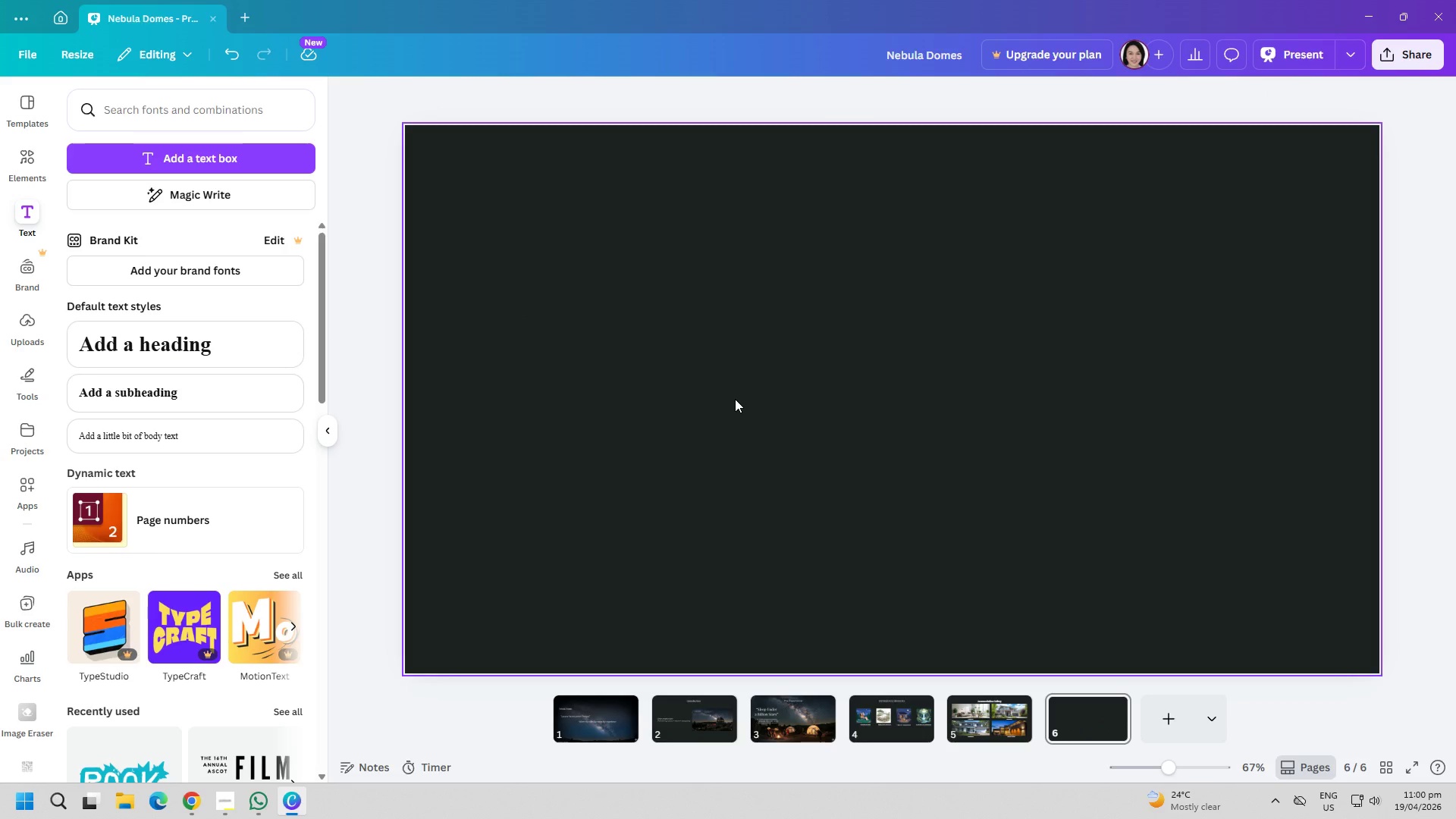 
key(Alt+AltLeft)
 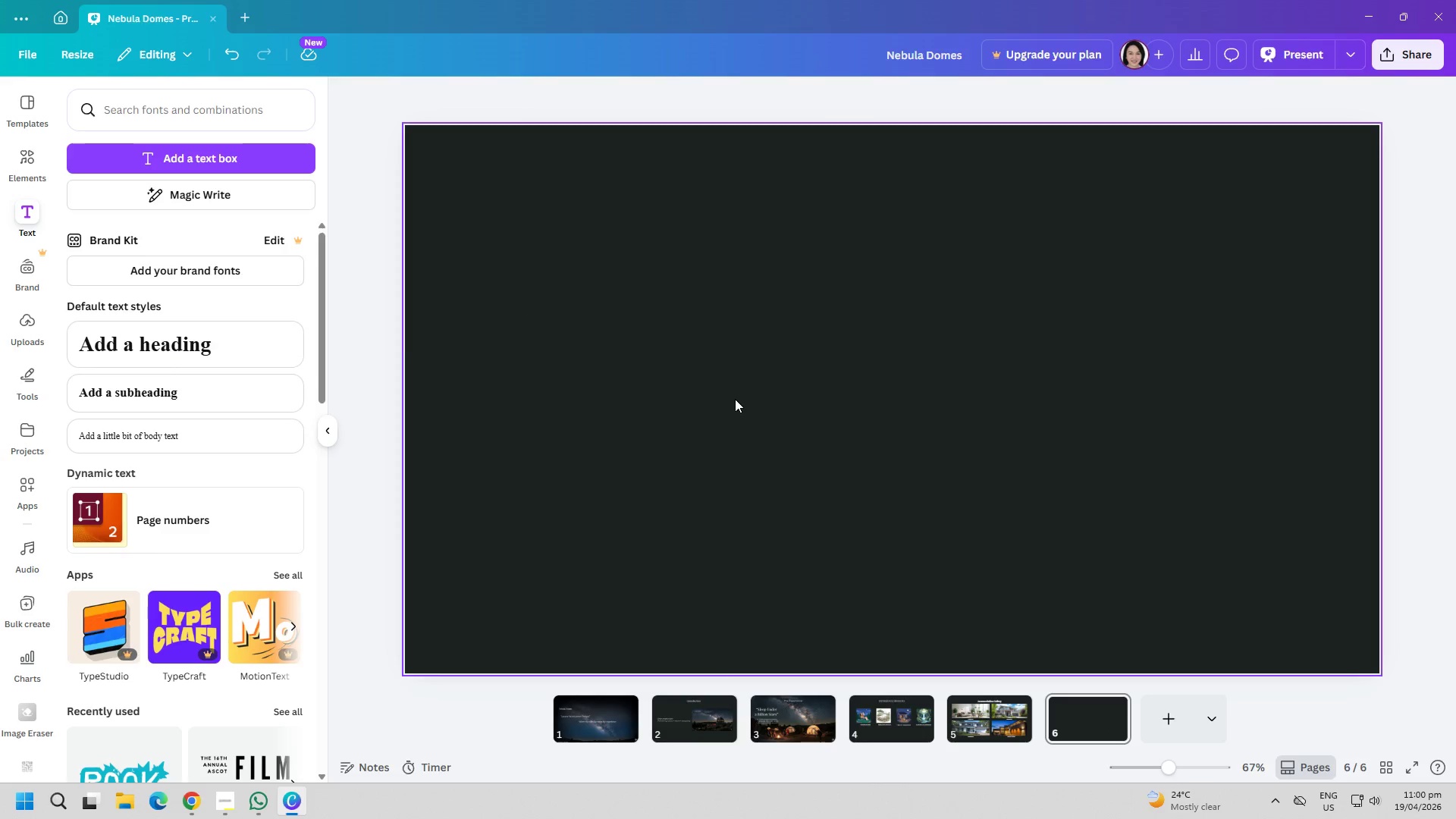 
key(Alt+Tab)
 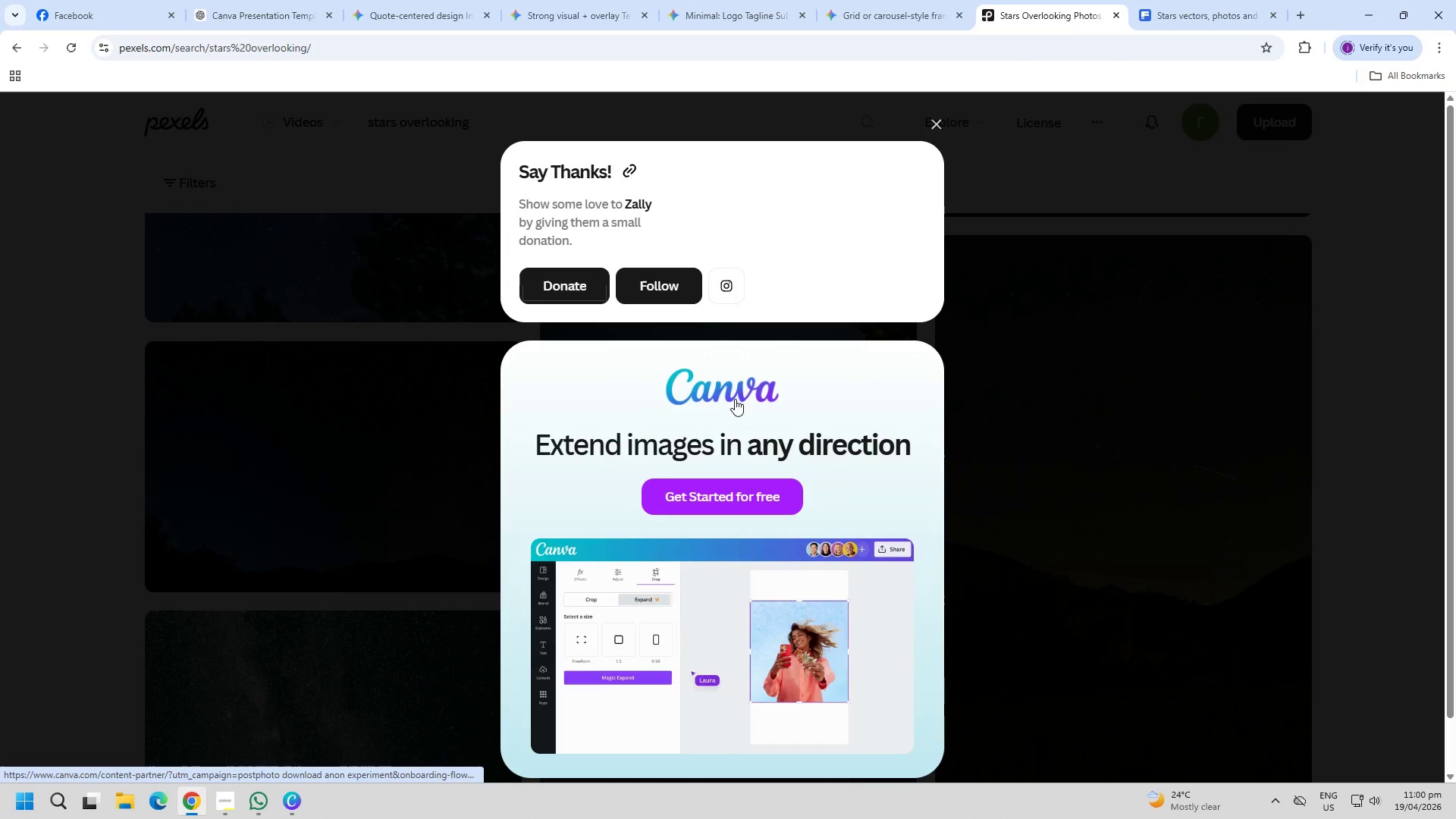 
key(Escape)
 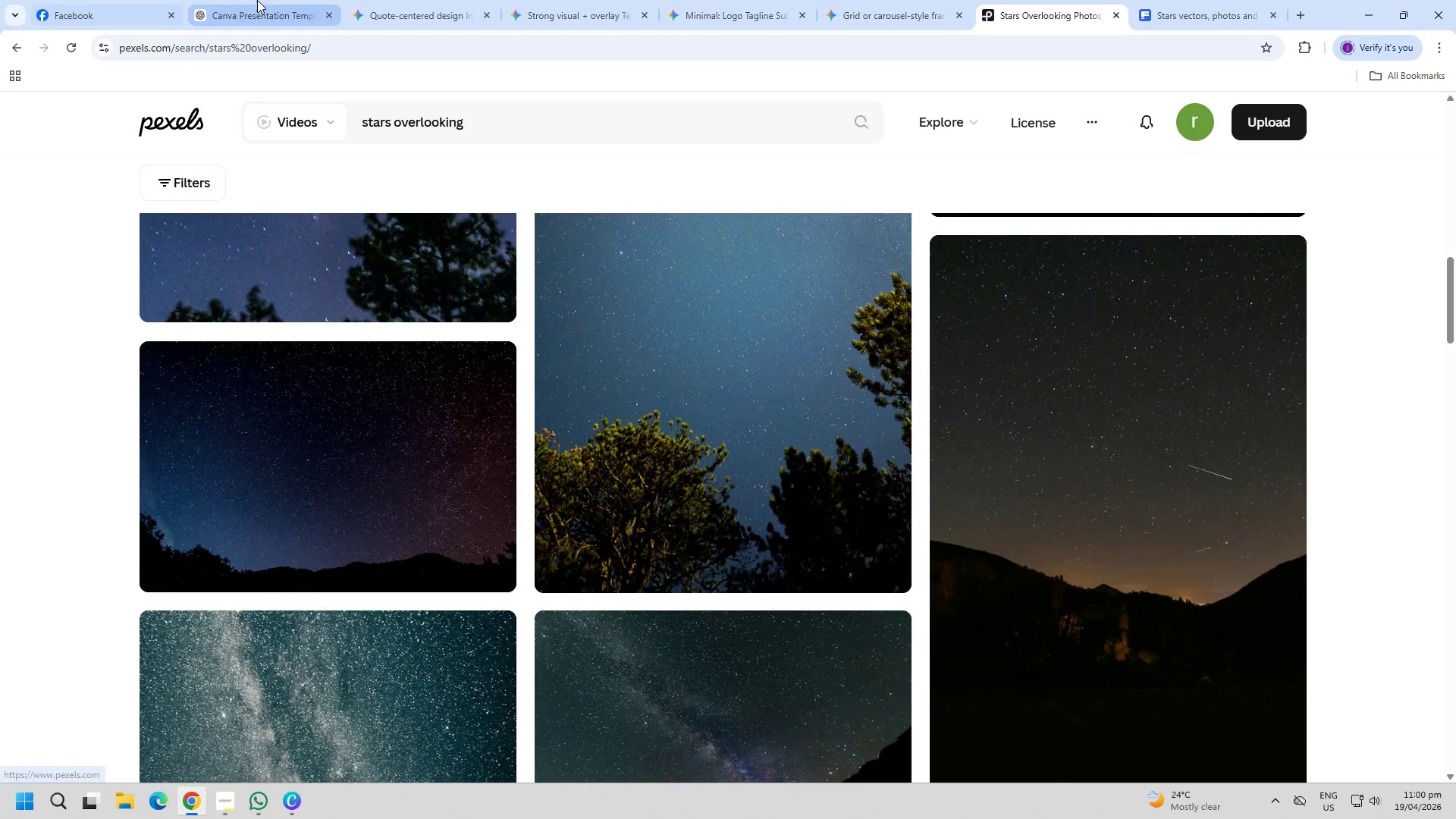 
double_click([365, 0])
 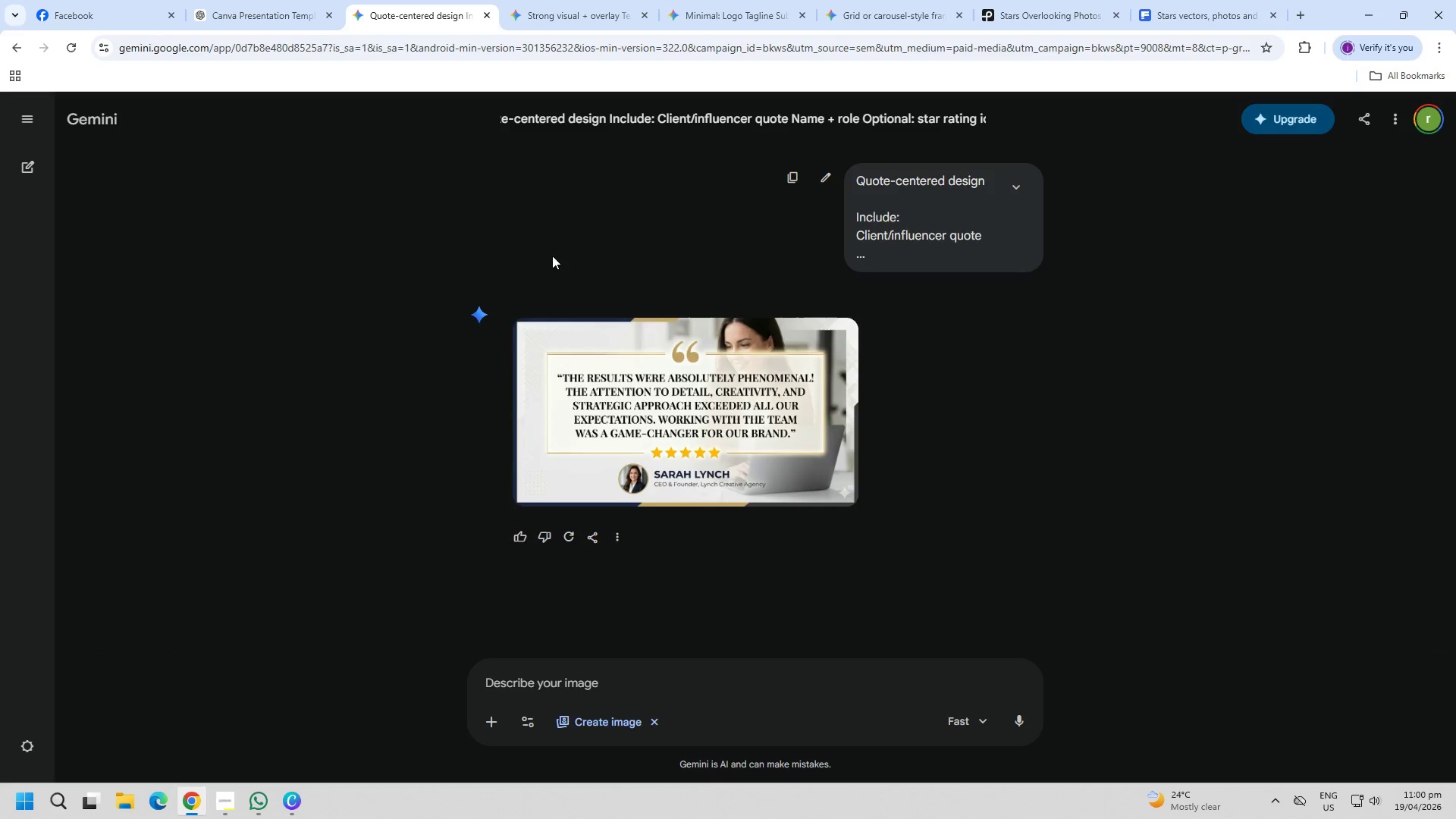 
scroll: coordinate [708, 409], scroll_direction: up, amount: 6.0
 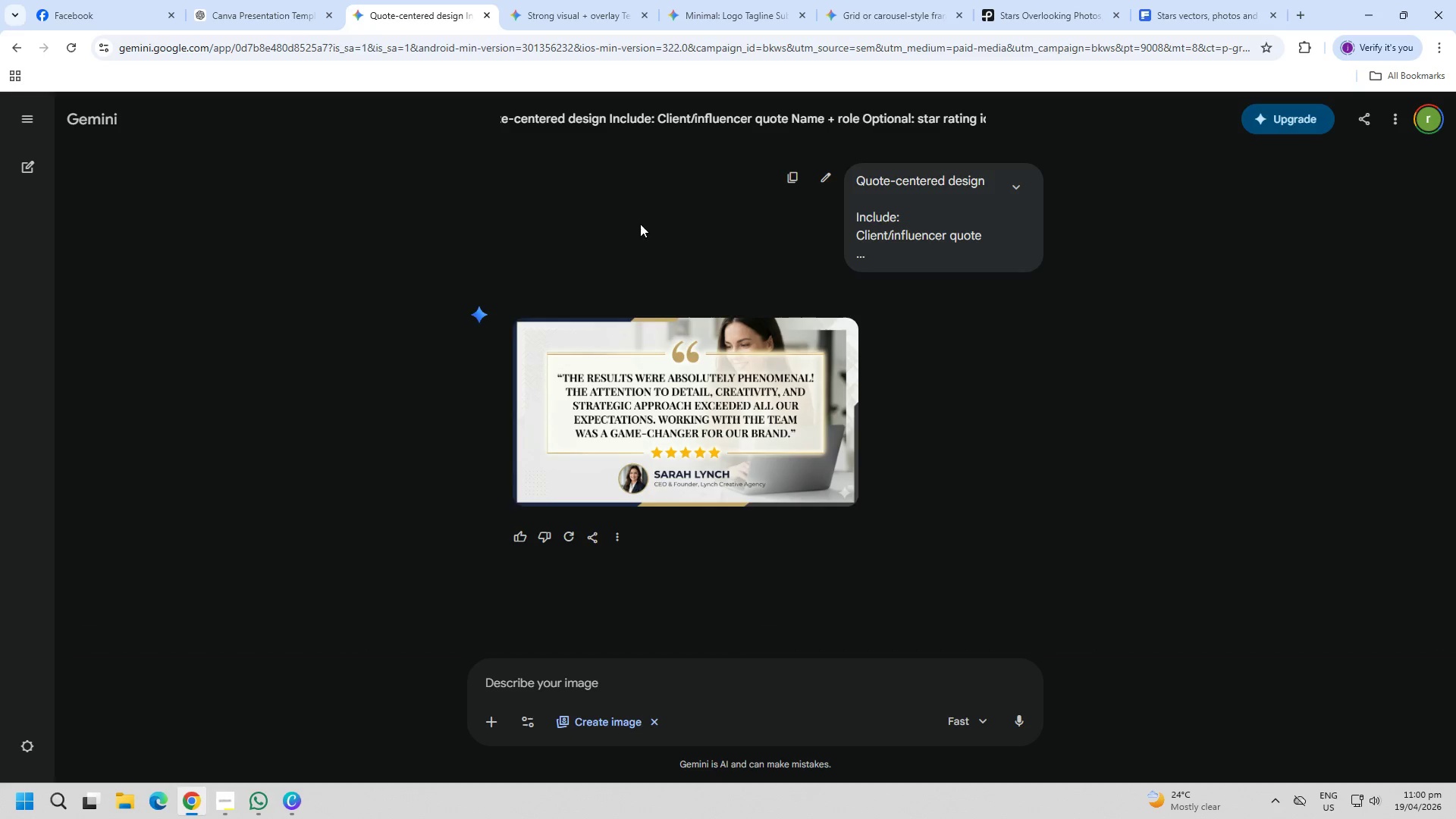 
left_click([543, 0])
 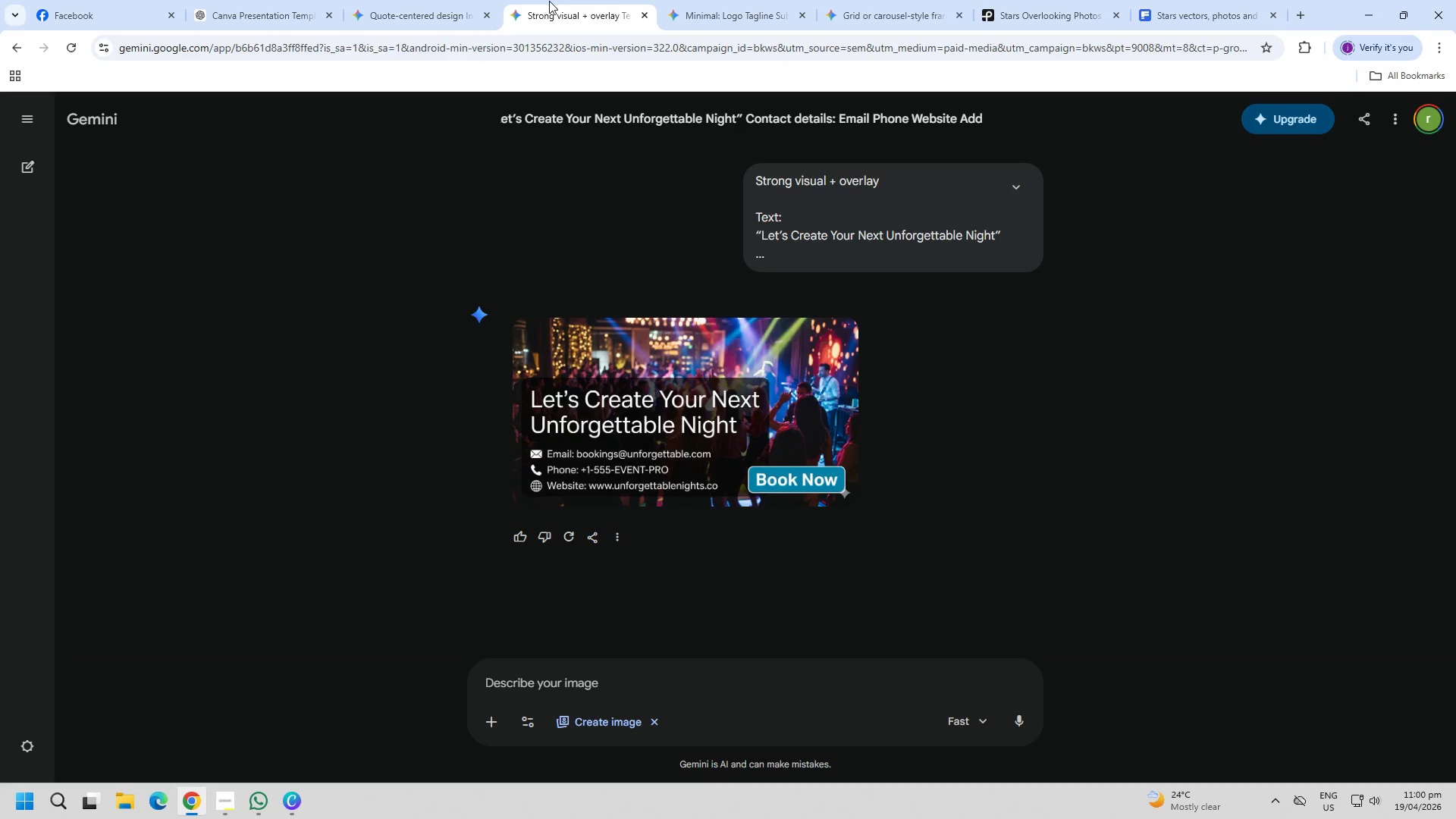 
left_click([692, 16])
 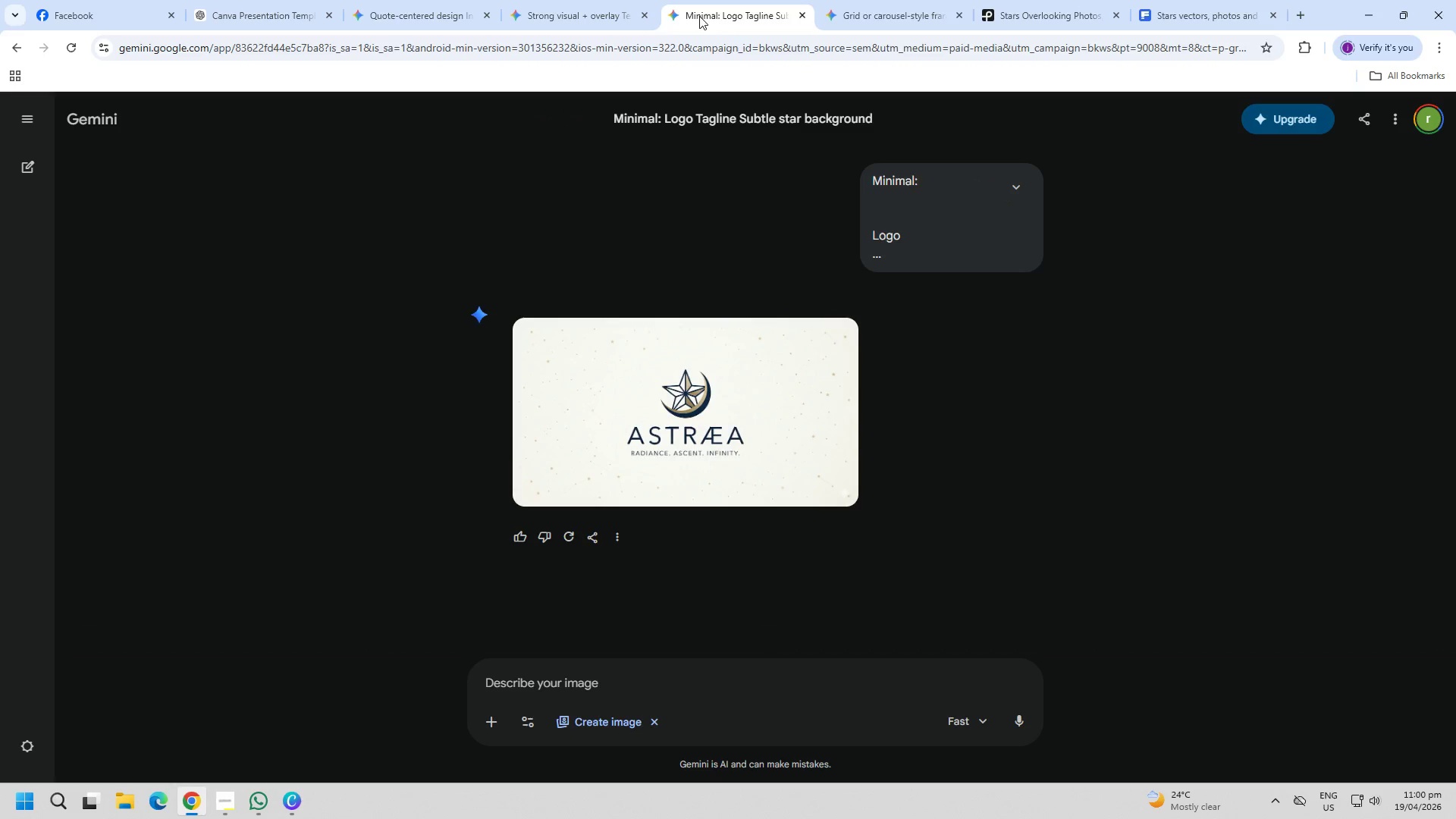 
left_click([818, 10])
 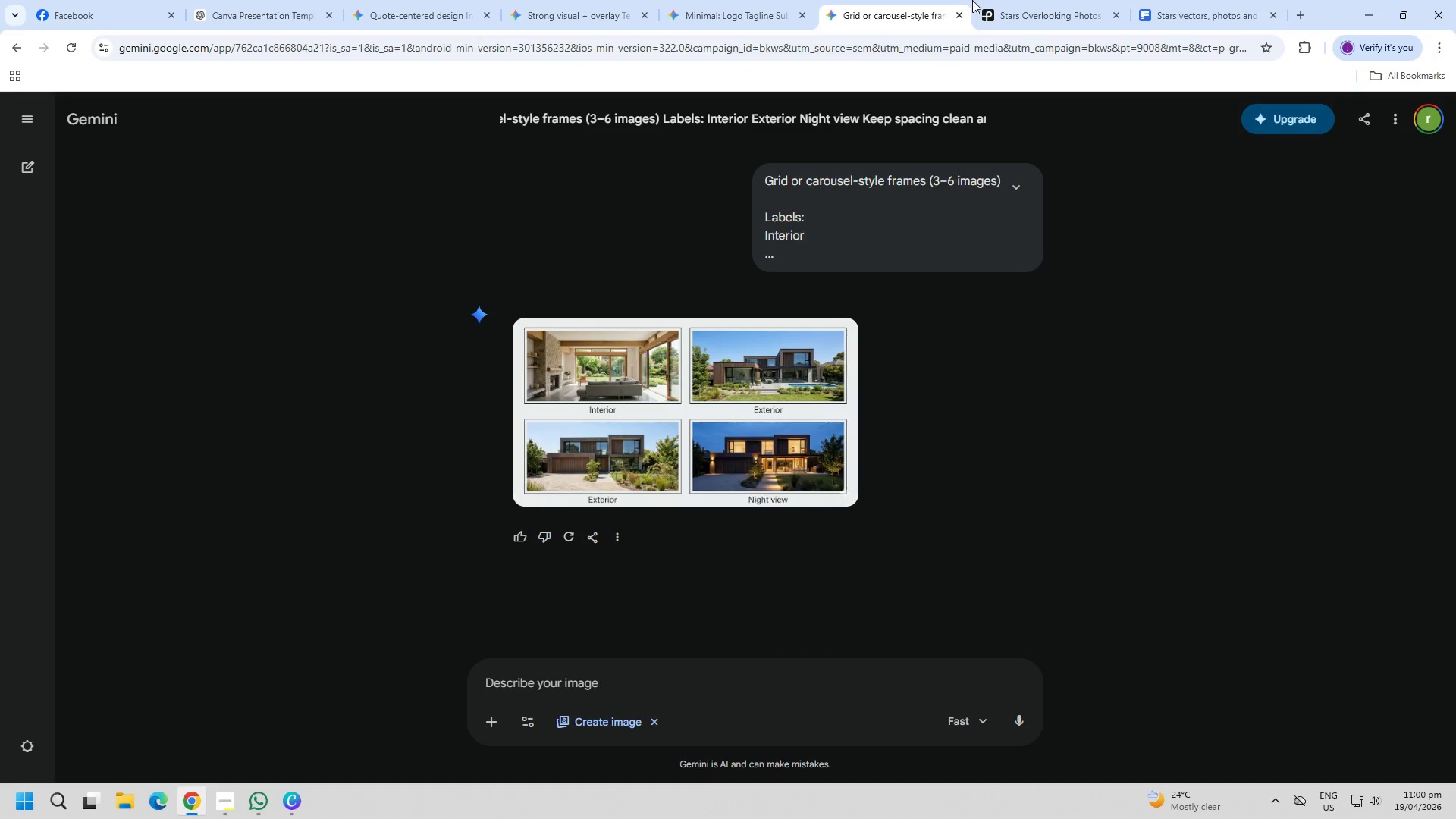 
double_click([1015, 0])
 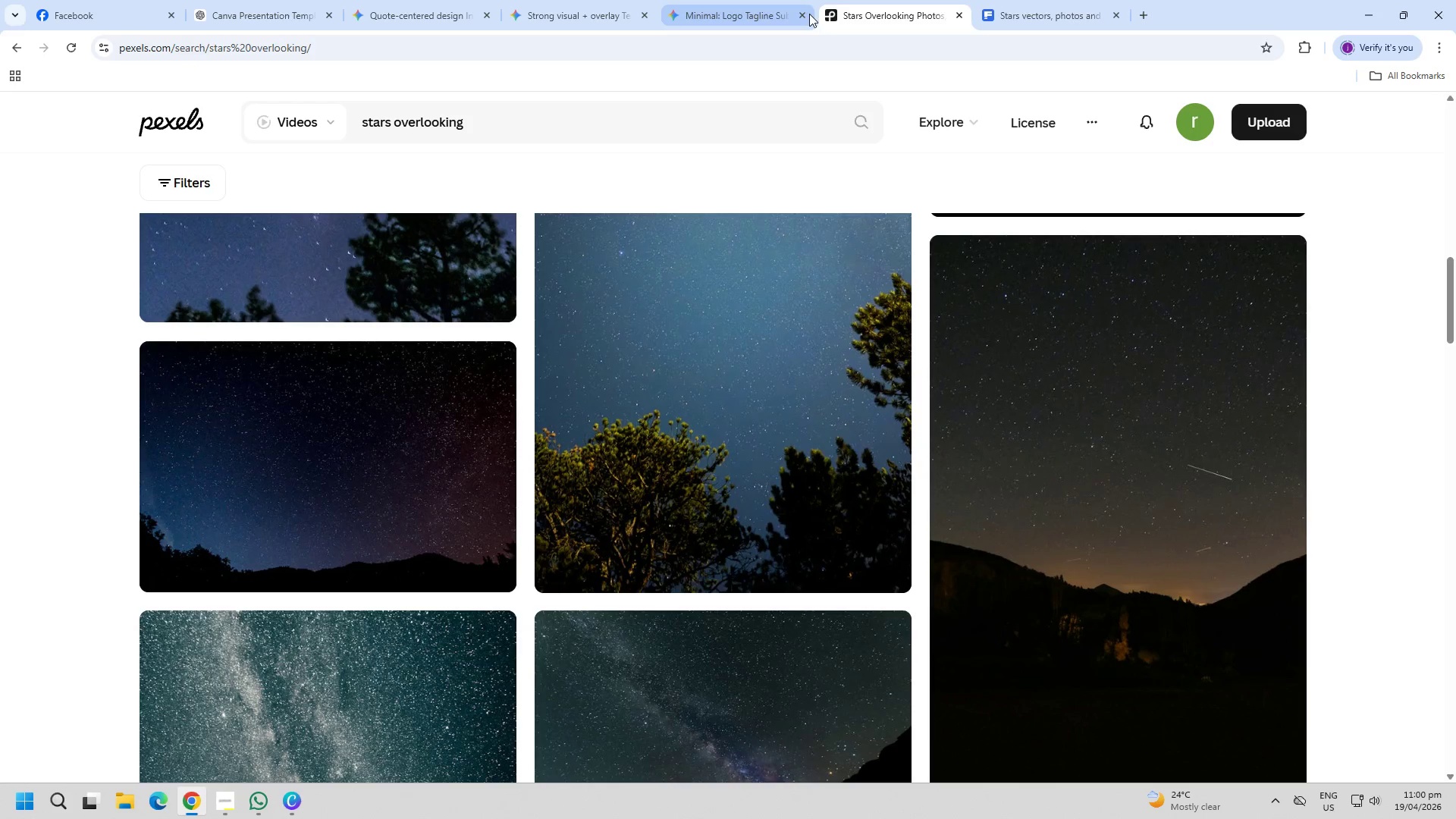 
left_click([799, 20])
 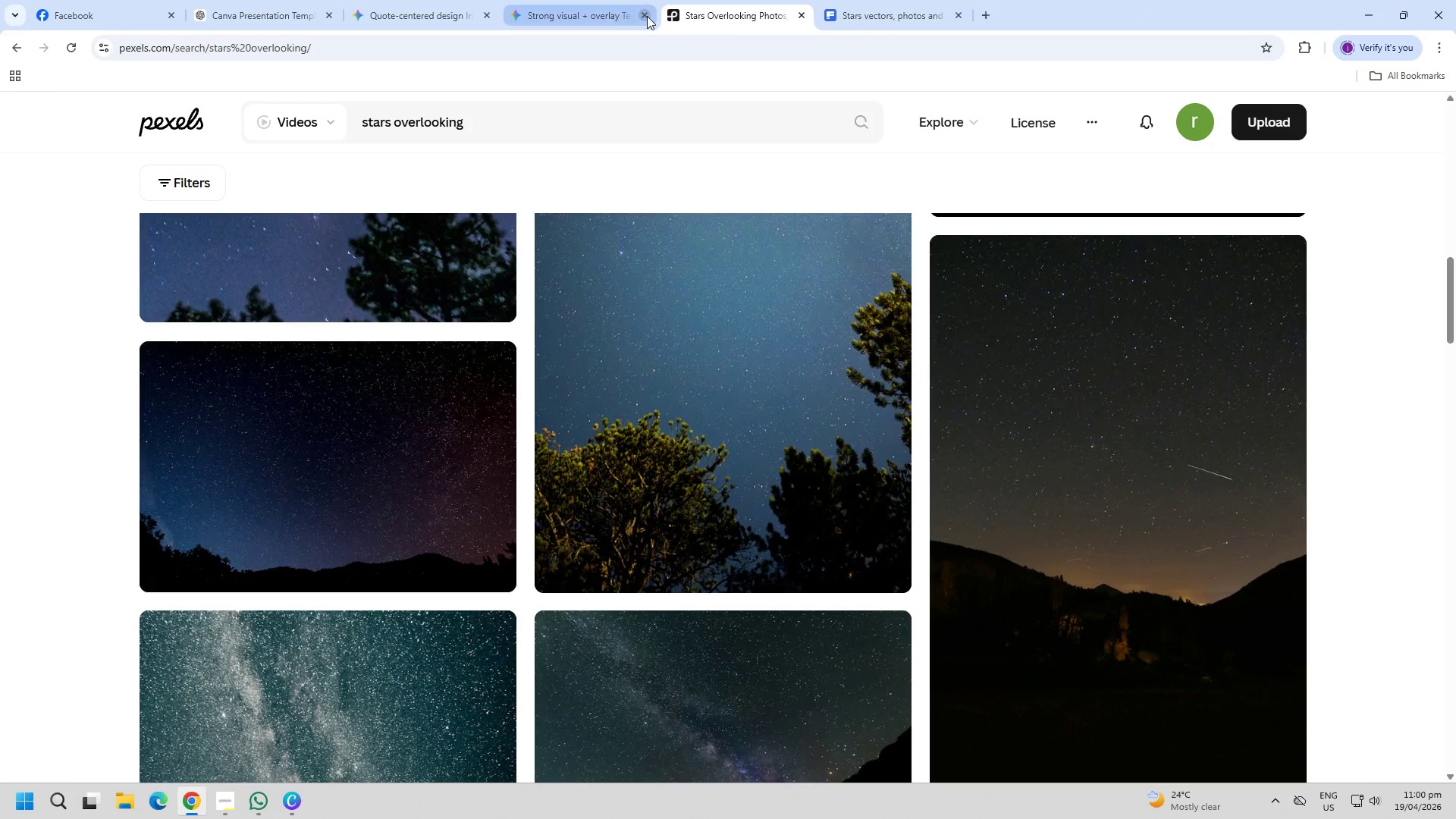 
left_click([645, 16])
 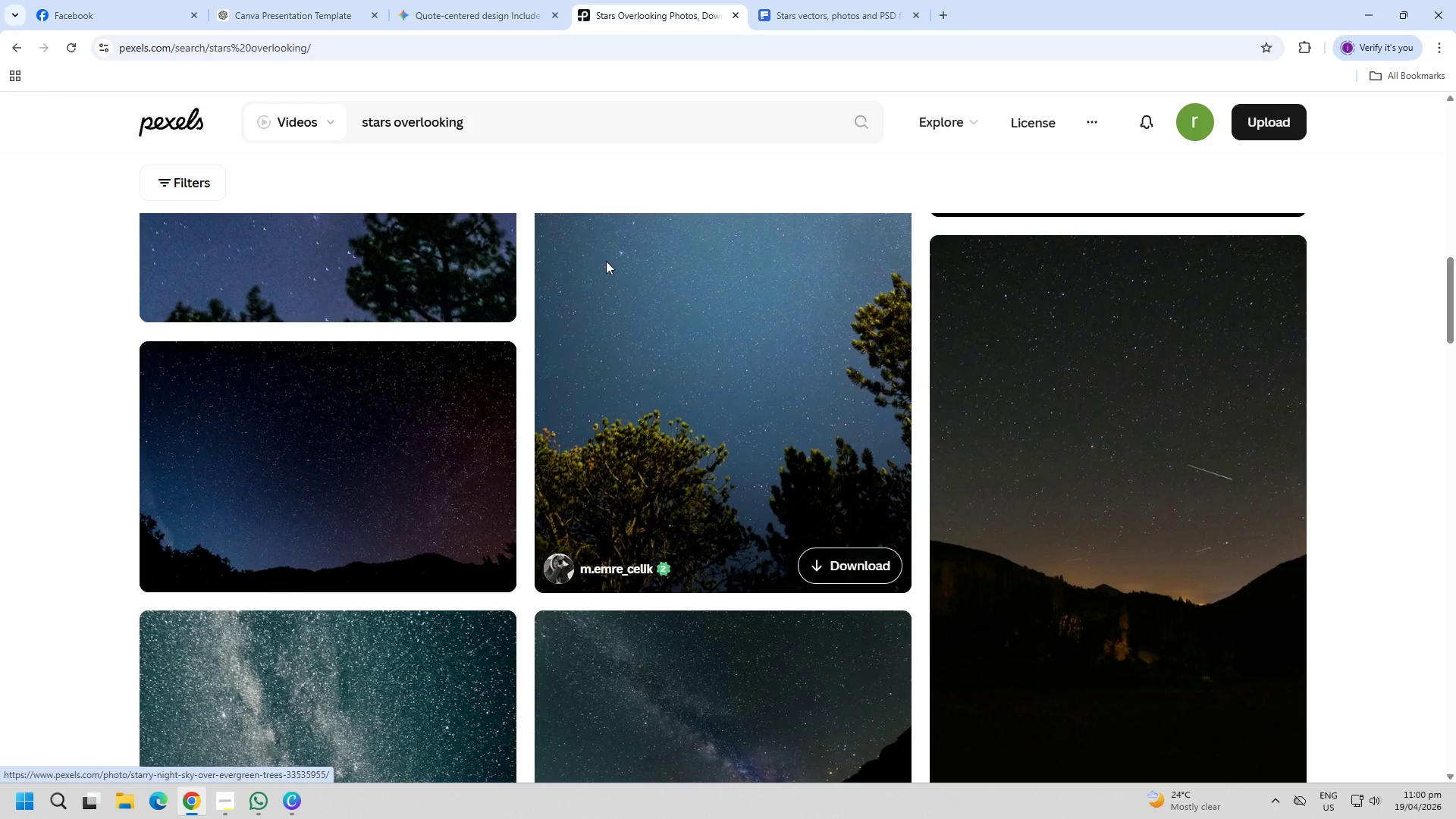 
wait(8.61)
 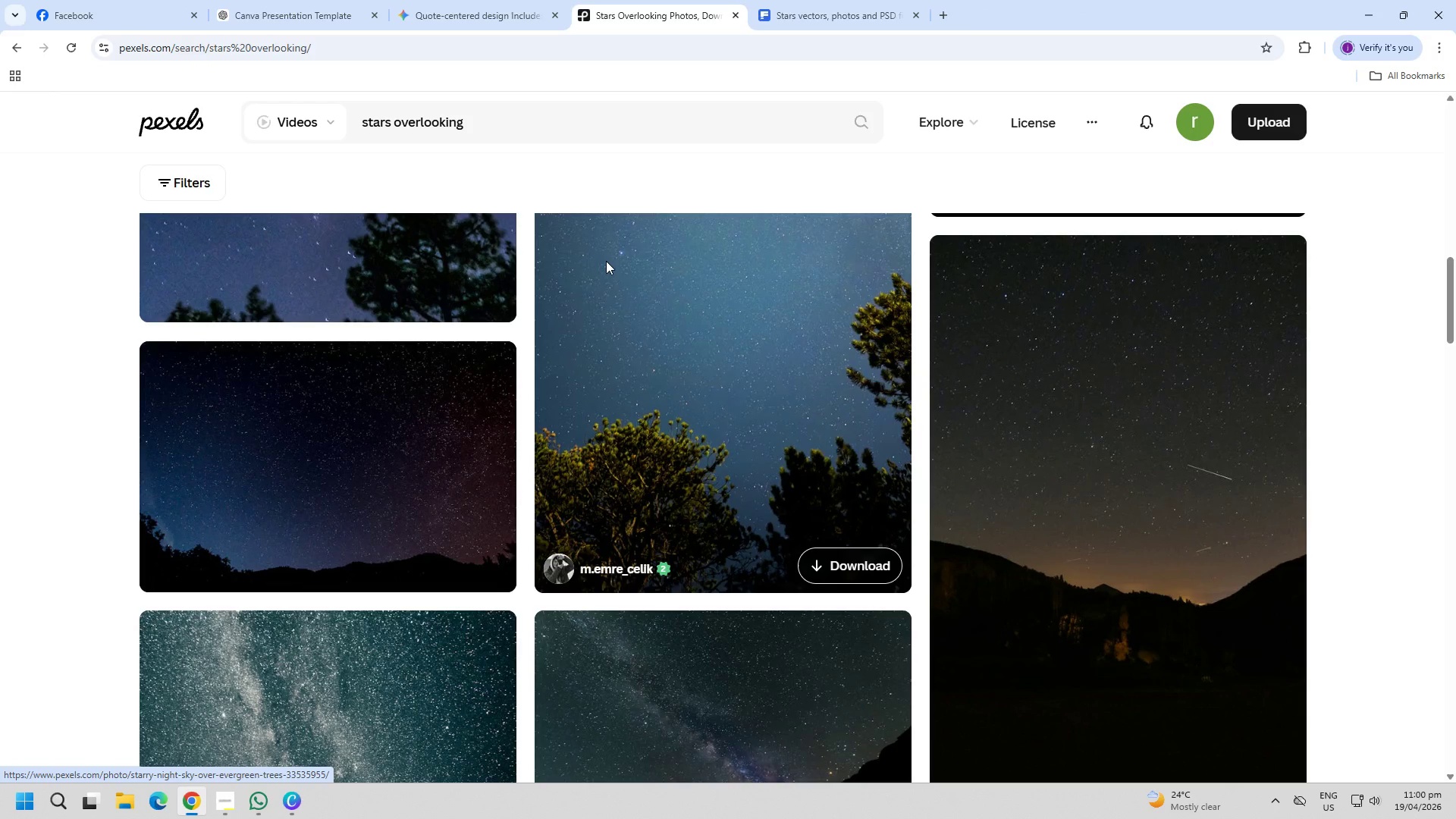 
left_click([1368, 8])
 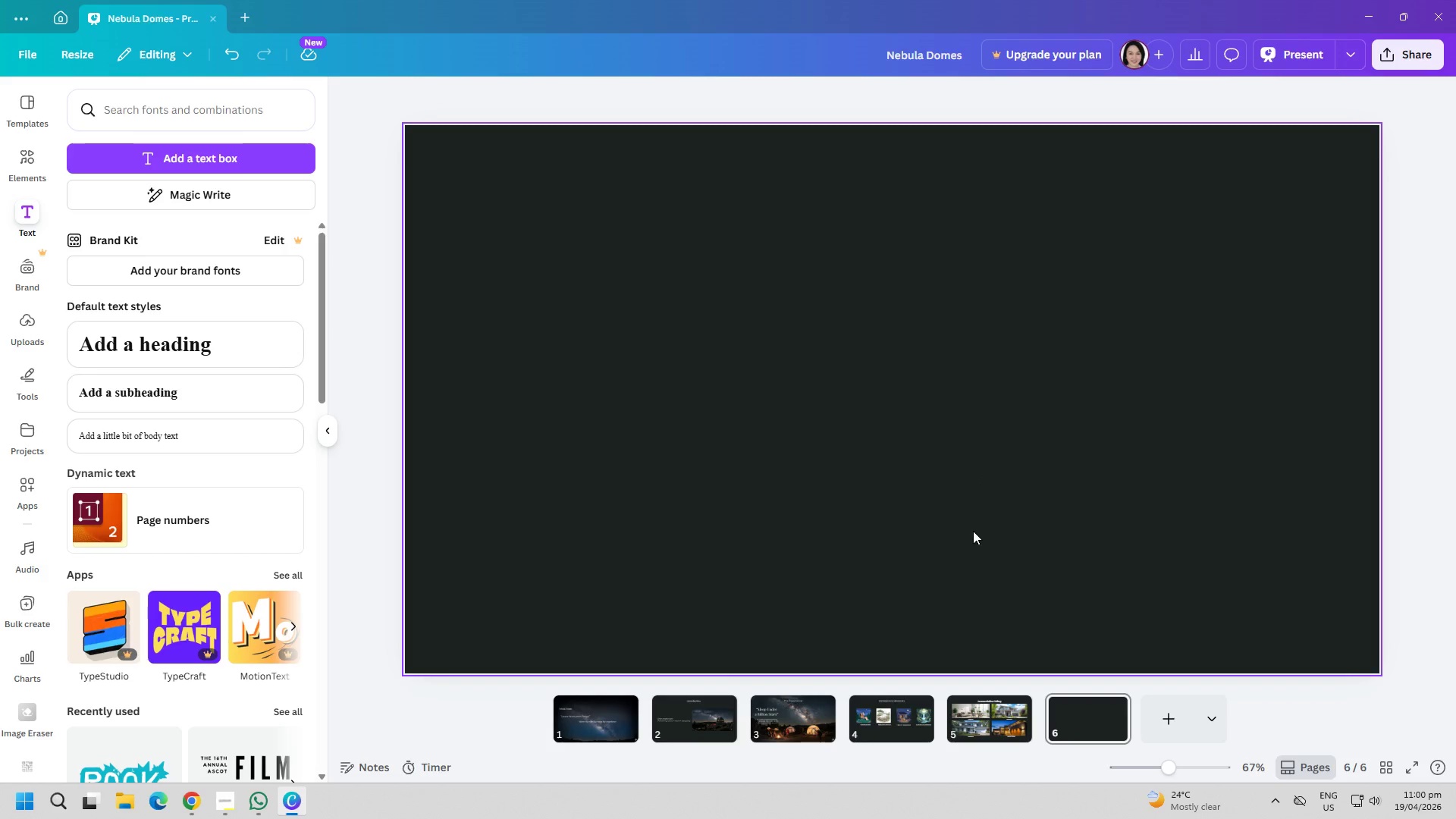 
wait(22.66)
 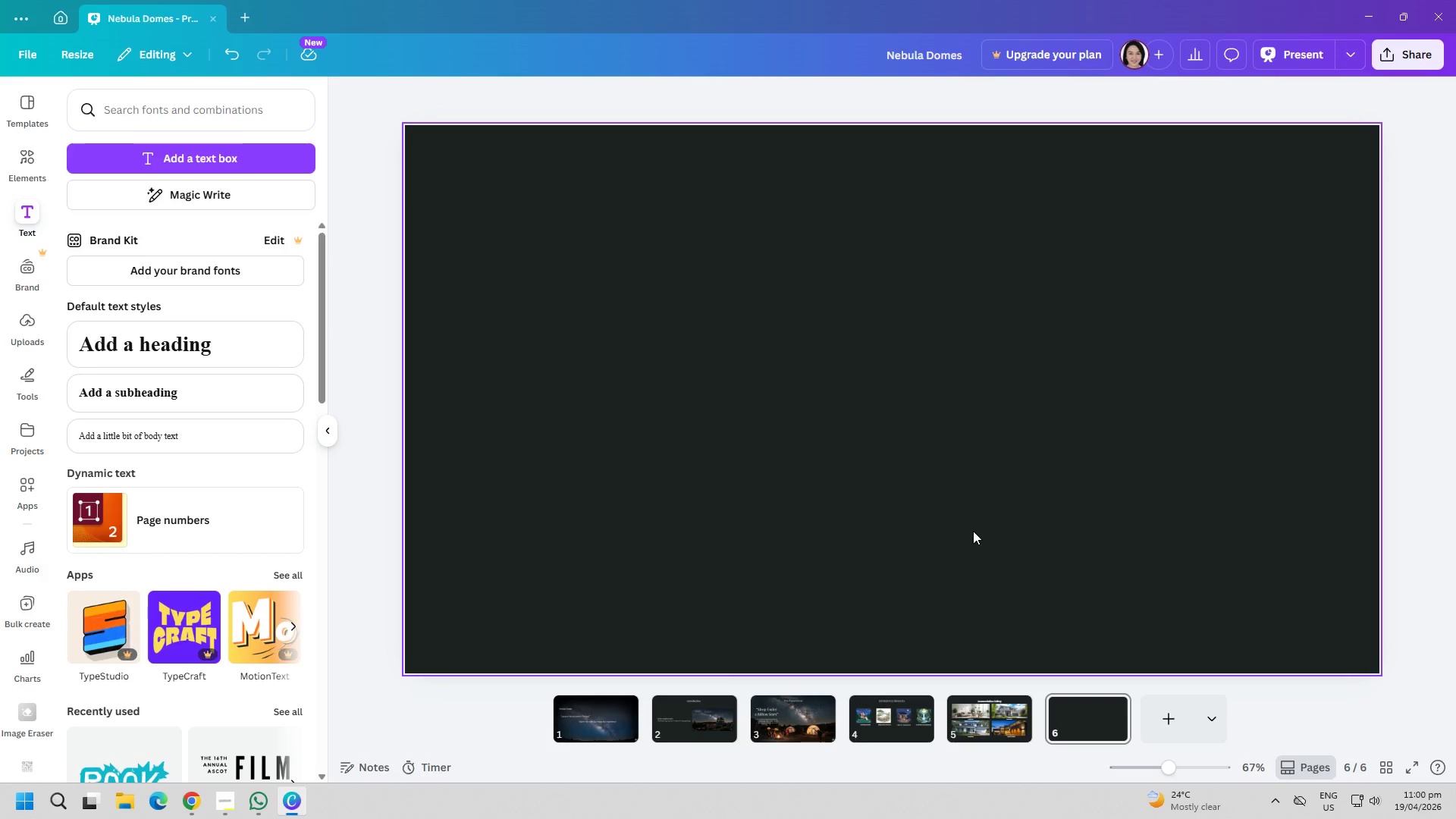 
left_click([996, 728])
 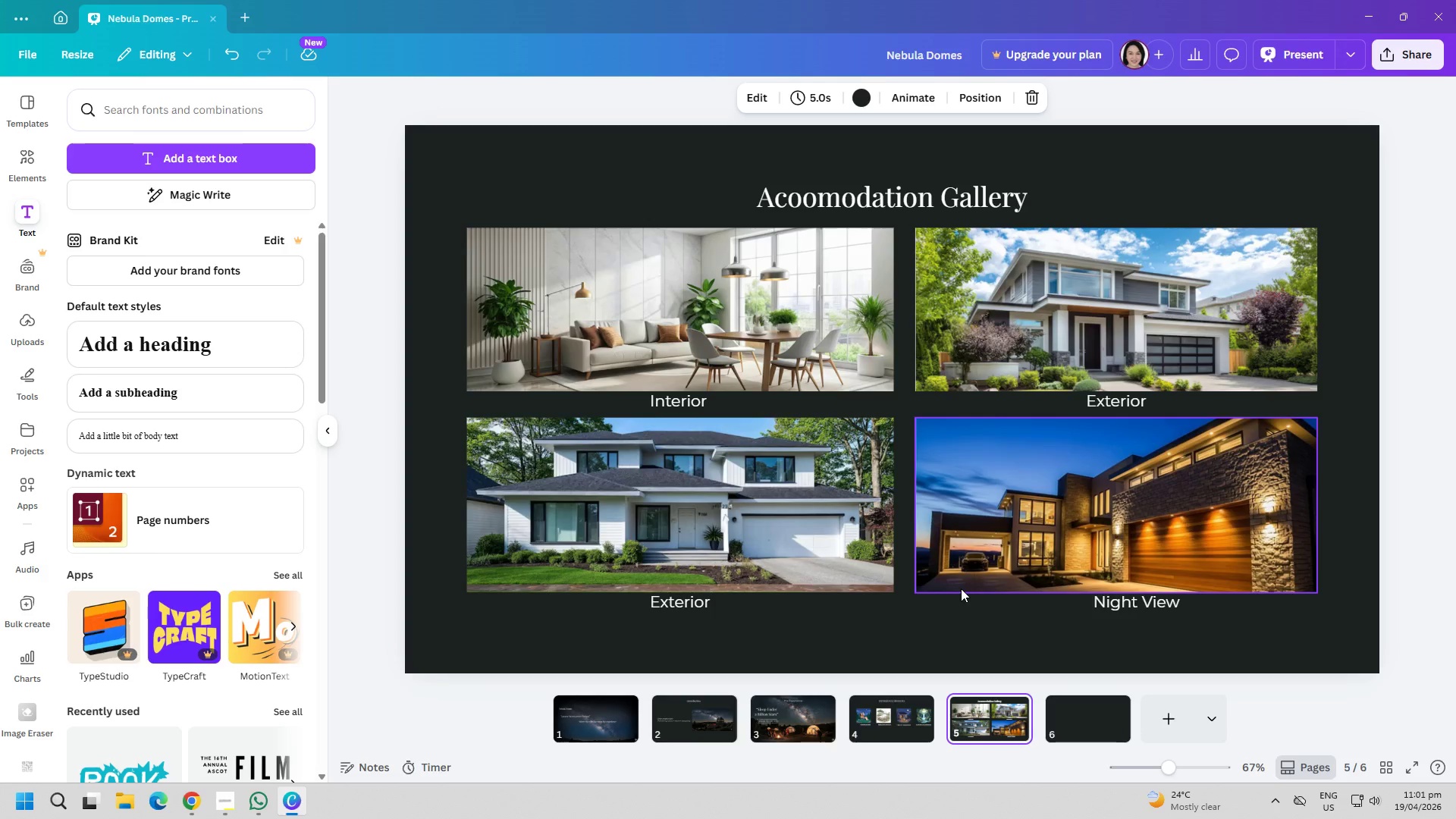 
wait(37.56)
 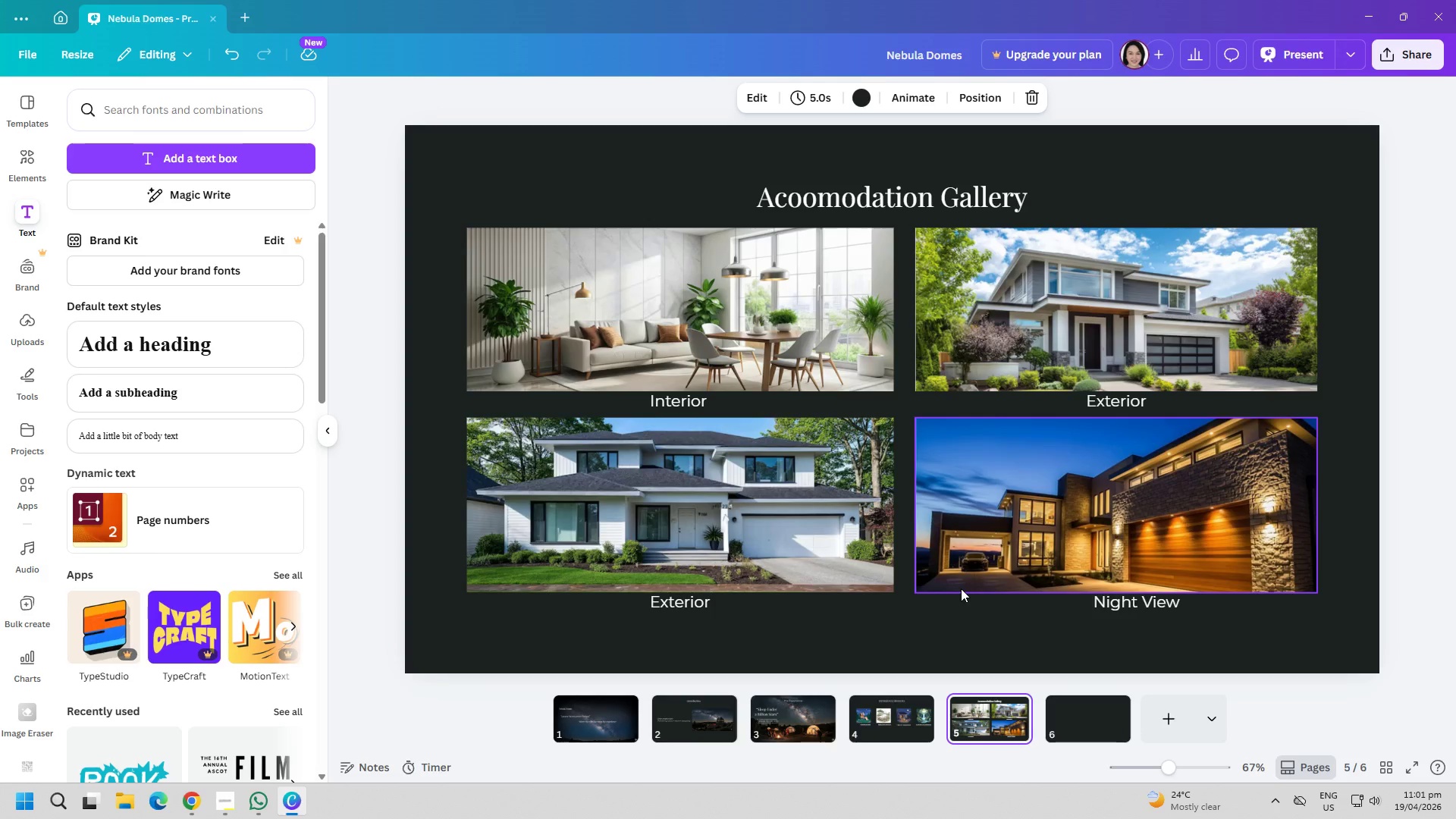 
left_click([1066, 709])
 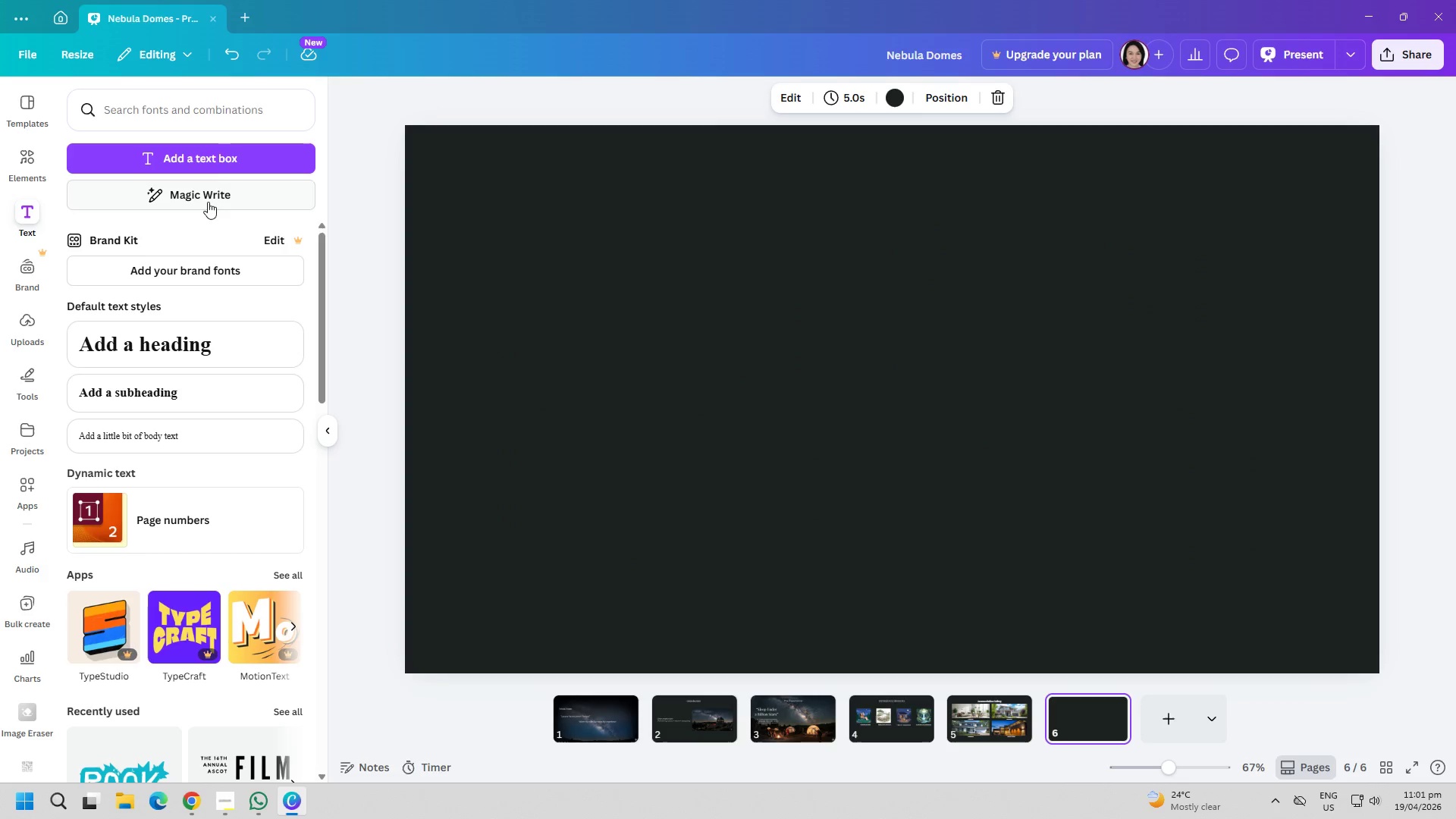 
left_click([221, 155])
 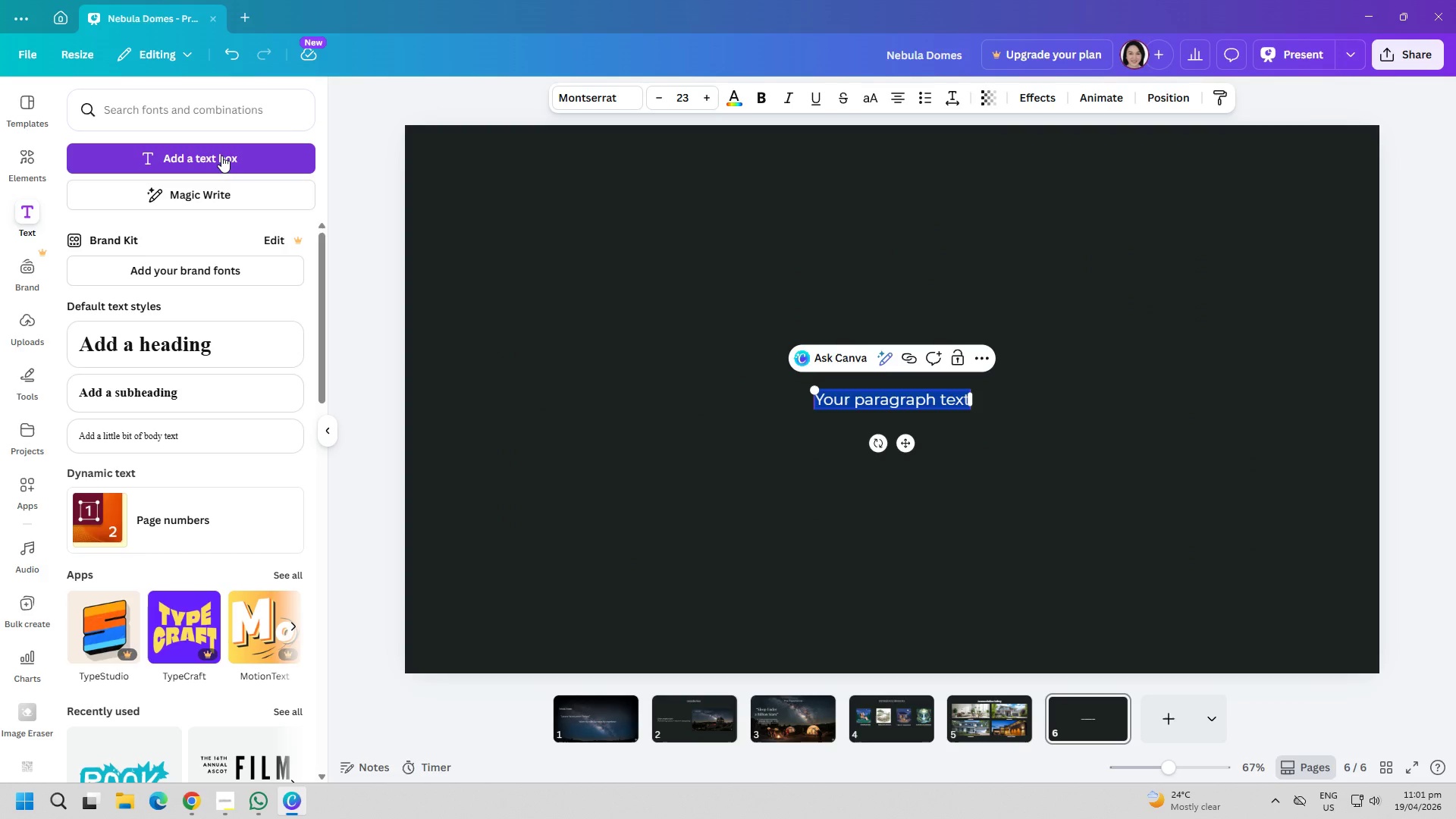 
type(Amenities &)
 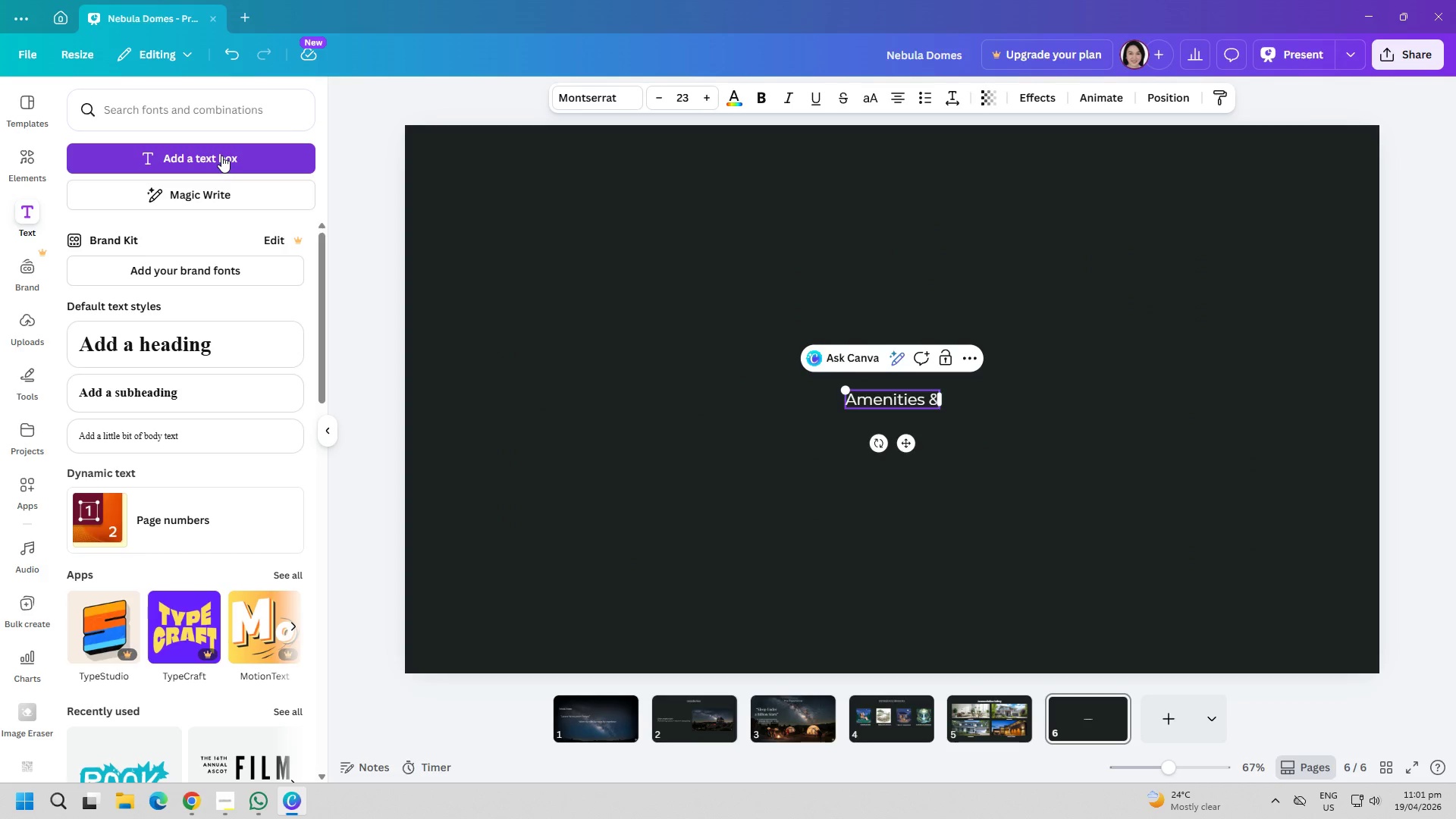 
key(Control+Shift+ControlLeft)
 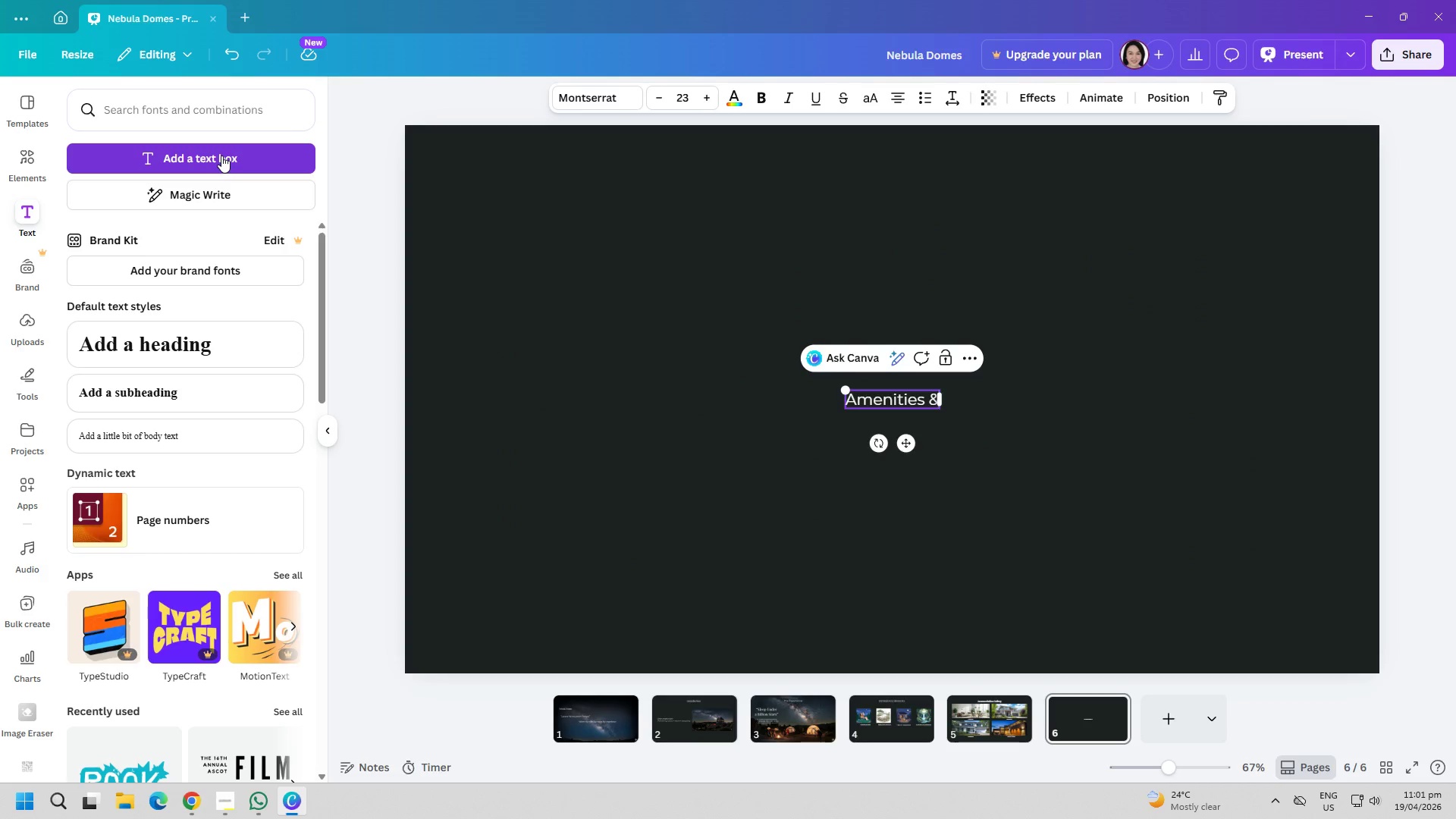 
type( Facilities)
 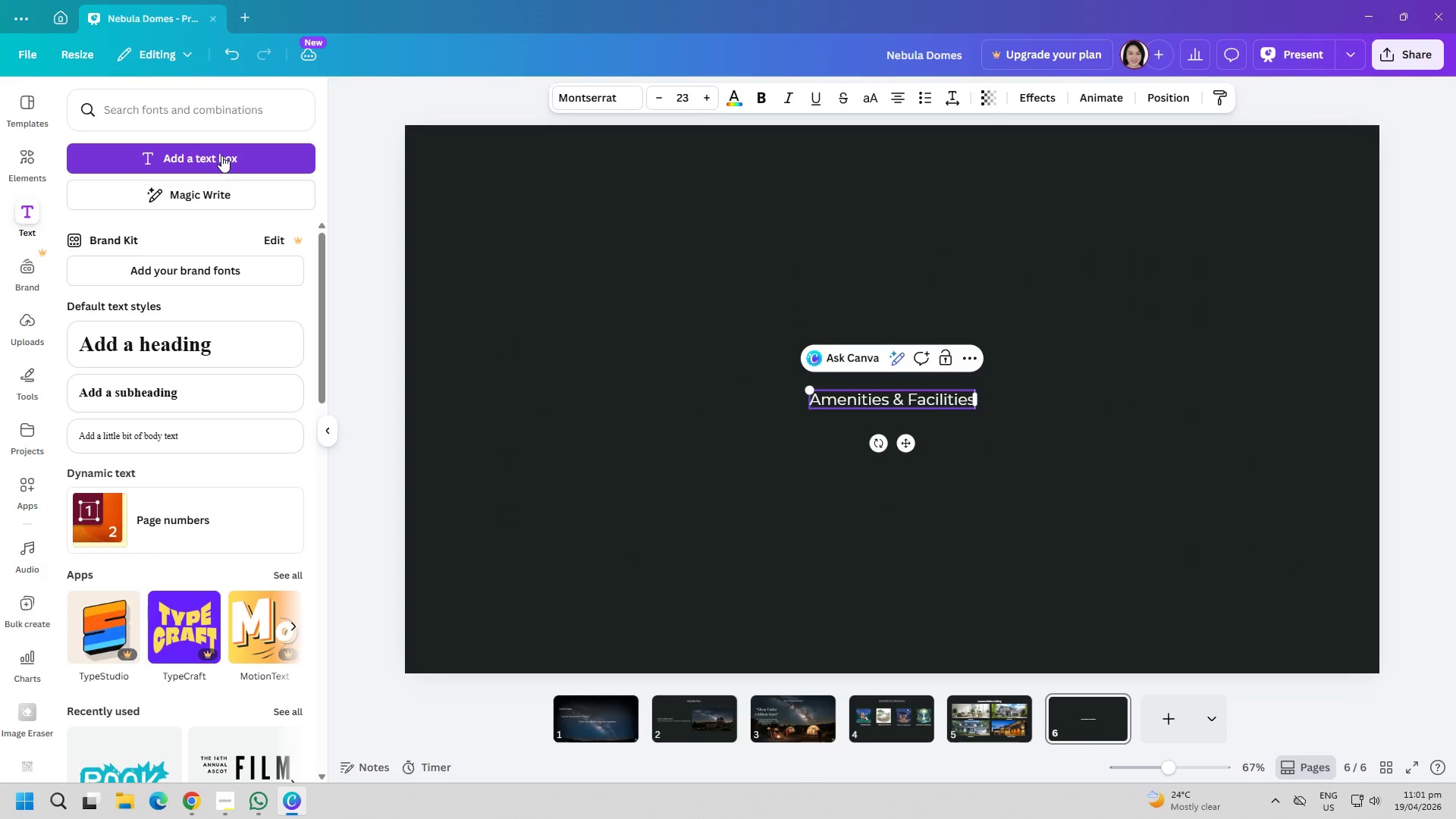 
key(Control+ControlLeft)
 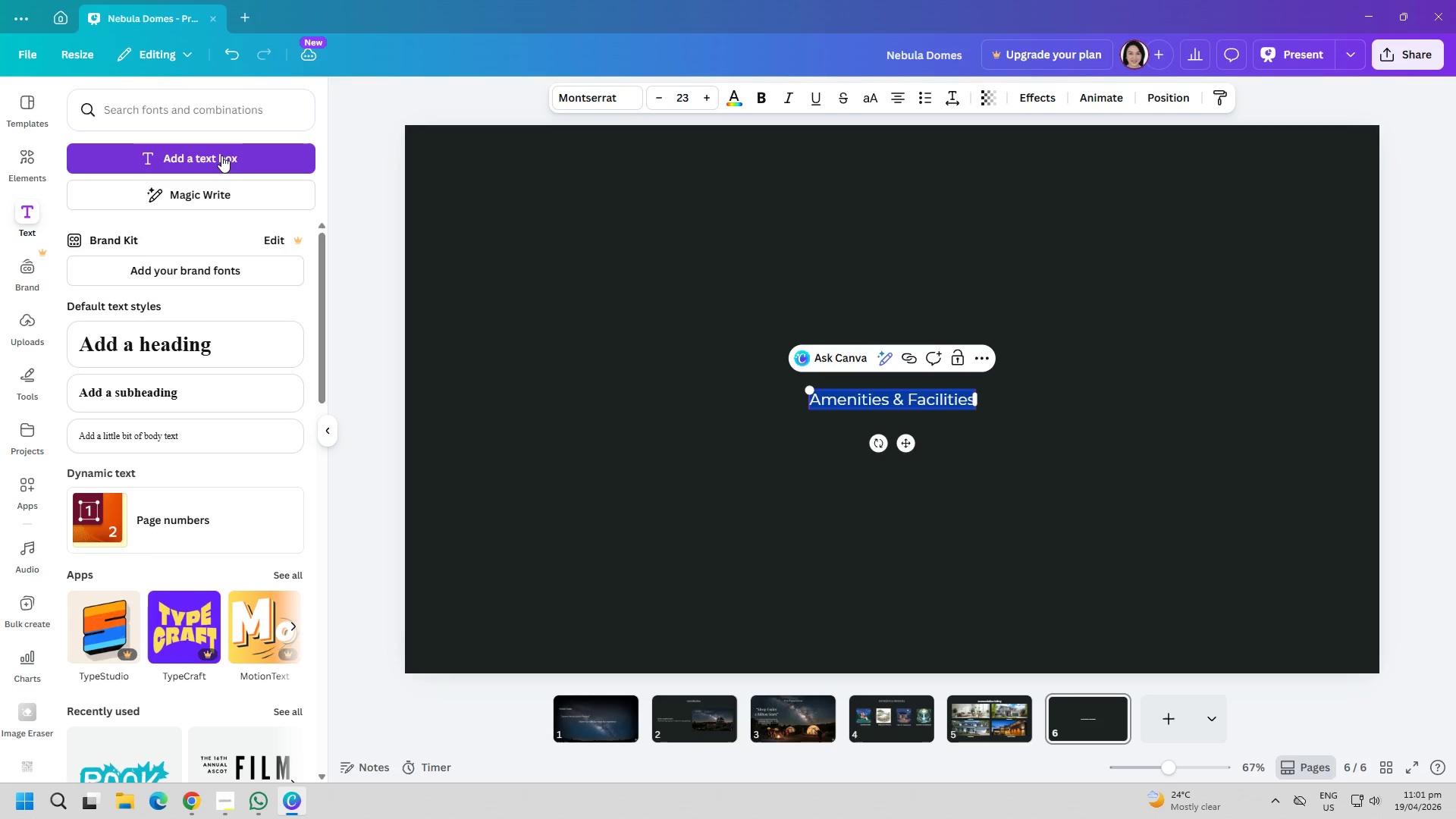 
key(Control+A)
 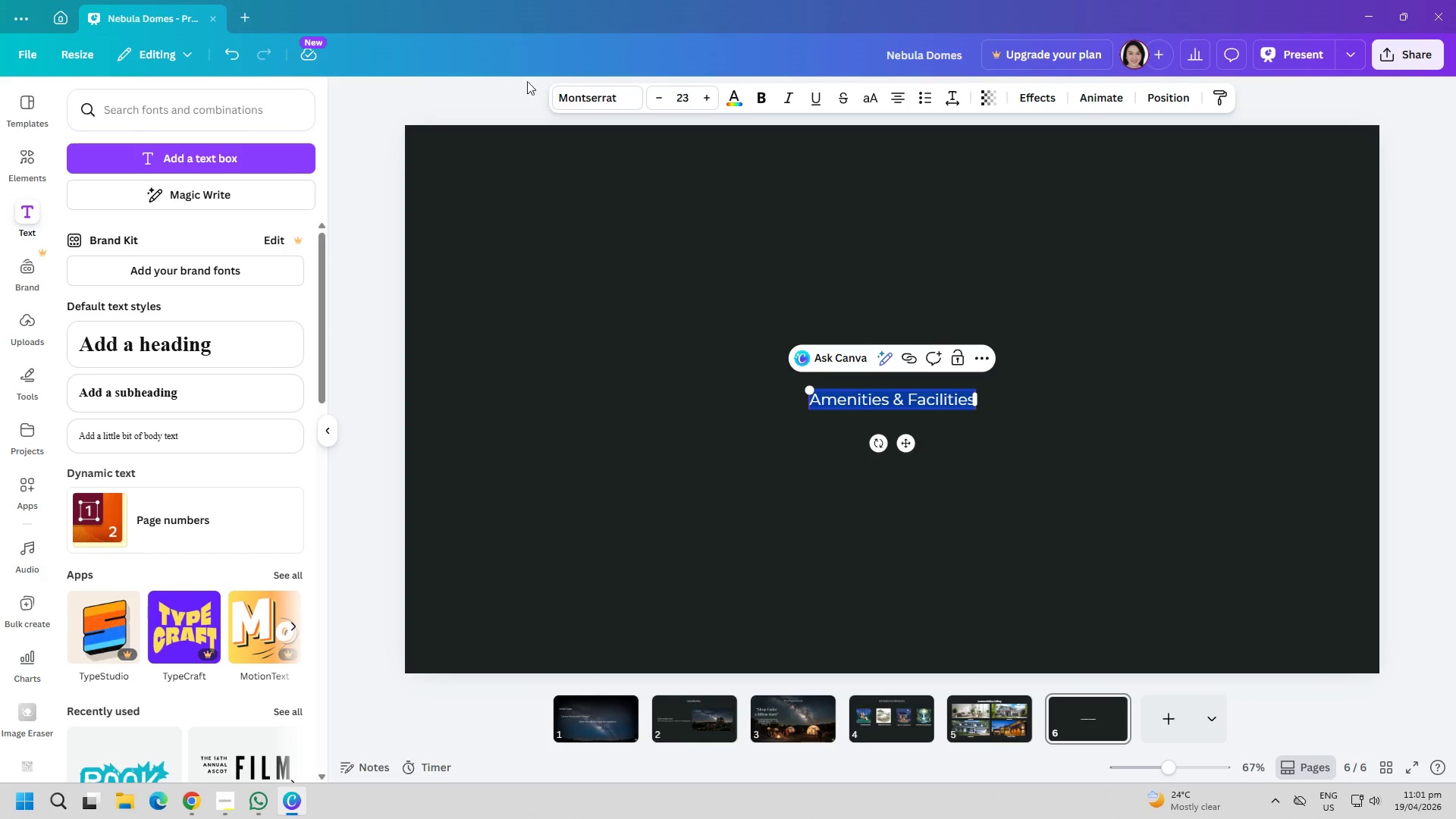 
left_click_drag(start_coordinate=[573, 88], to_coordinate=[582, 90])
 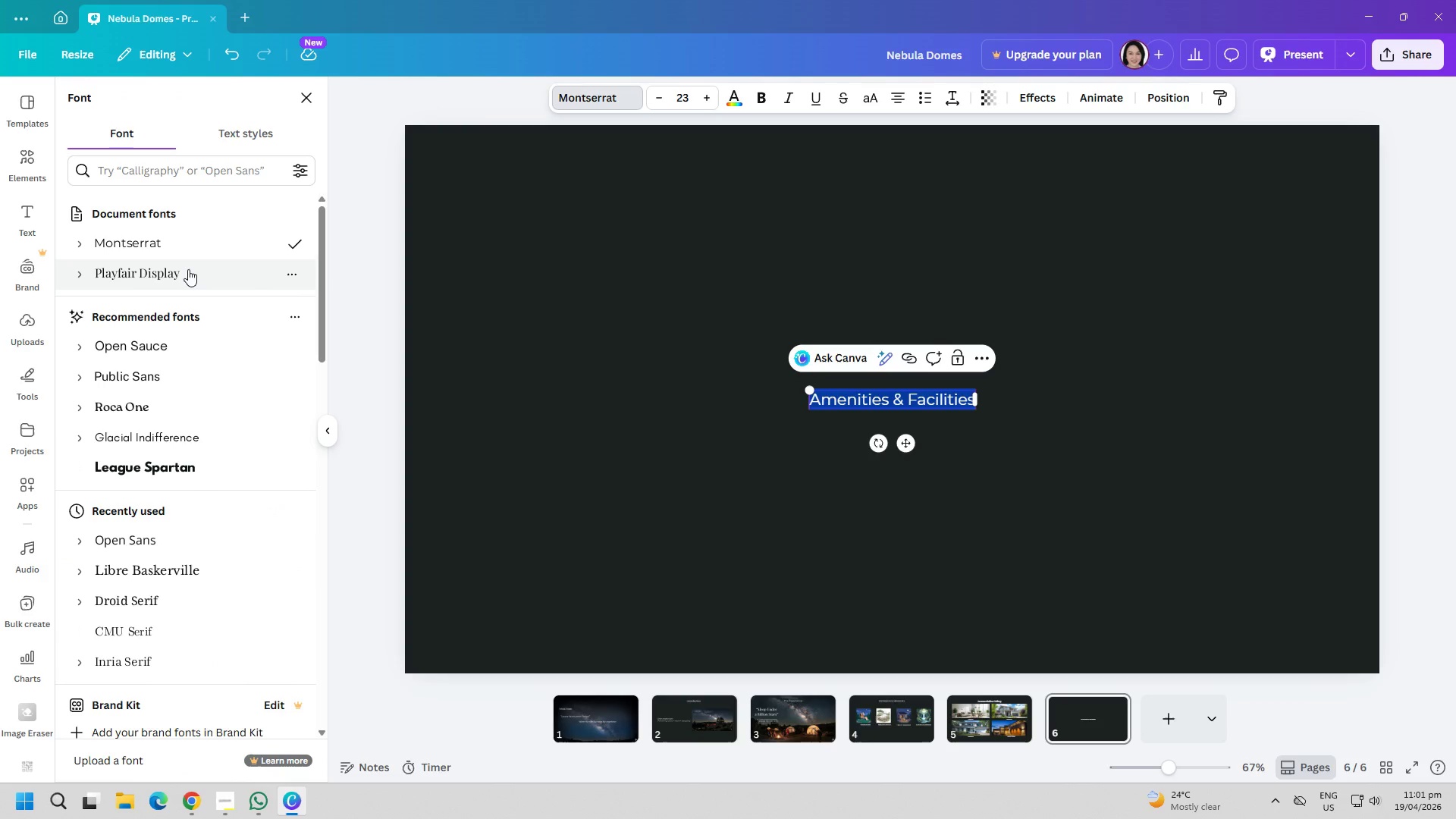 
left_click([188, 269])
 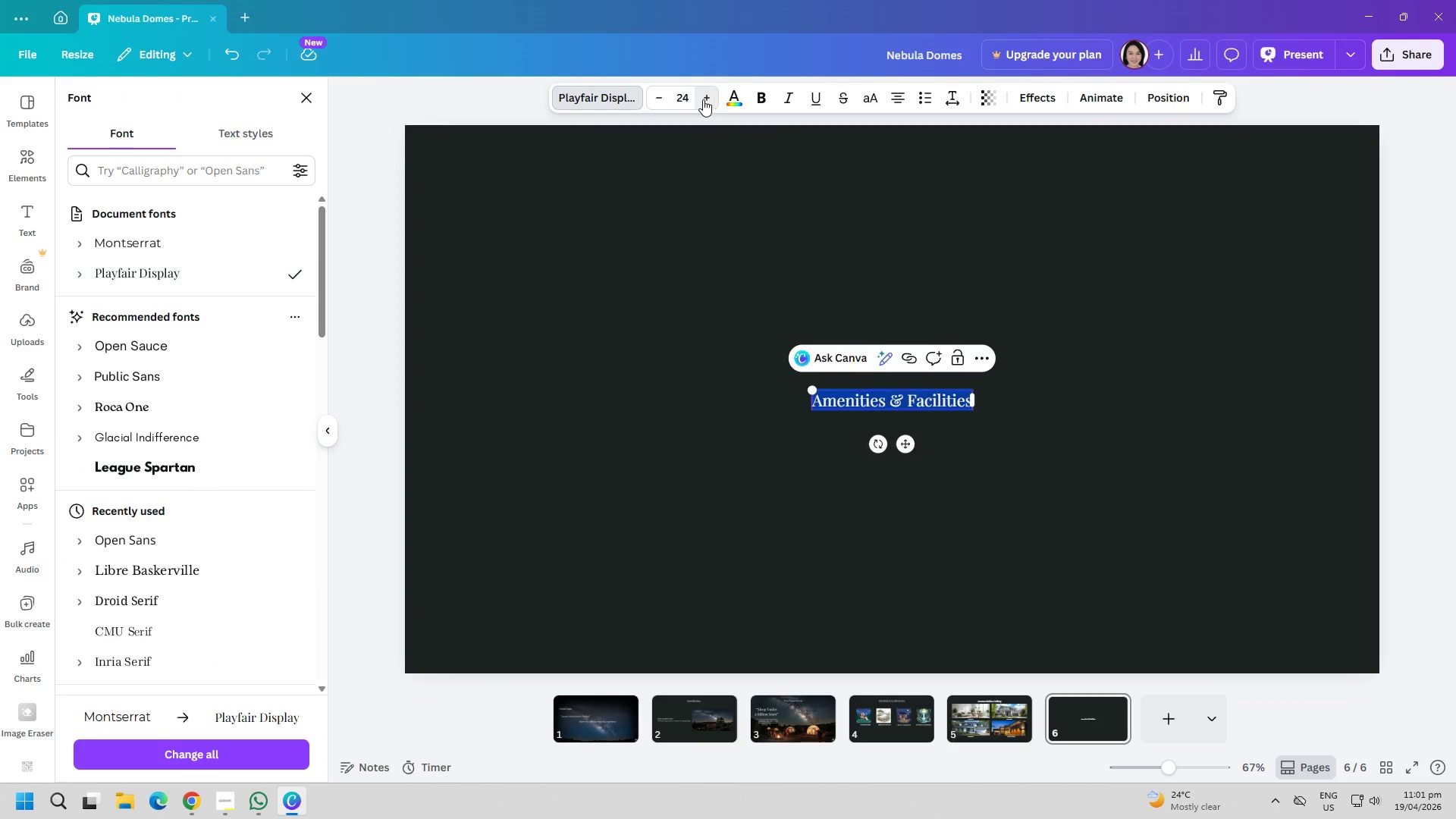 
double_click([693, 99])
 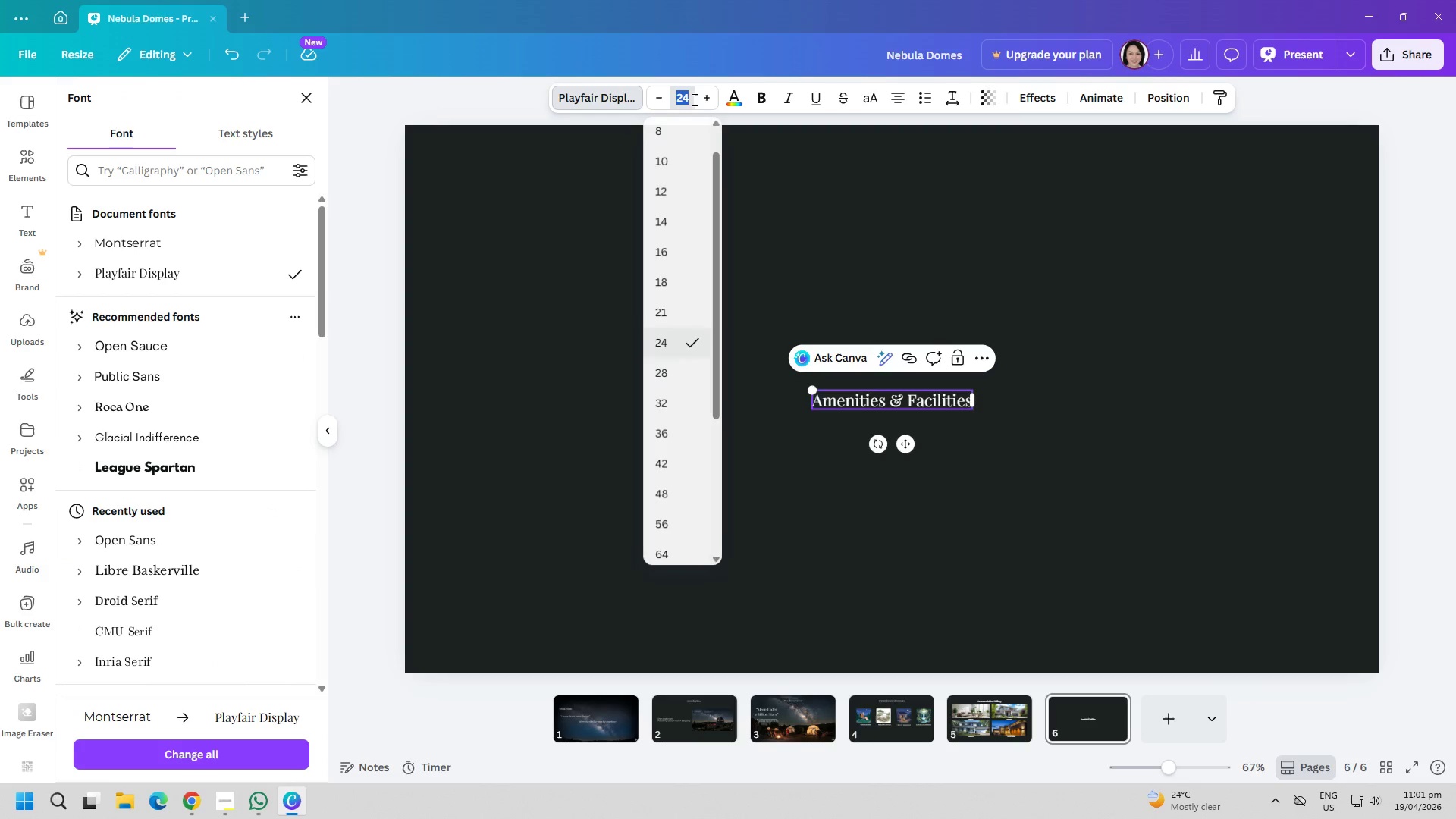 
type(40)
 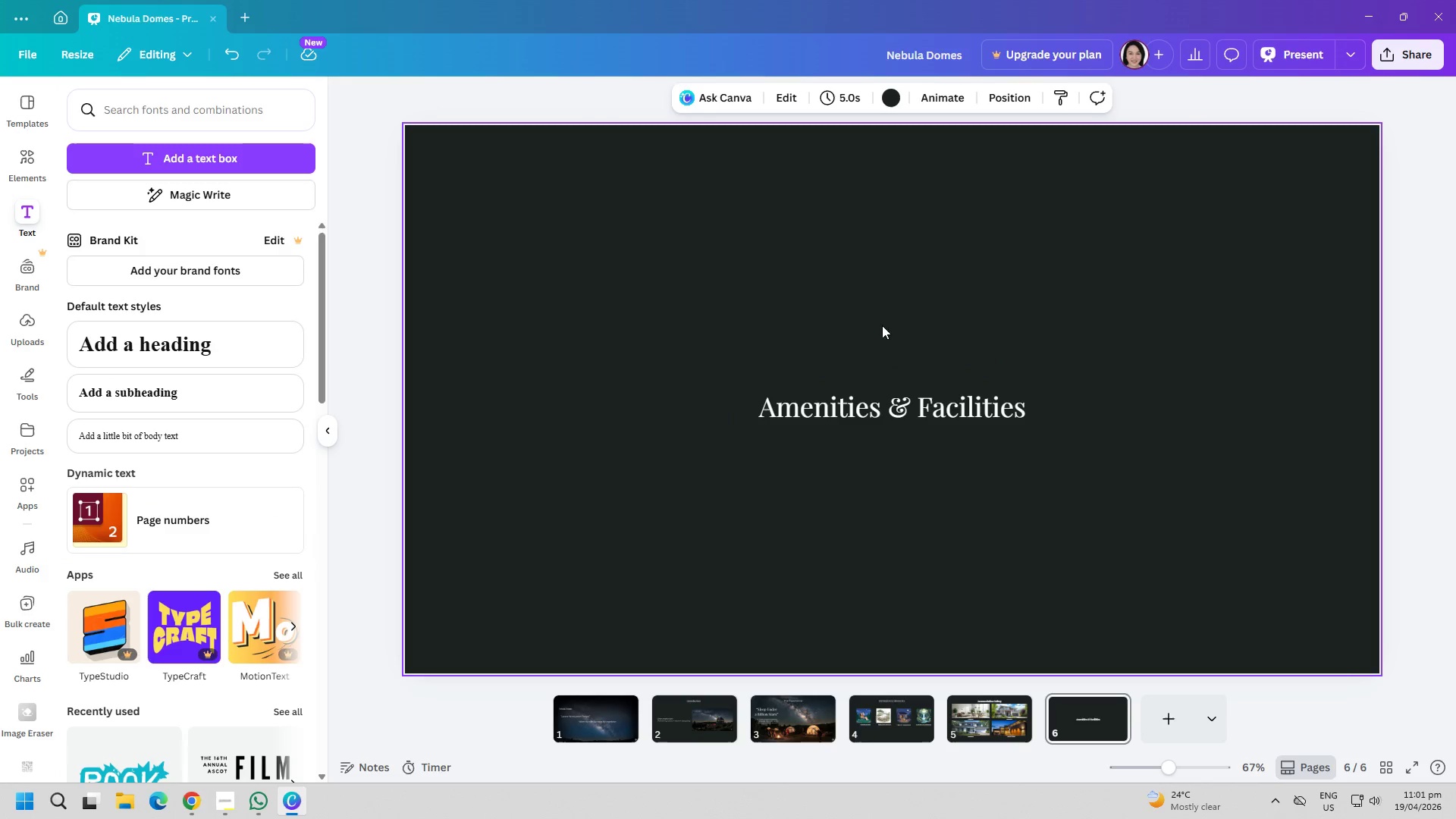 
left_click_drag(start_coordinate=[909, 410], to_coordinate=[901, 198])
 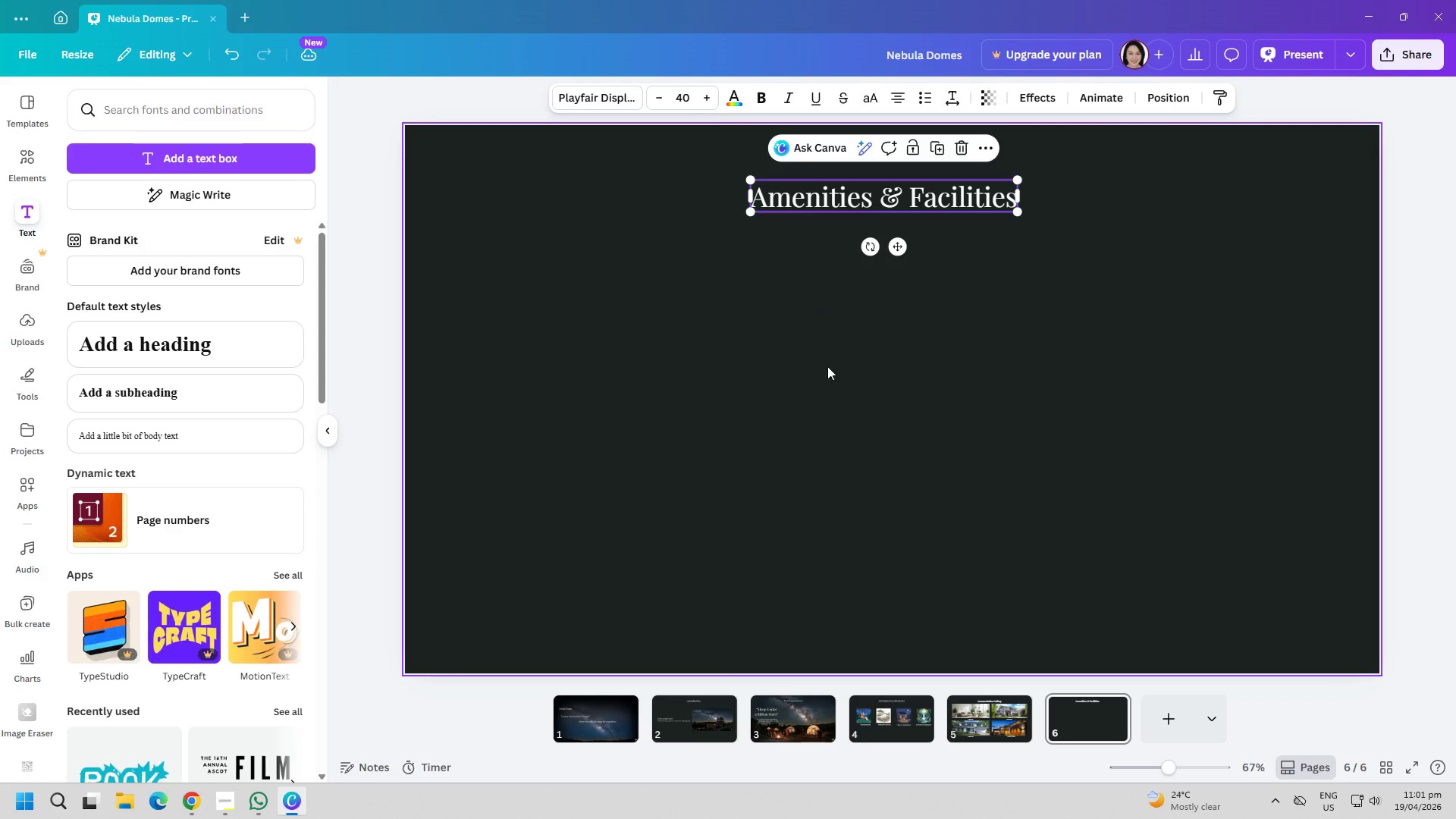 
left_click([827, 368])
 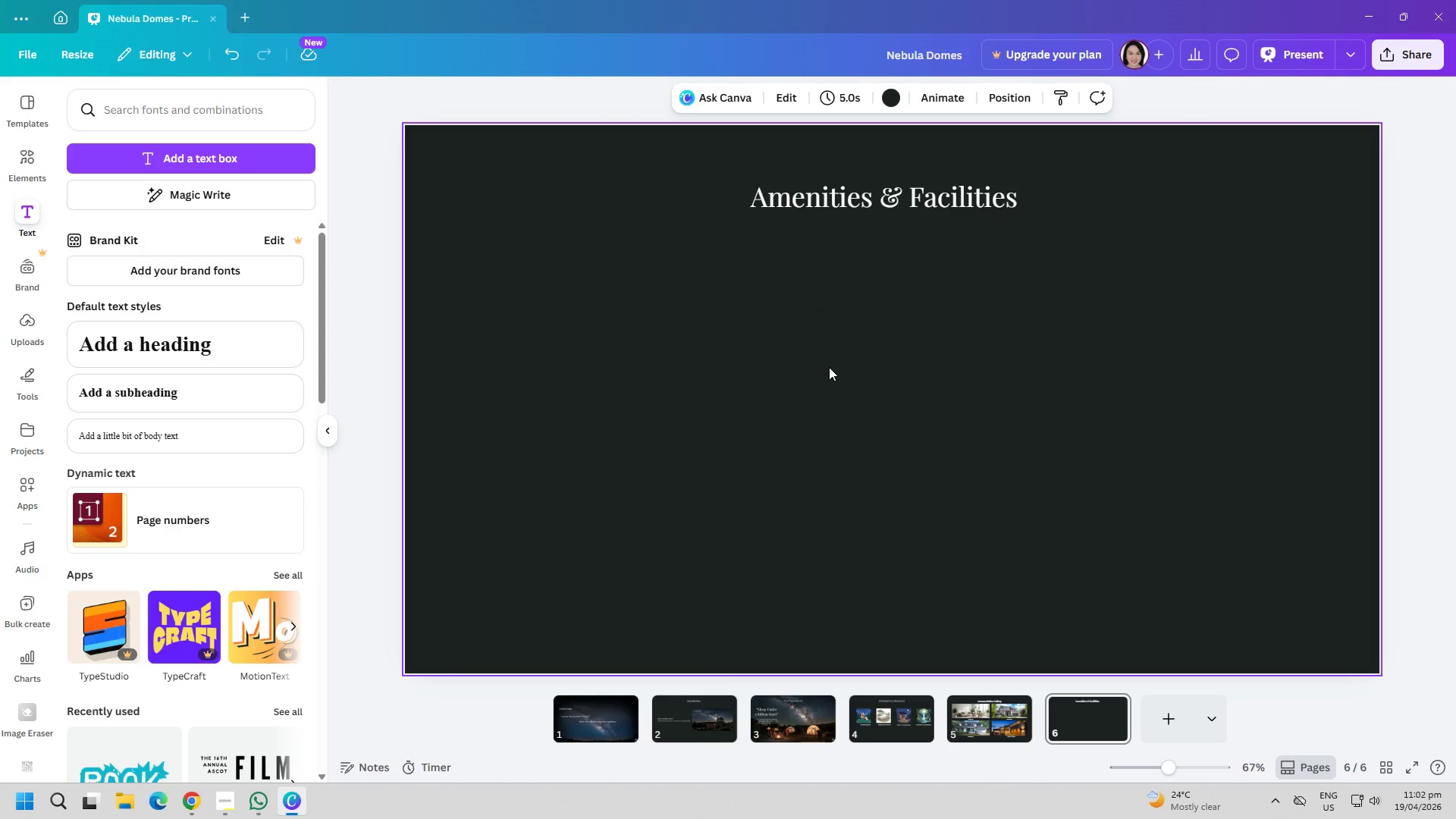 
wait(14.75)
 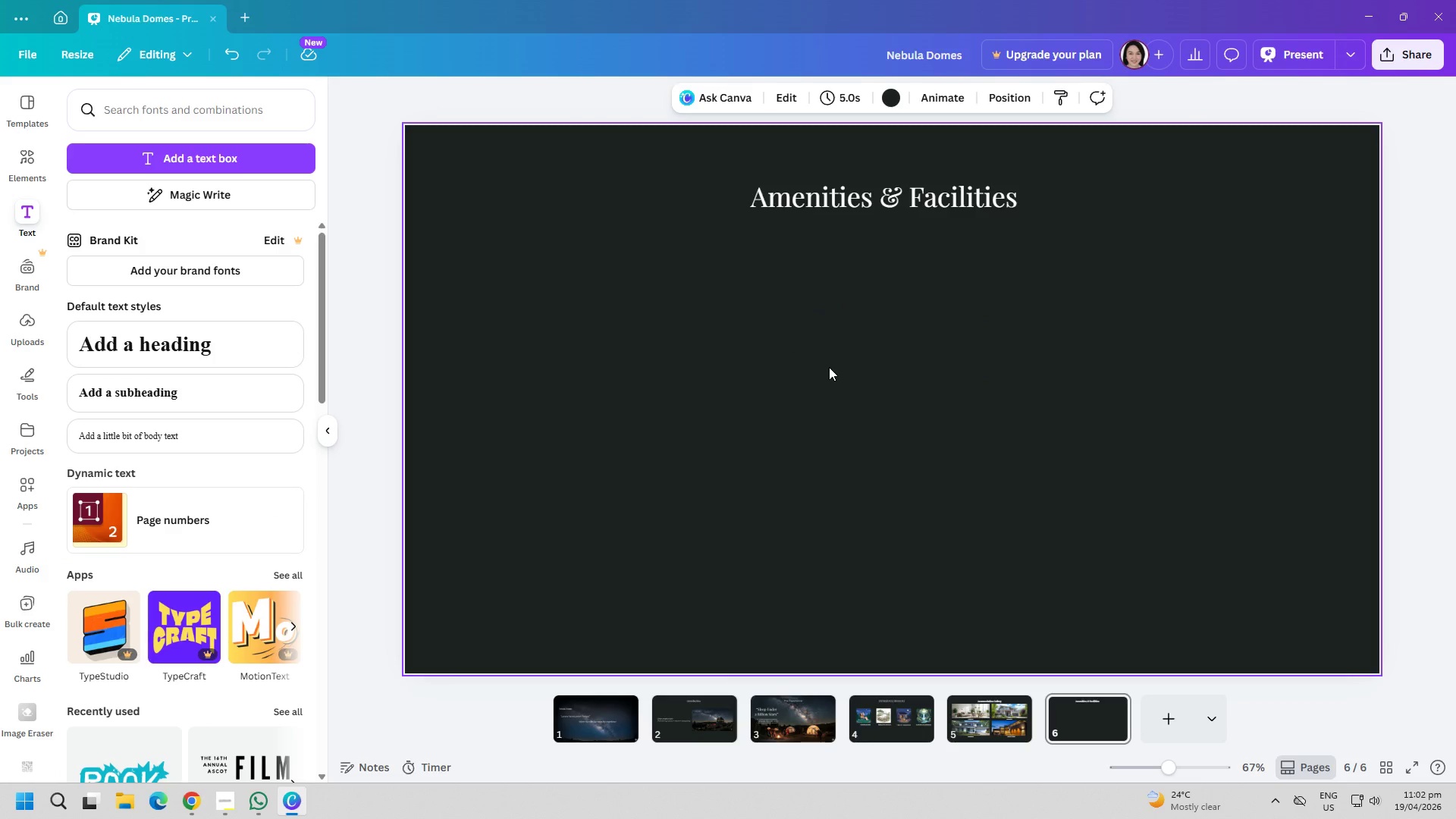 
left_click([254, 154])
 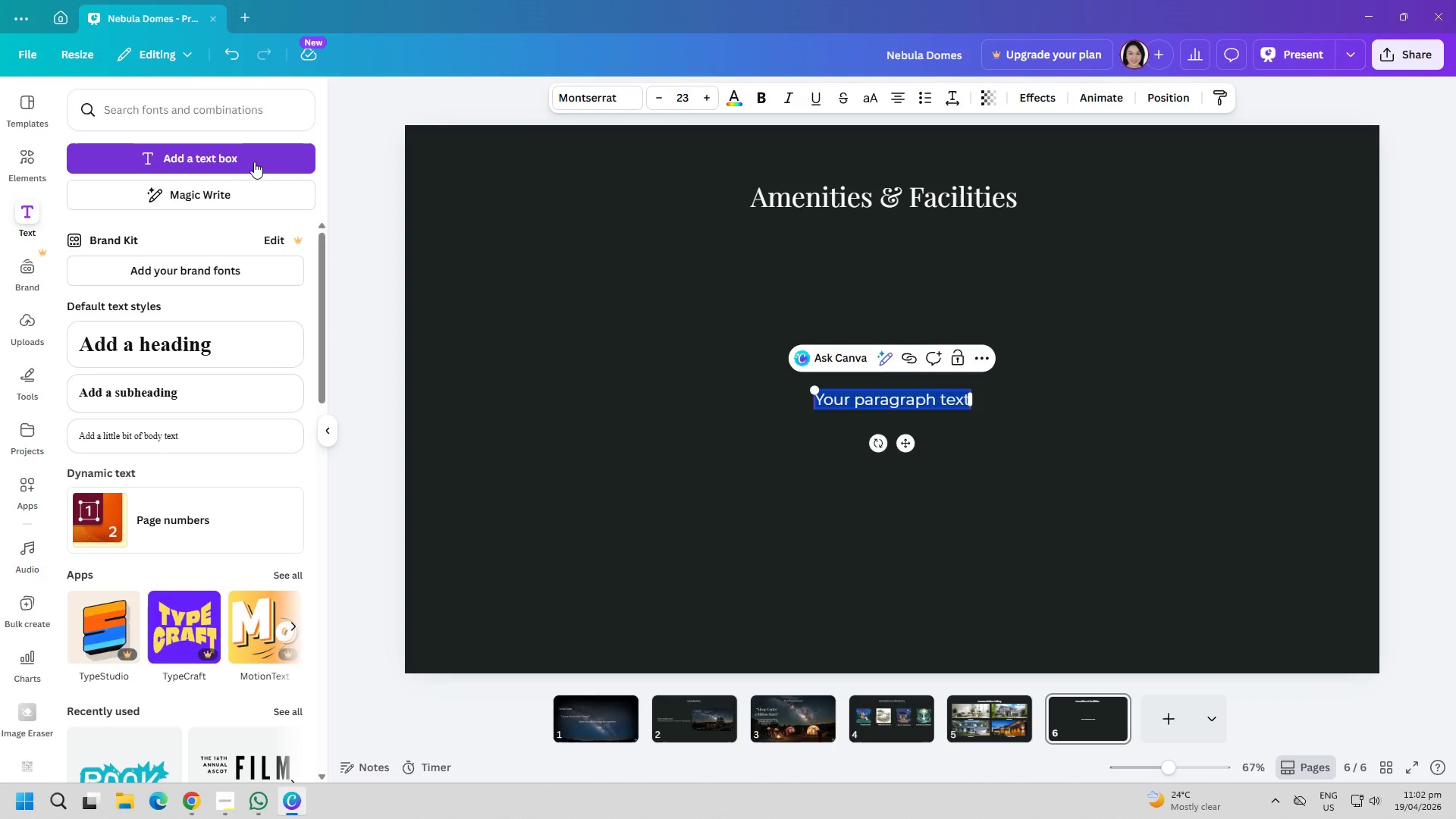 
type(Wifi)
 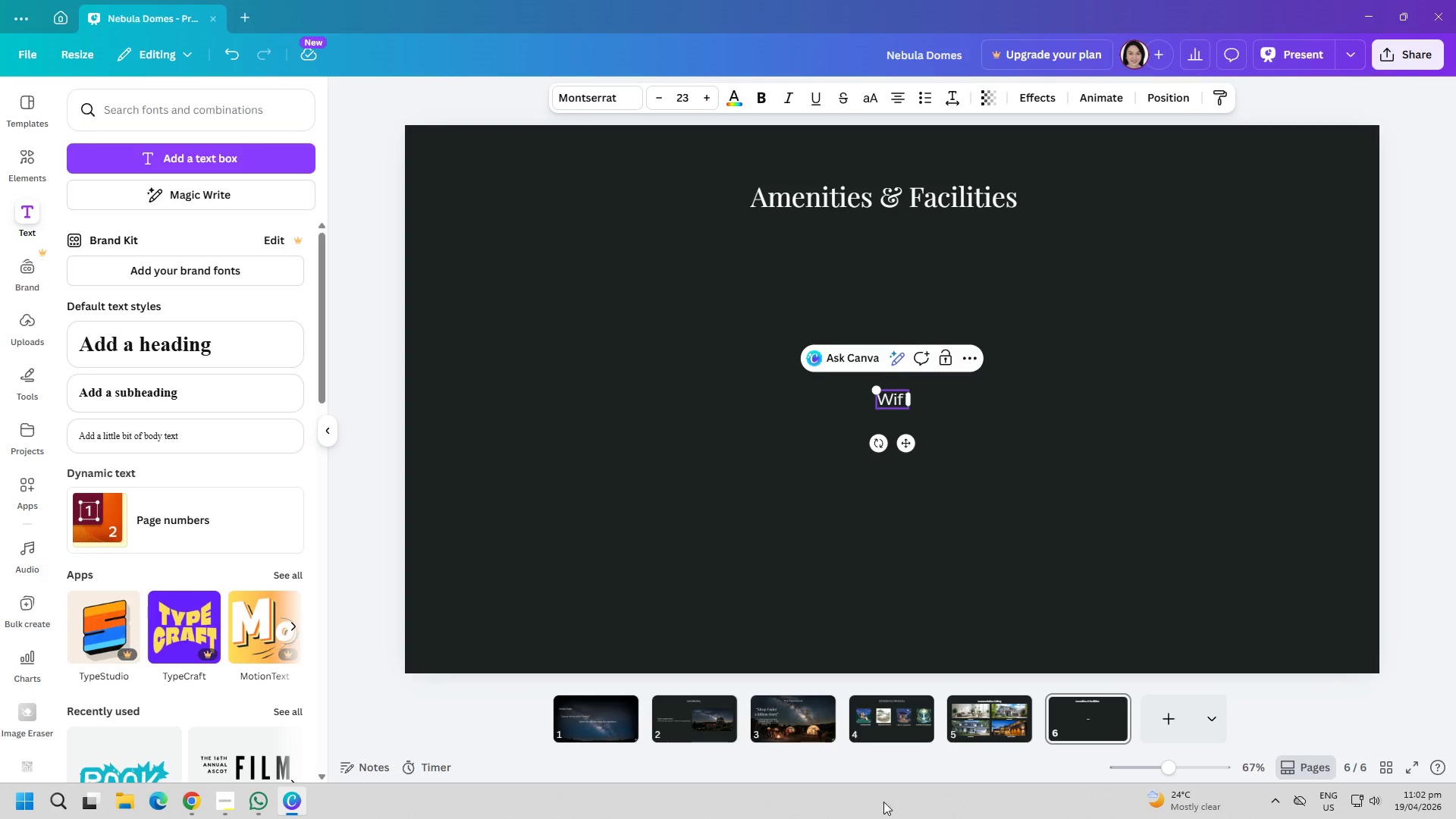 
left_click([592, 87])
 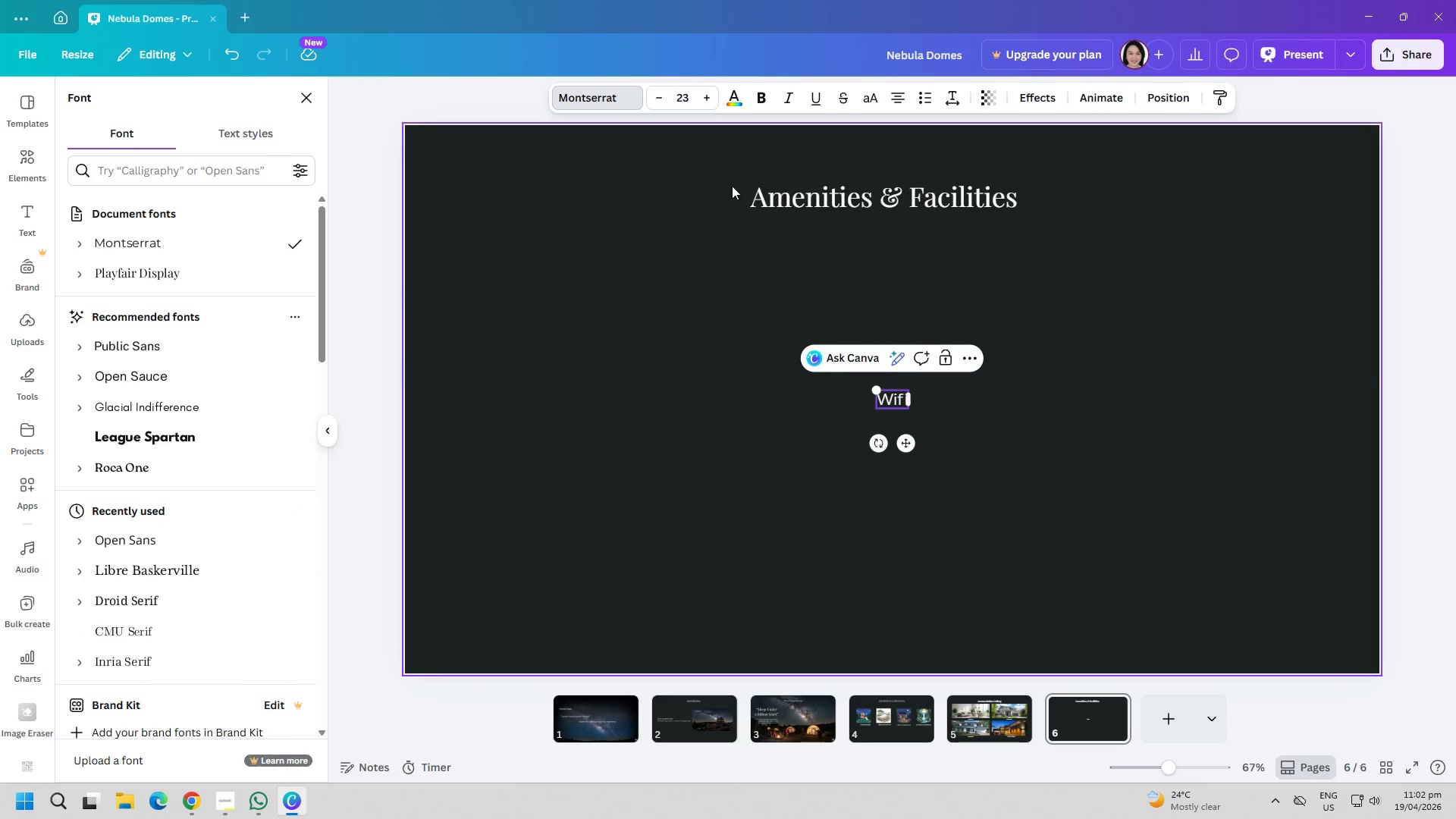 
double_click([708, 99])
 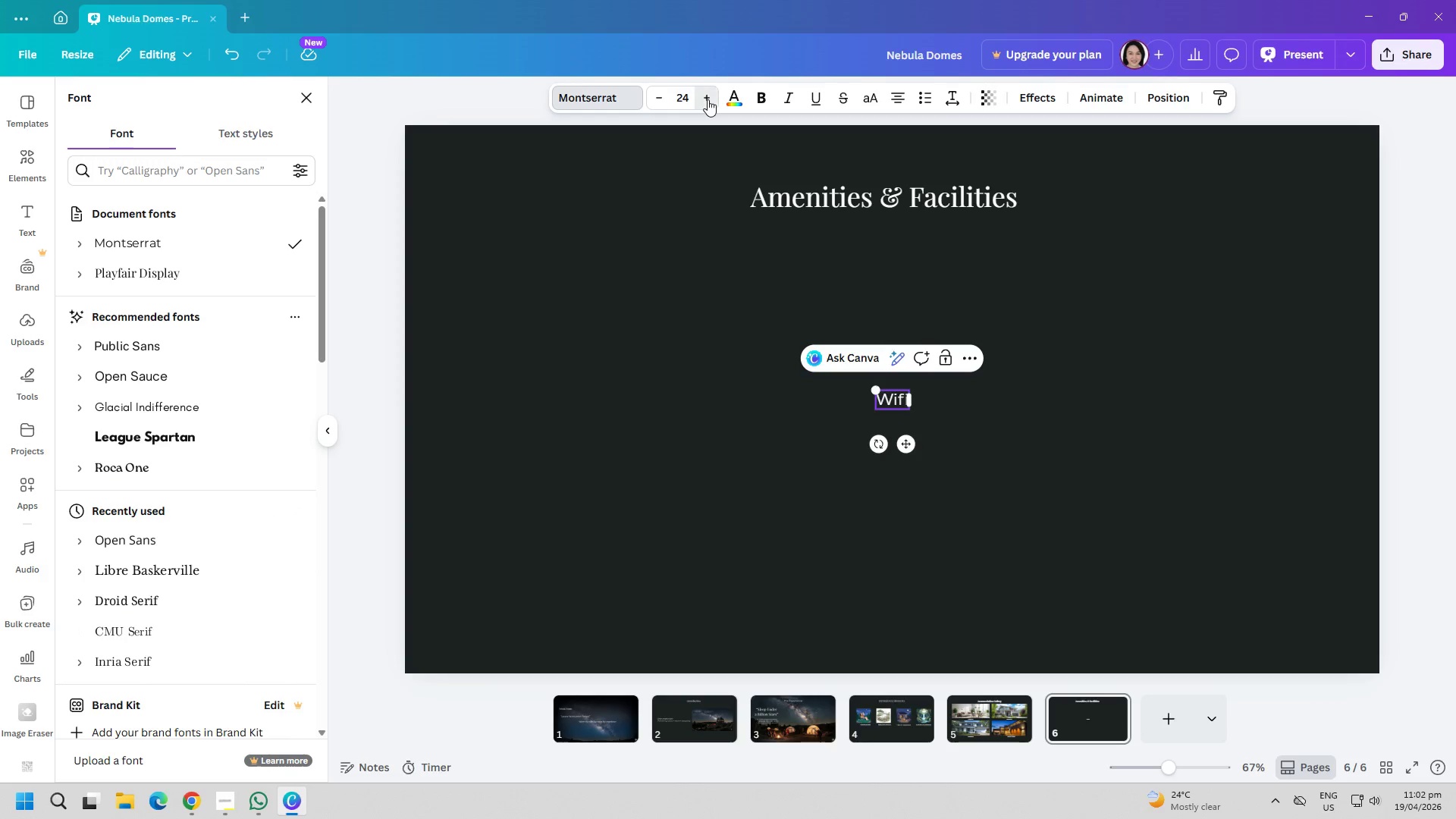 
triple_click([708, 99])
 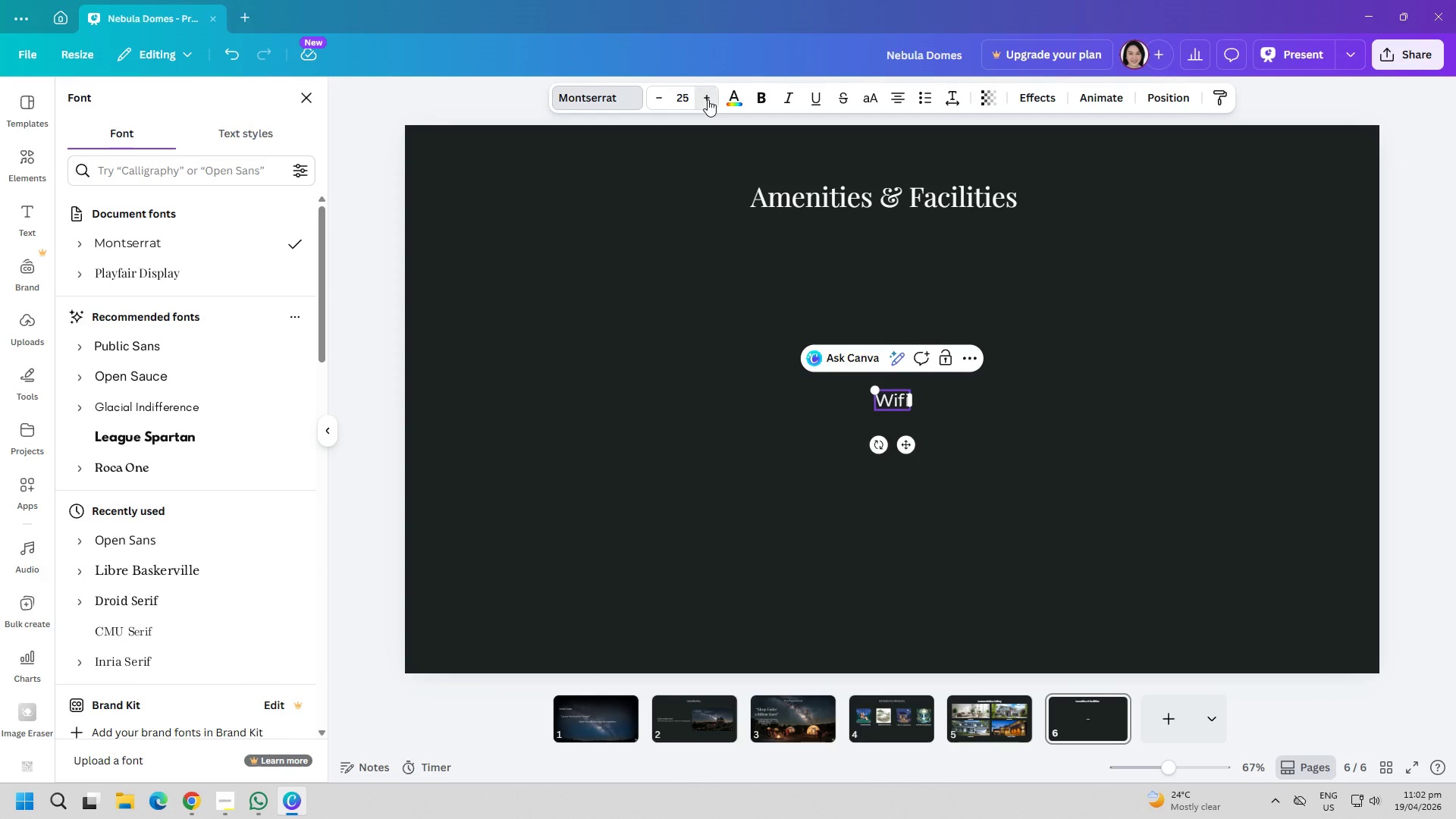 
triple_click([708, 99])
 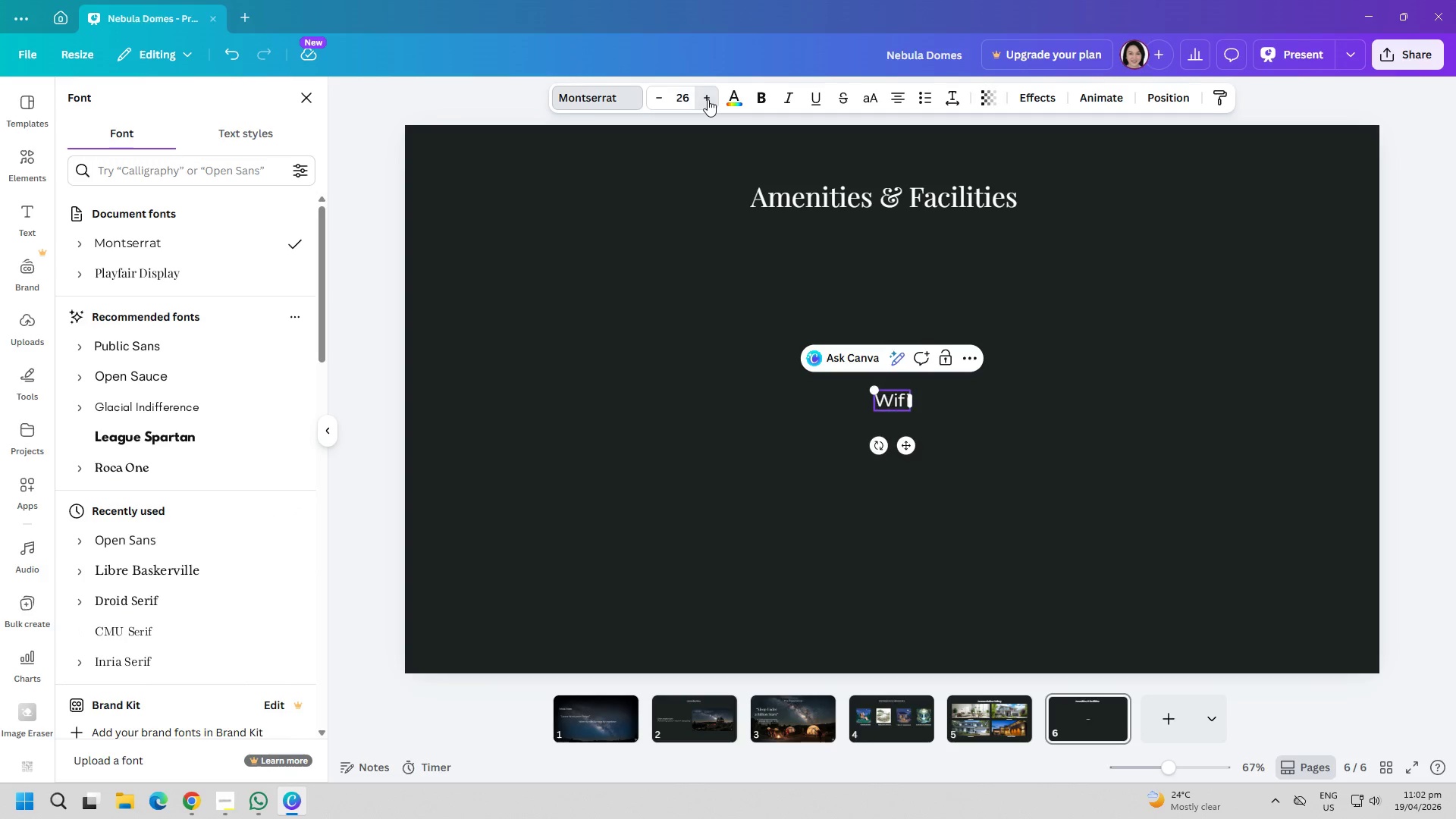 
triple_click([708, 99])
 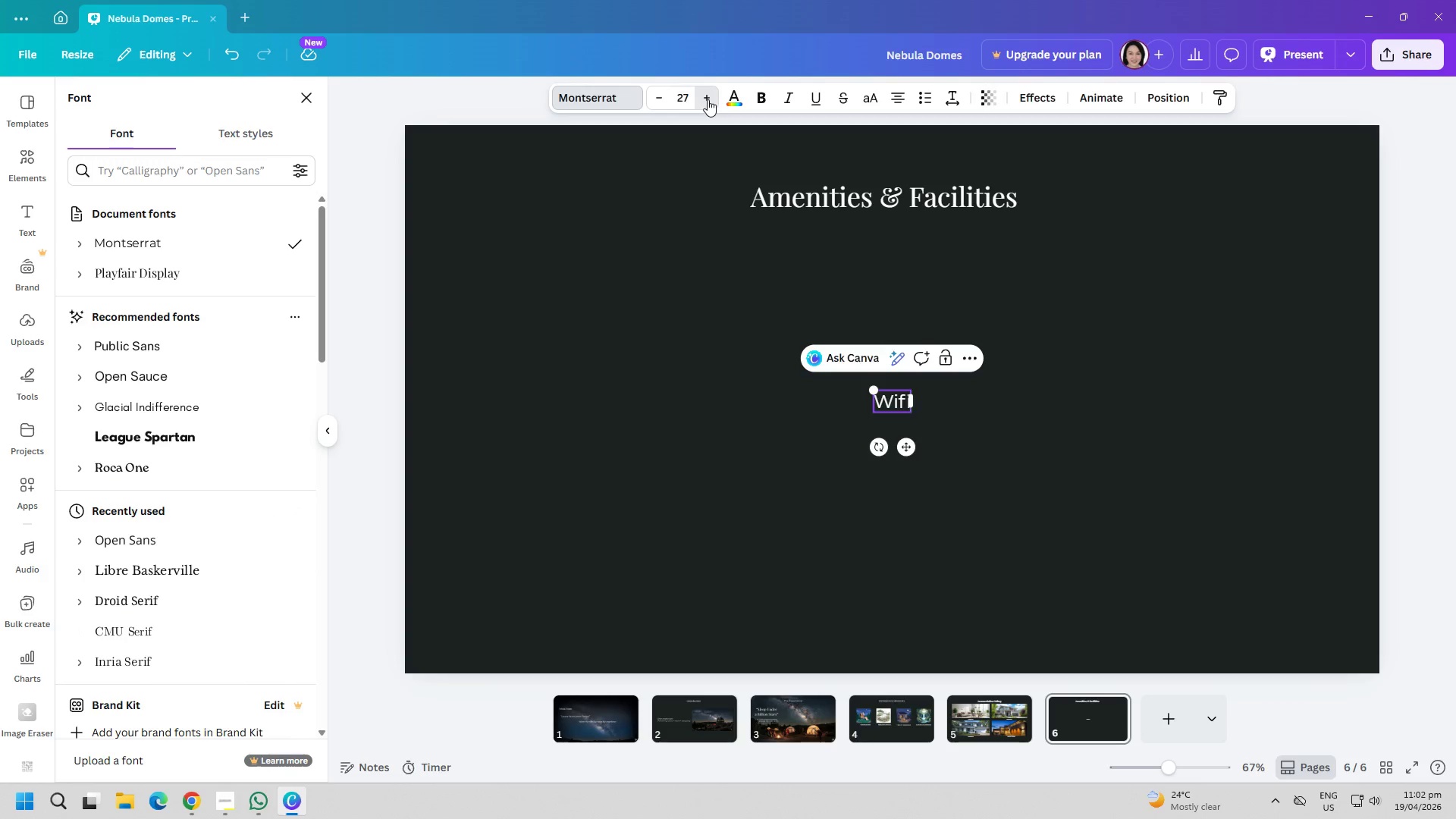 
triple_click([708, 99])
 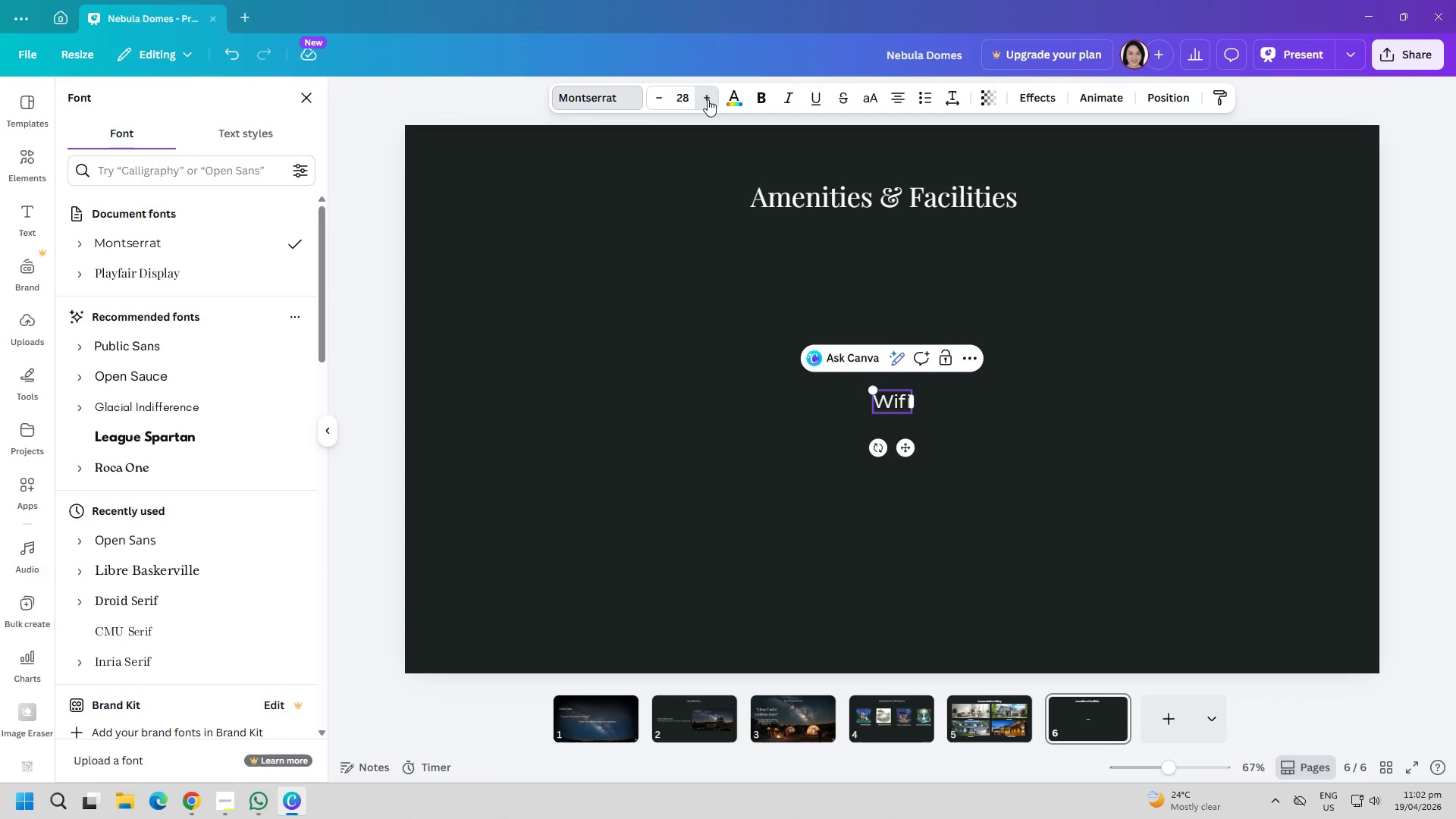 
triple_click([708, 99])
 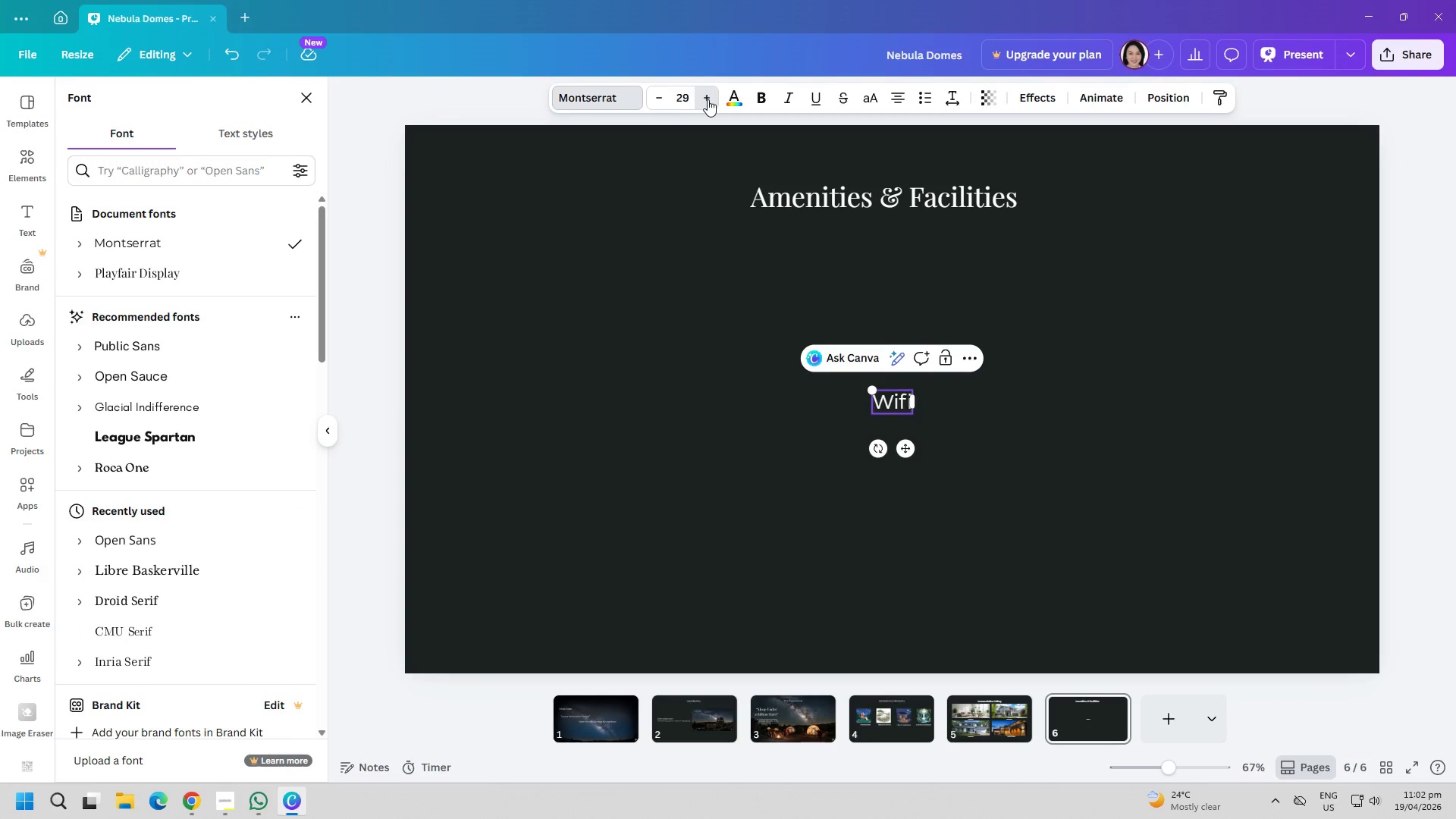 
triple_click([708, 99])
 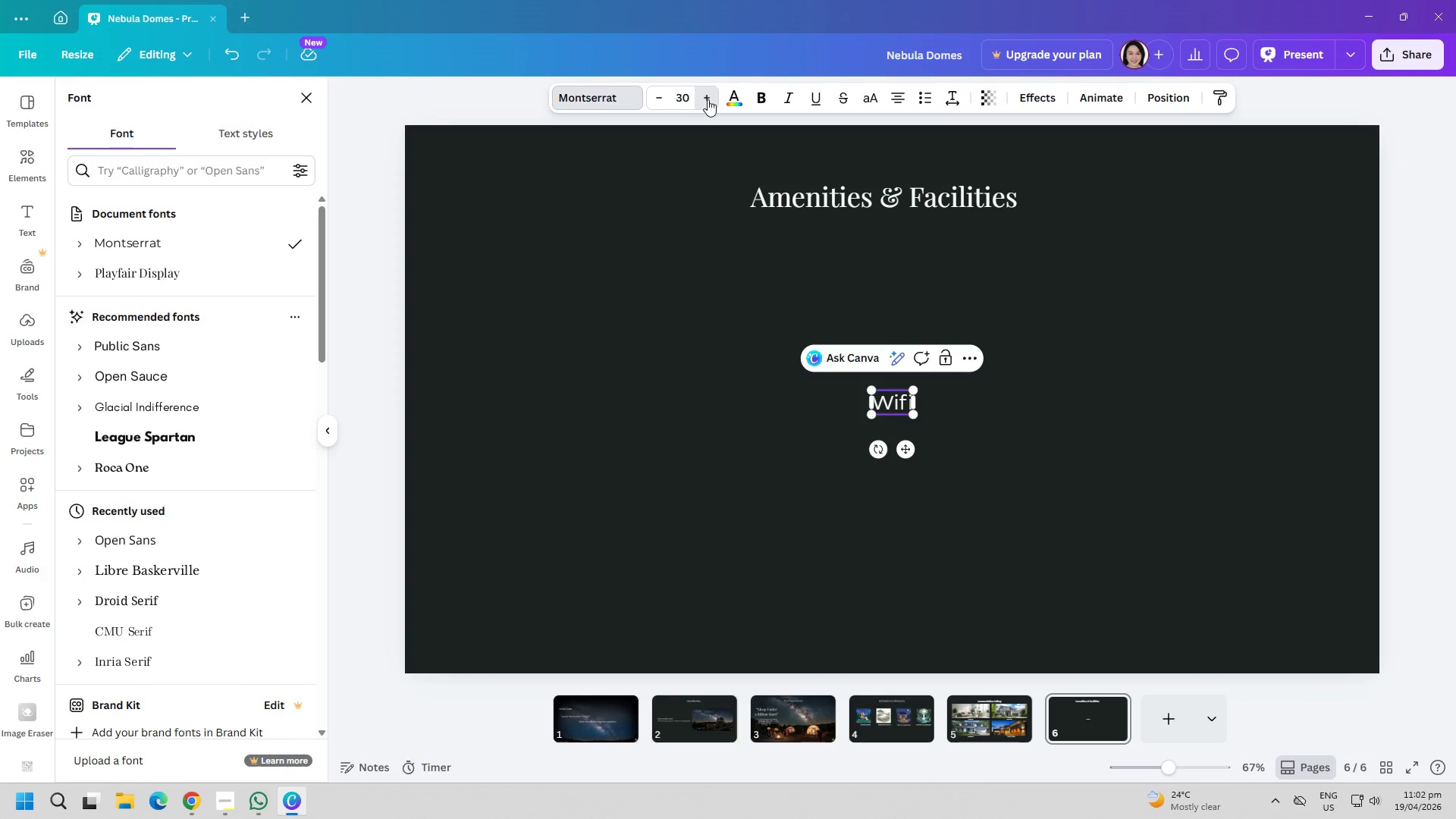 
triple_click([708, 99])
 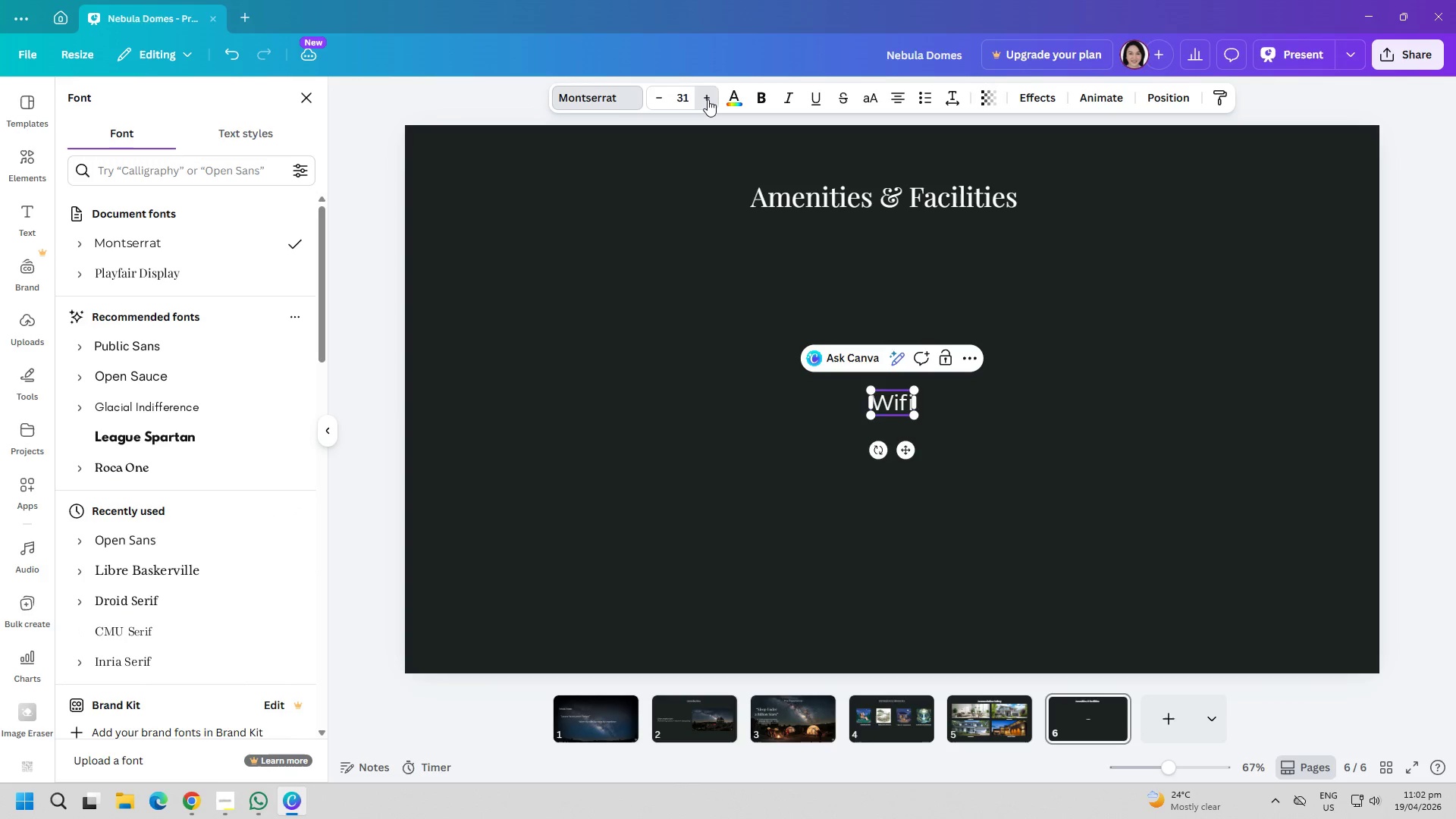 
triple_click([708, 99])
 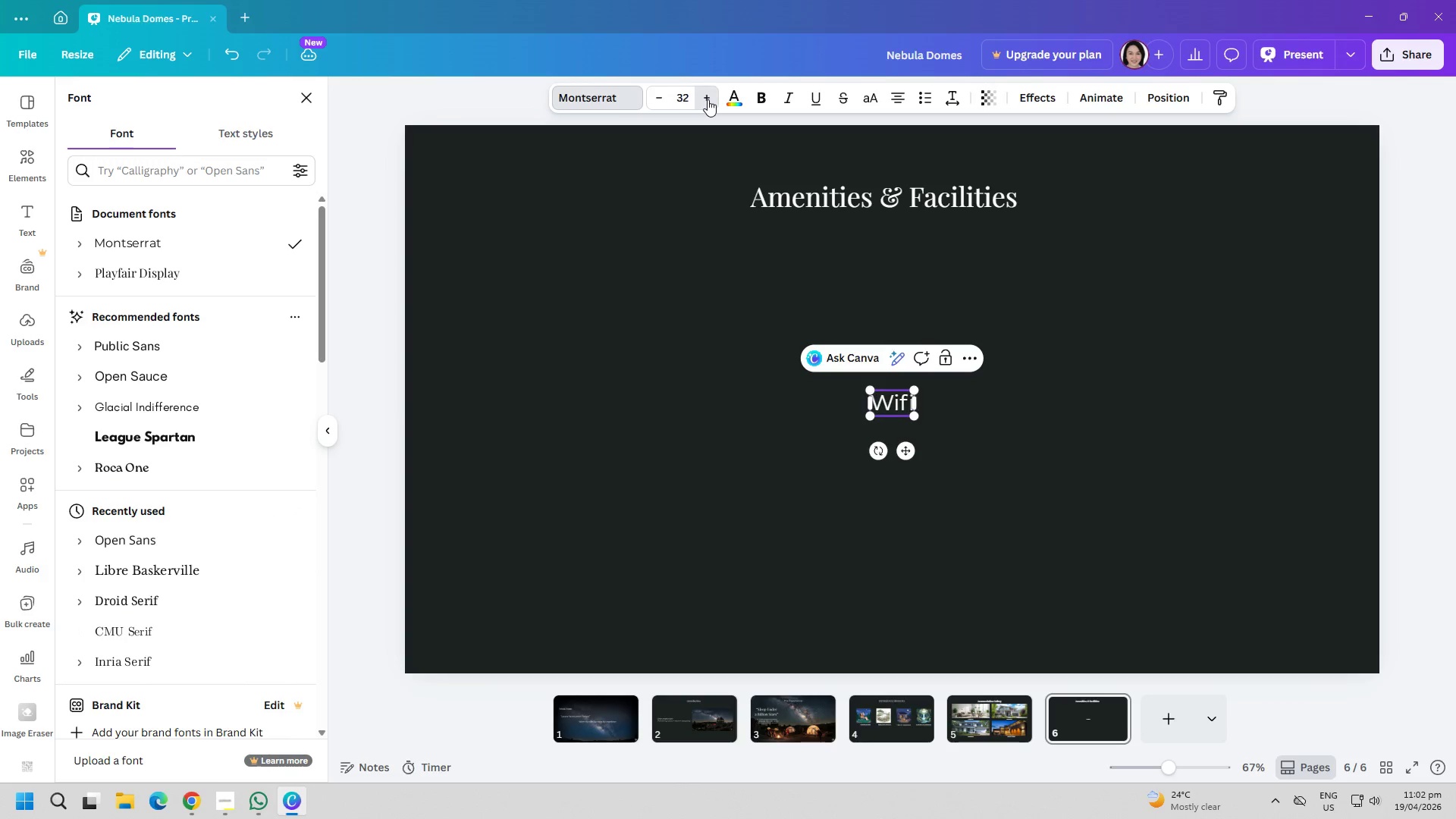 
triple_click([708, 99])
 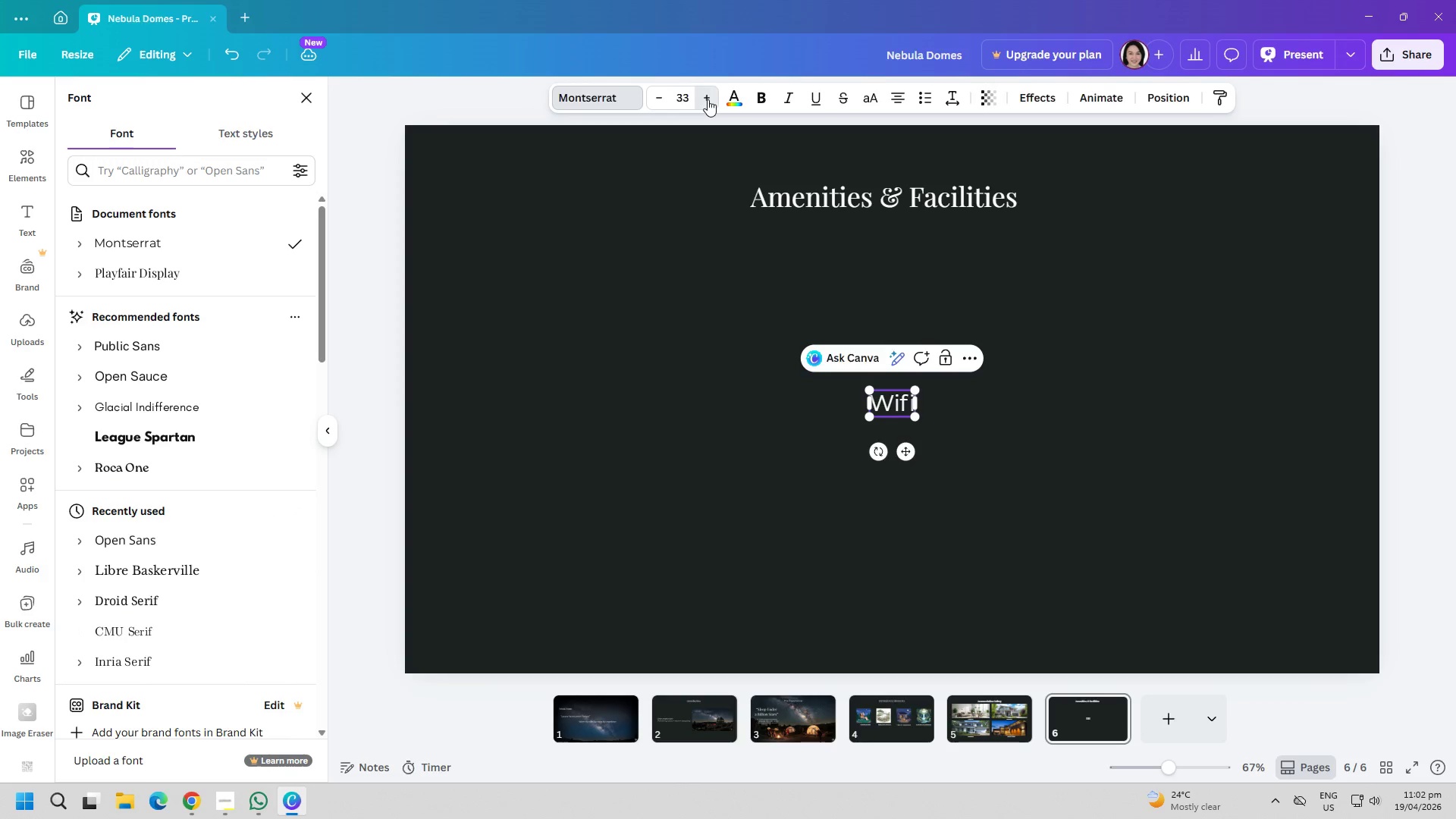 
triple_click([708, 99])
 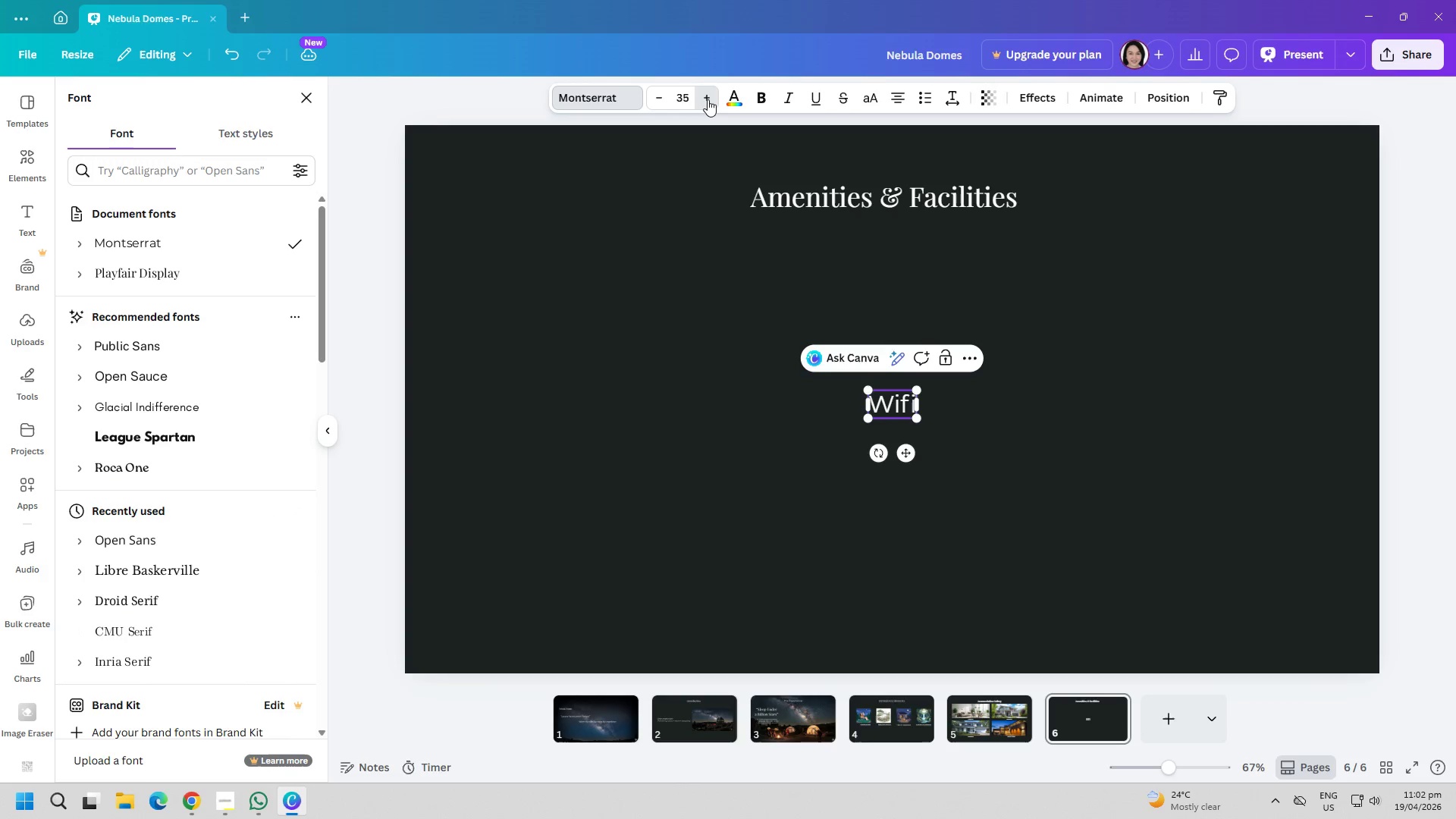 
triple_click([708, 99])
 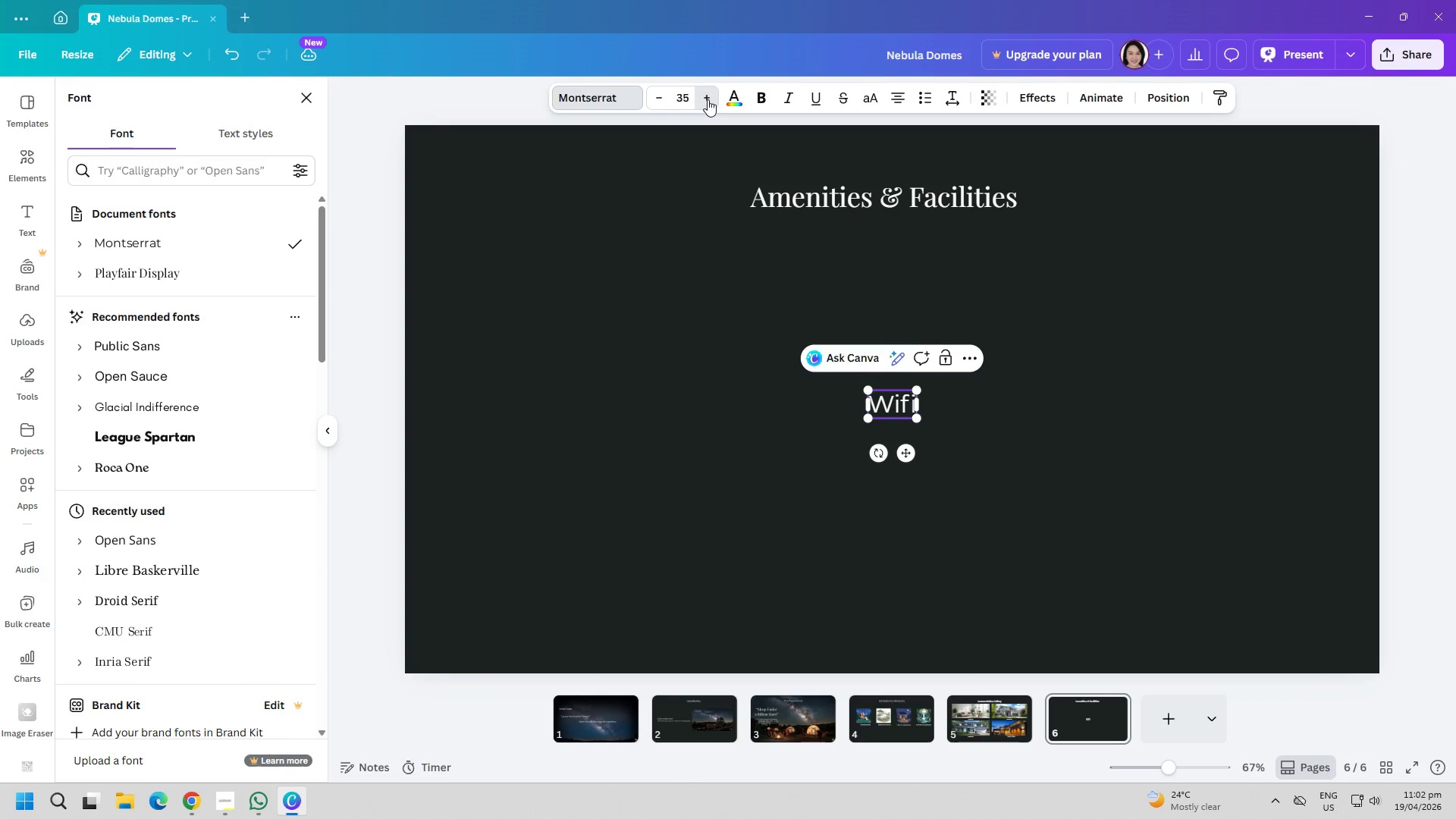 
triple_click([708, 99])
 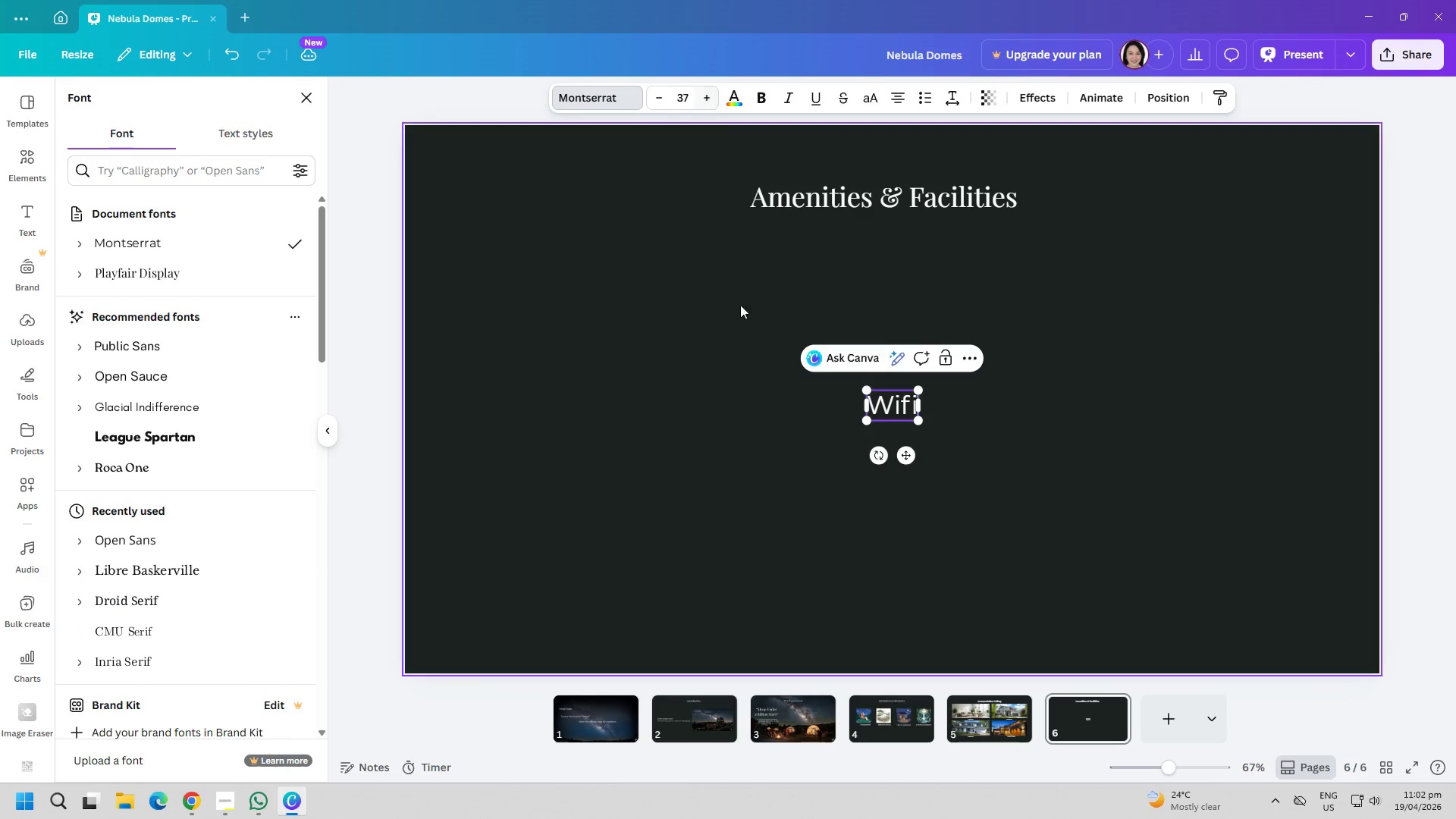 
triple_click([775, 419])
 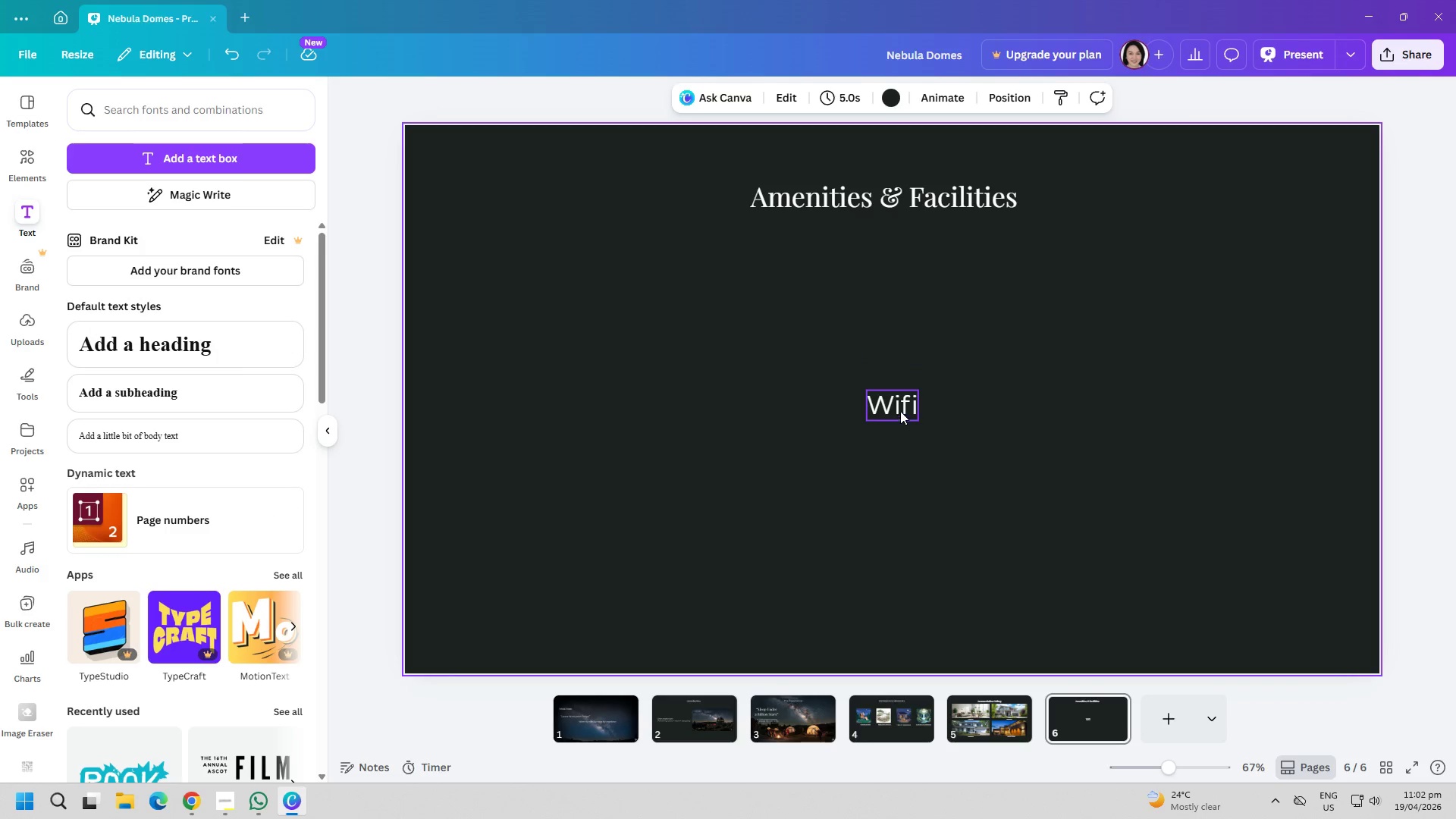 
triple_click([899, 410])
 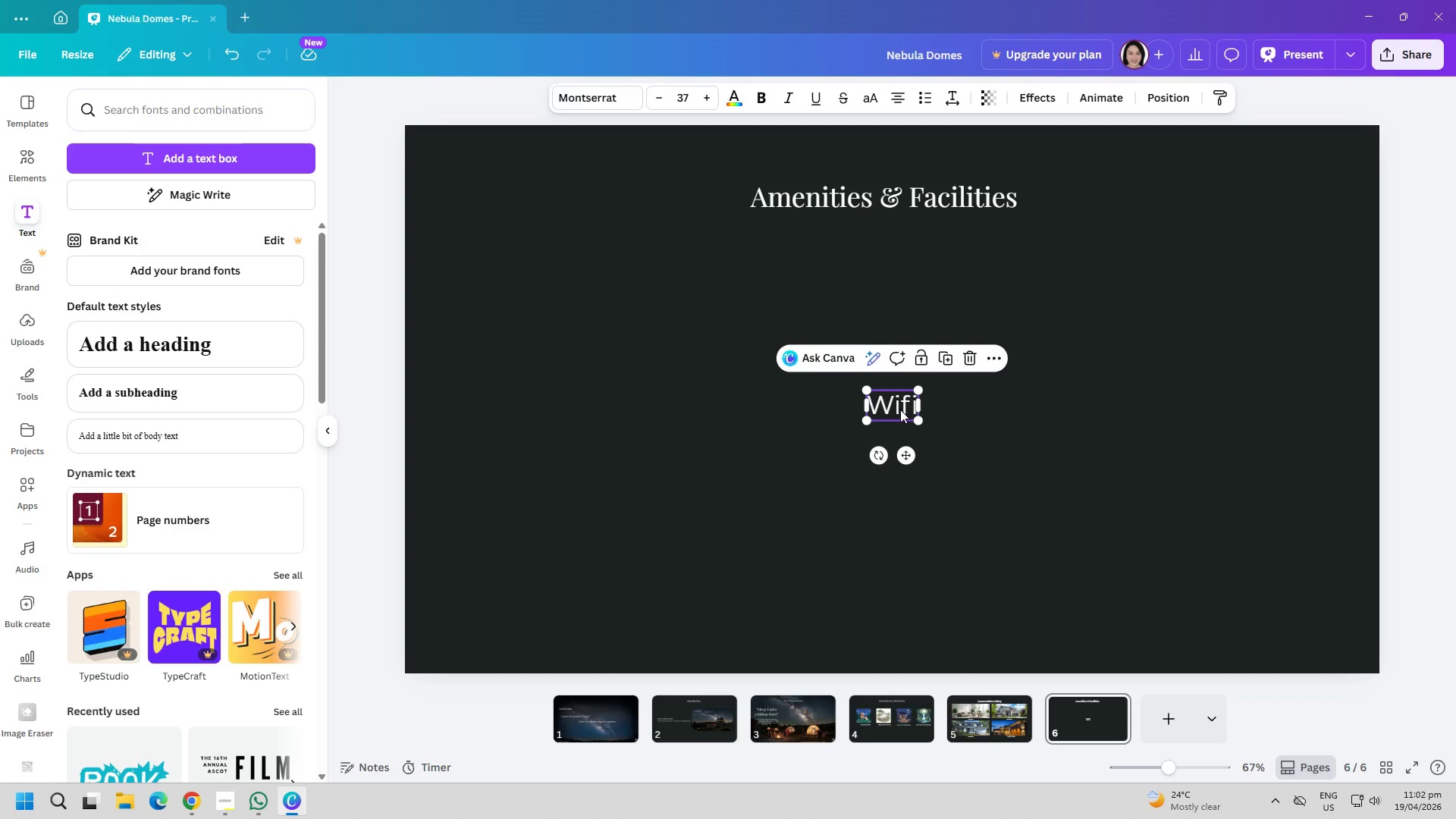 
triple_click([900, 410])
 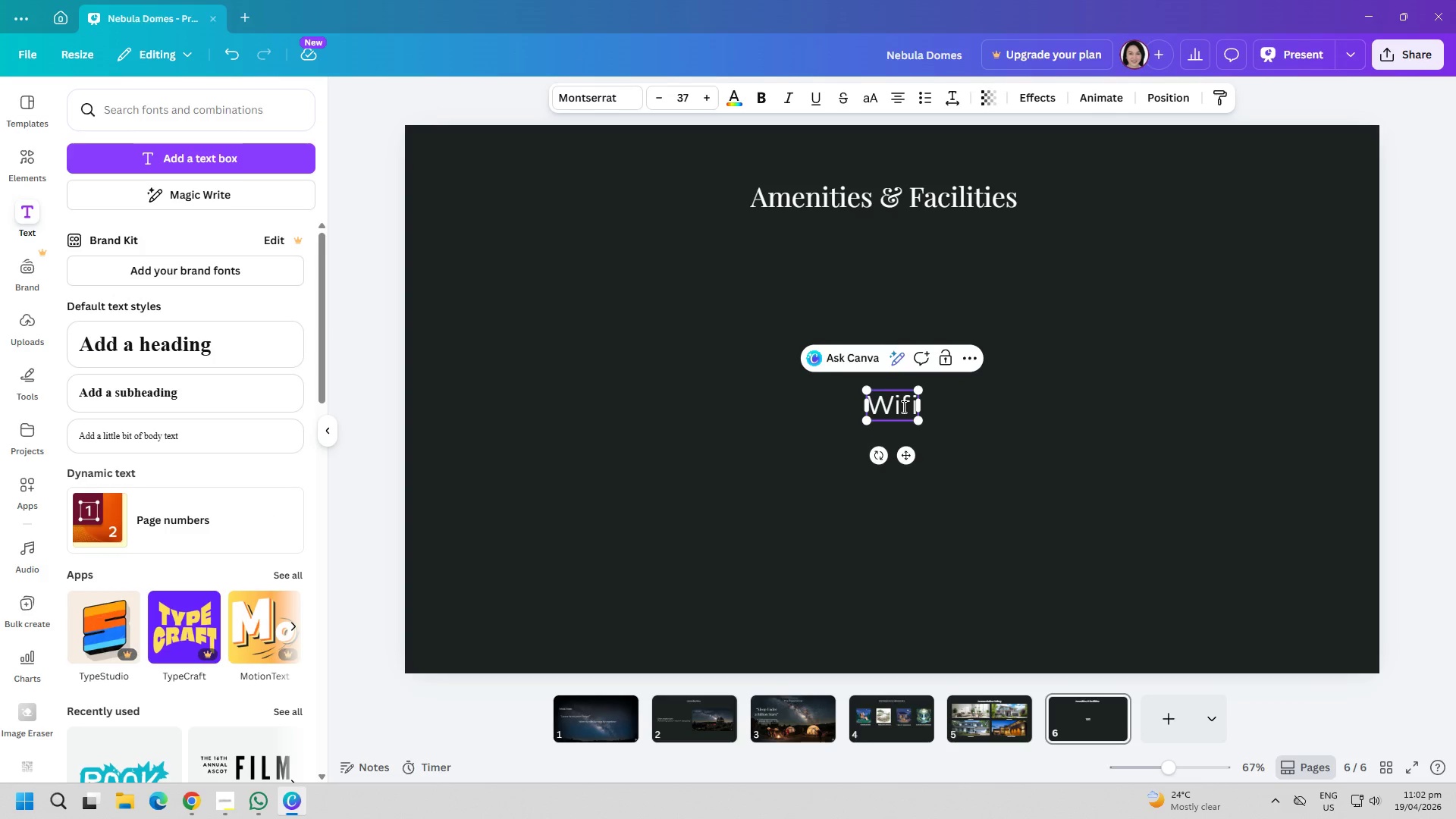 
key(Minus)
 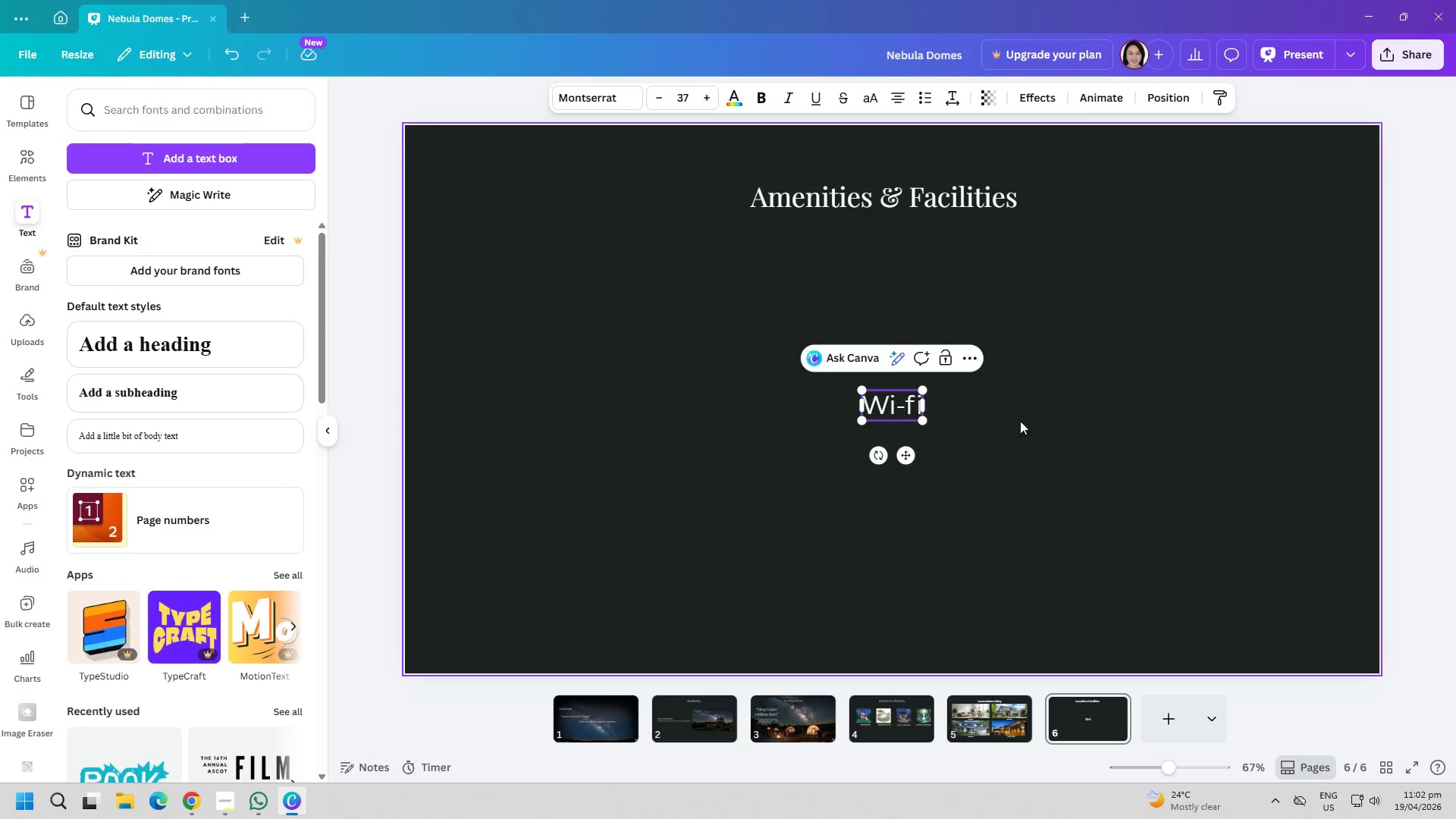 
left_click([1028, 422])
 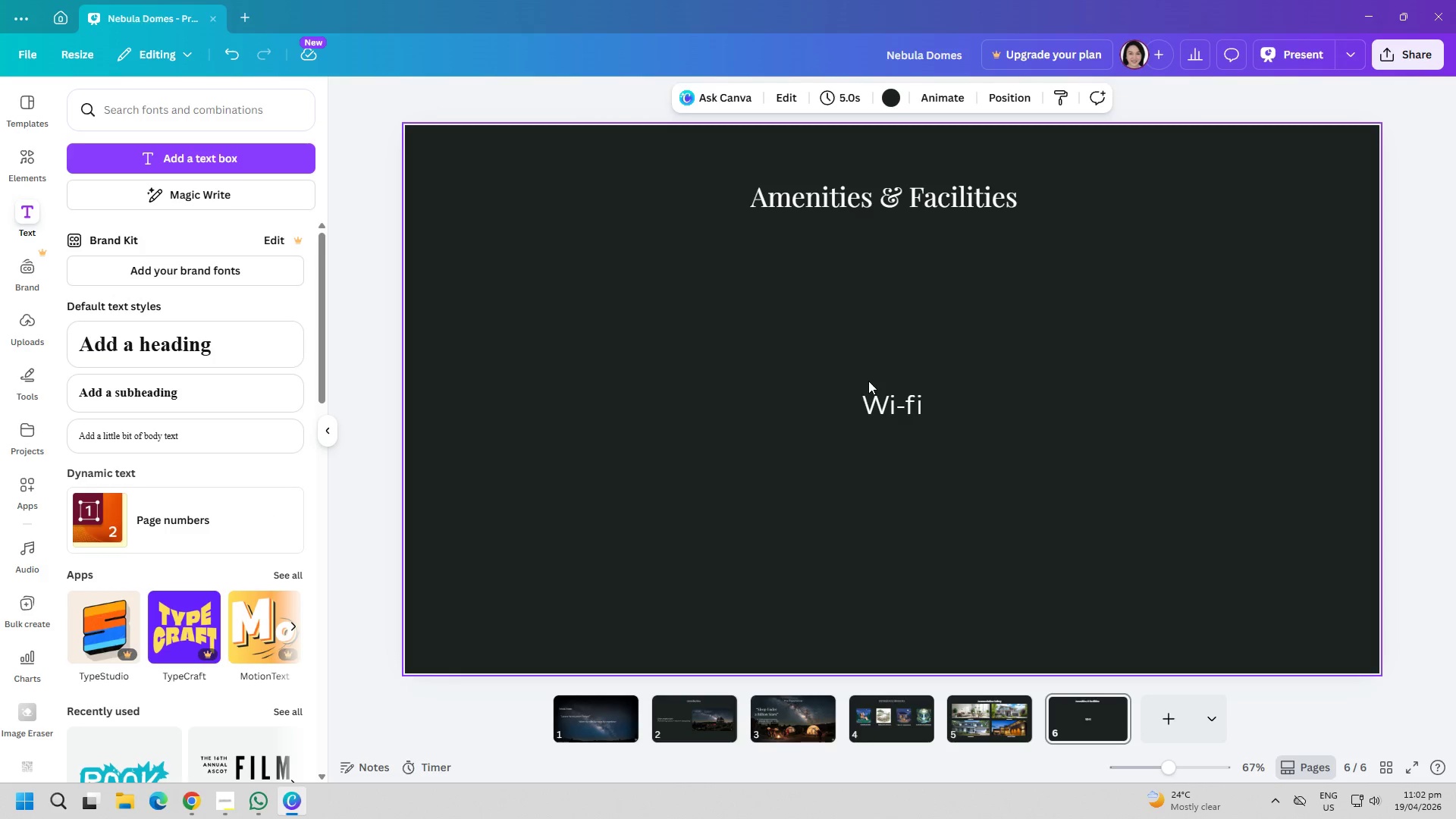 
left_click_drag(start_coordinate=[880, 394], to_coordinate=[702, 306])
 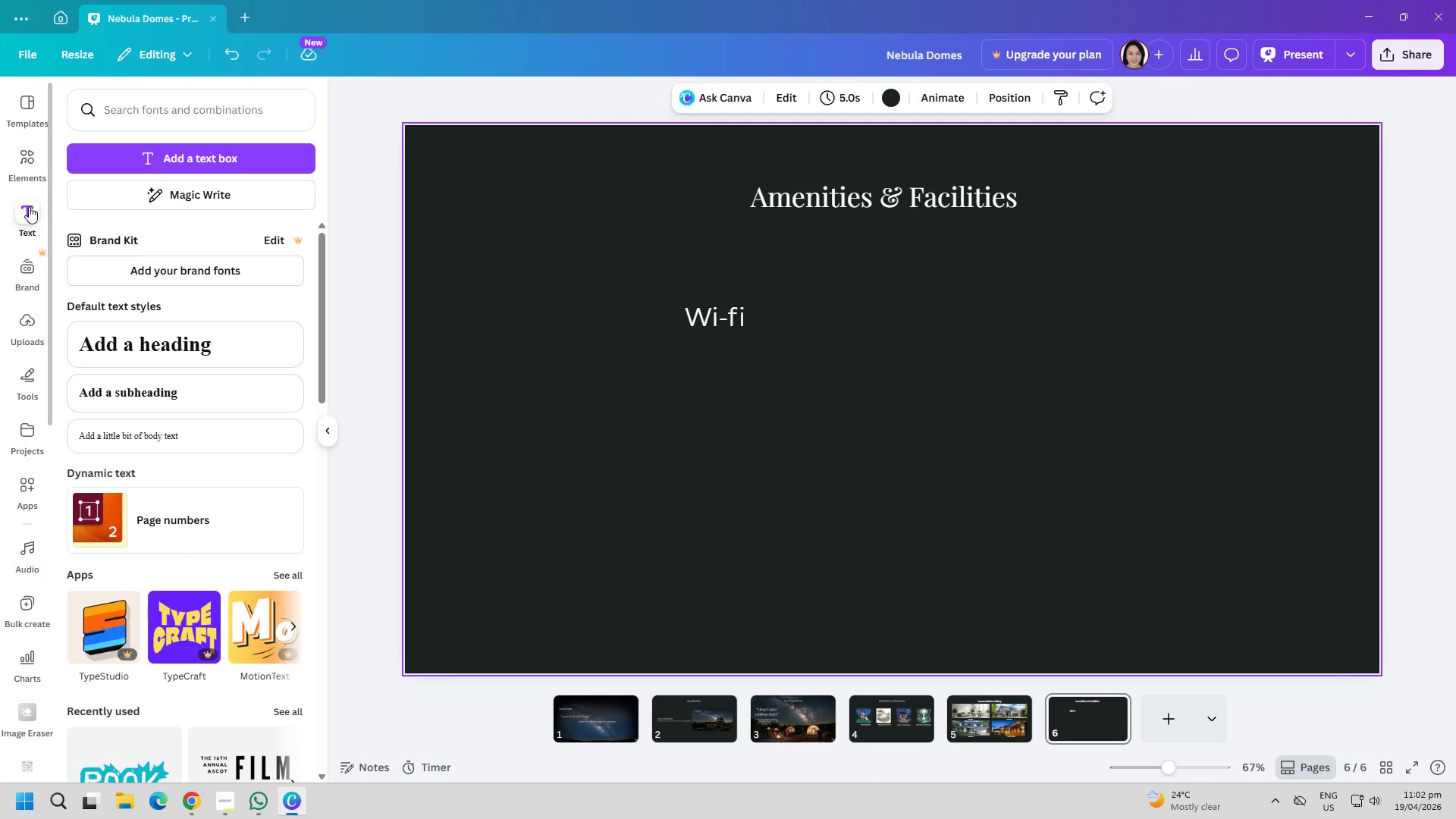 
left_click([38, 168])
 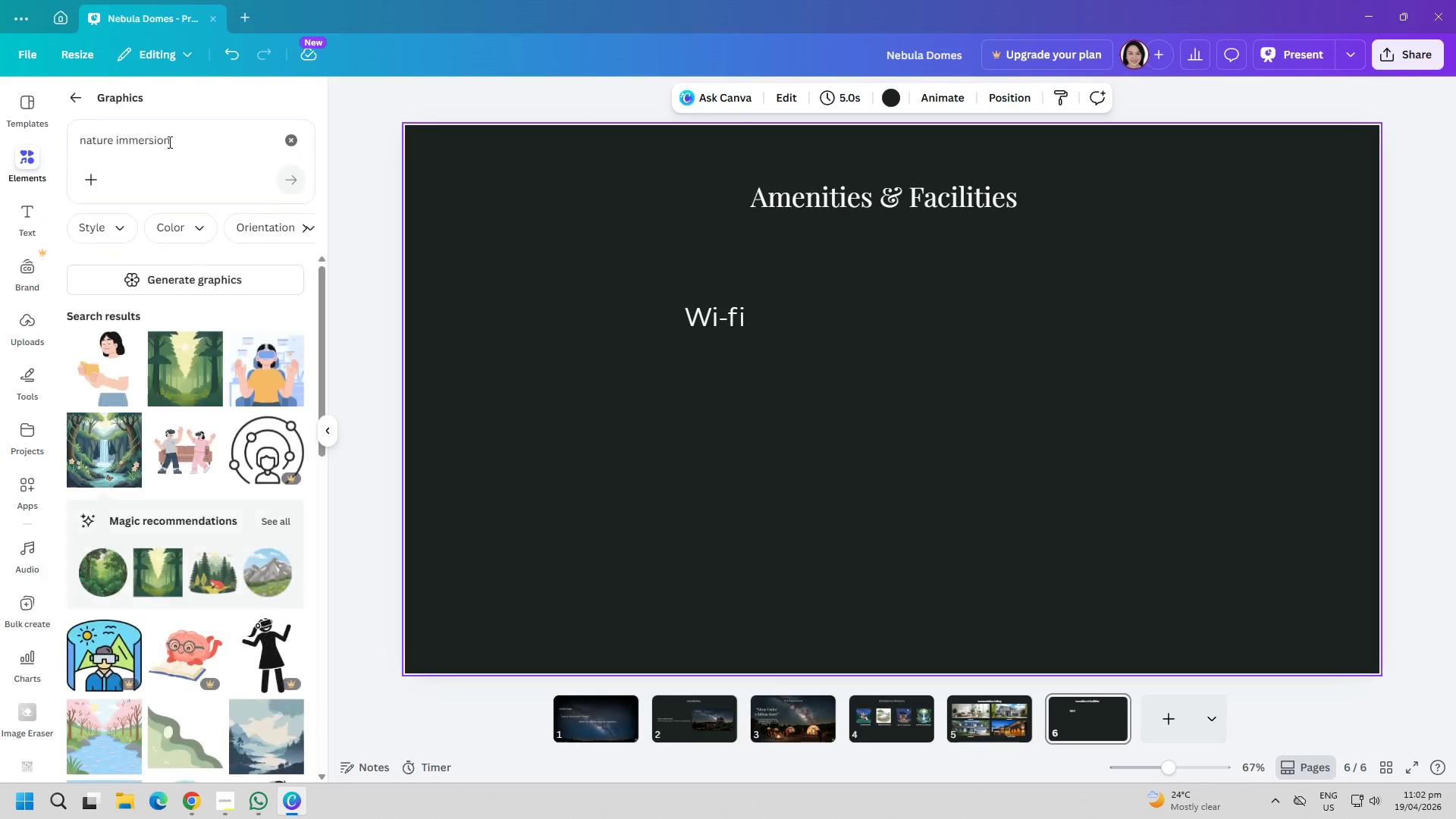 
left_click([174, 140])
 